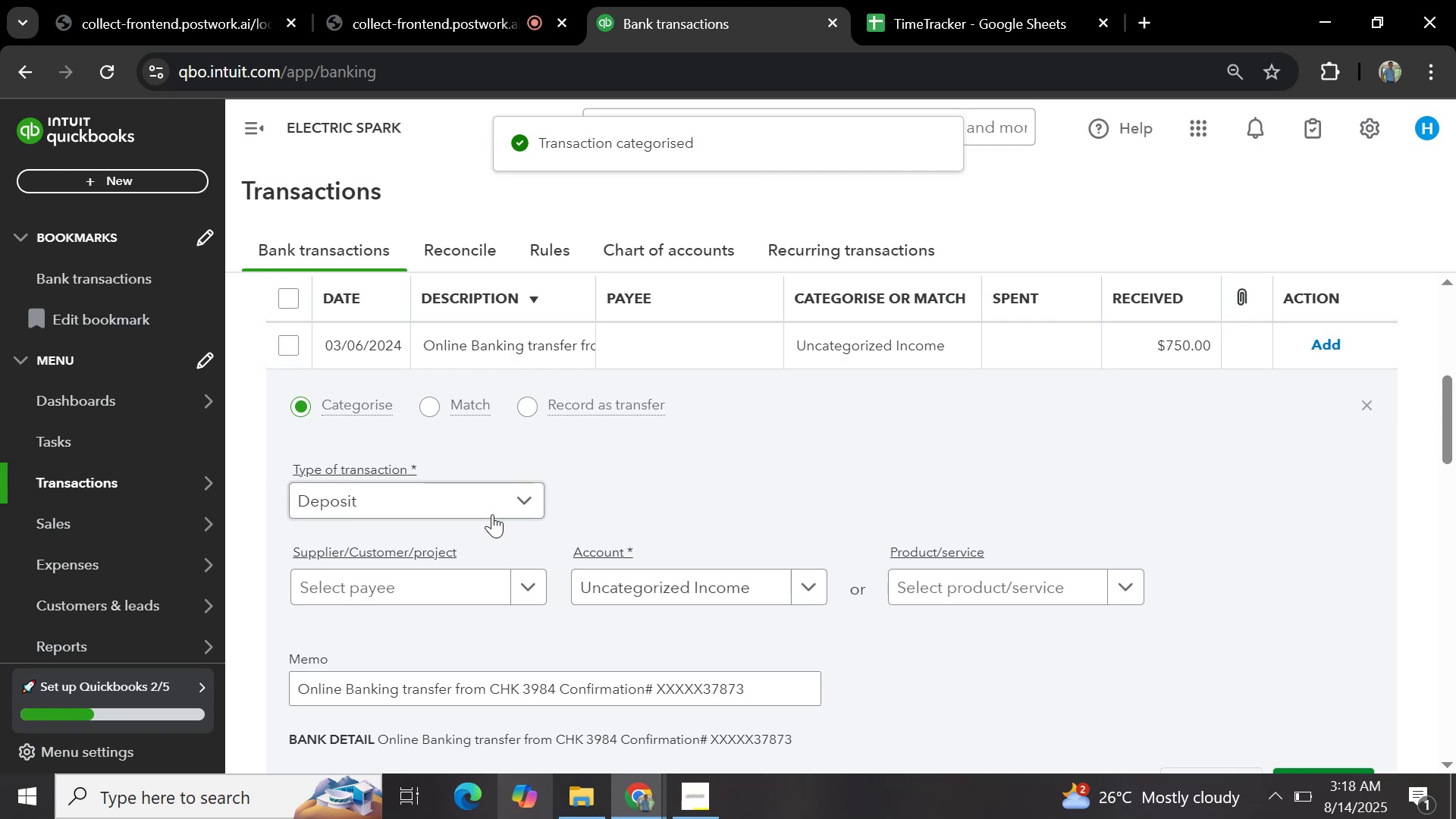 
left_click([459, 571])
 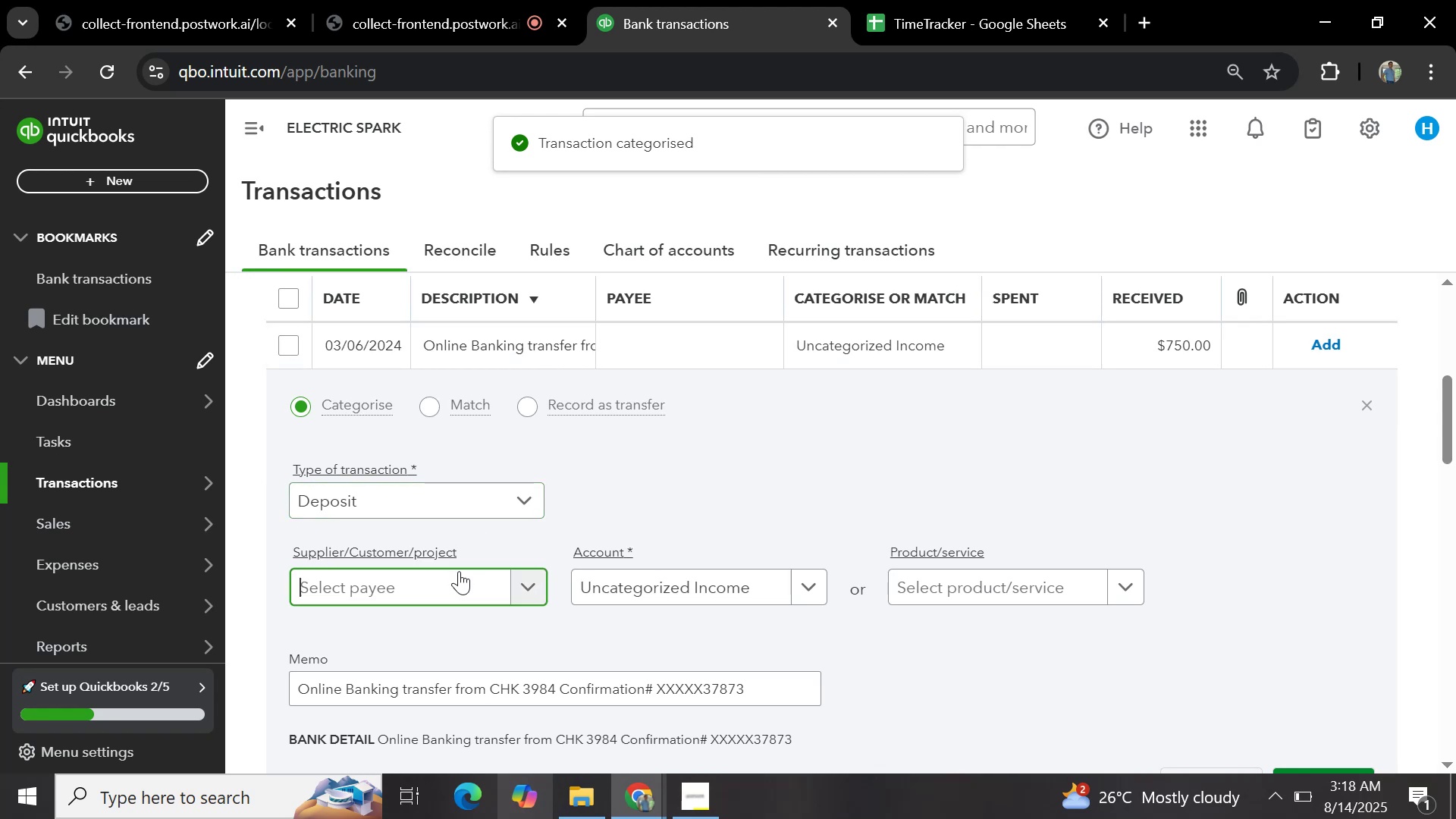 
key(Control+V)
 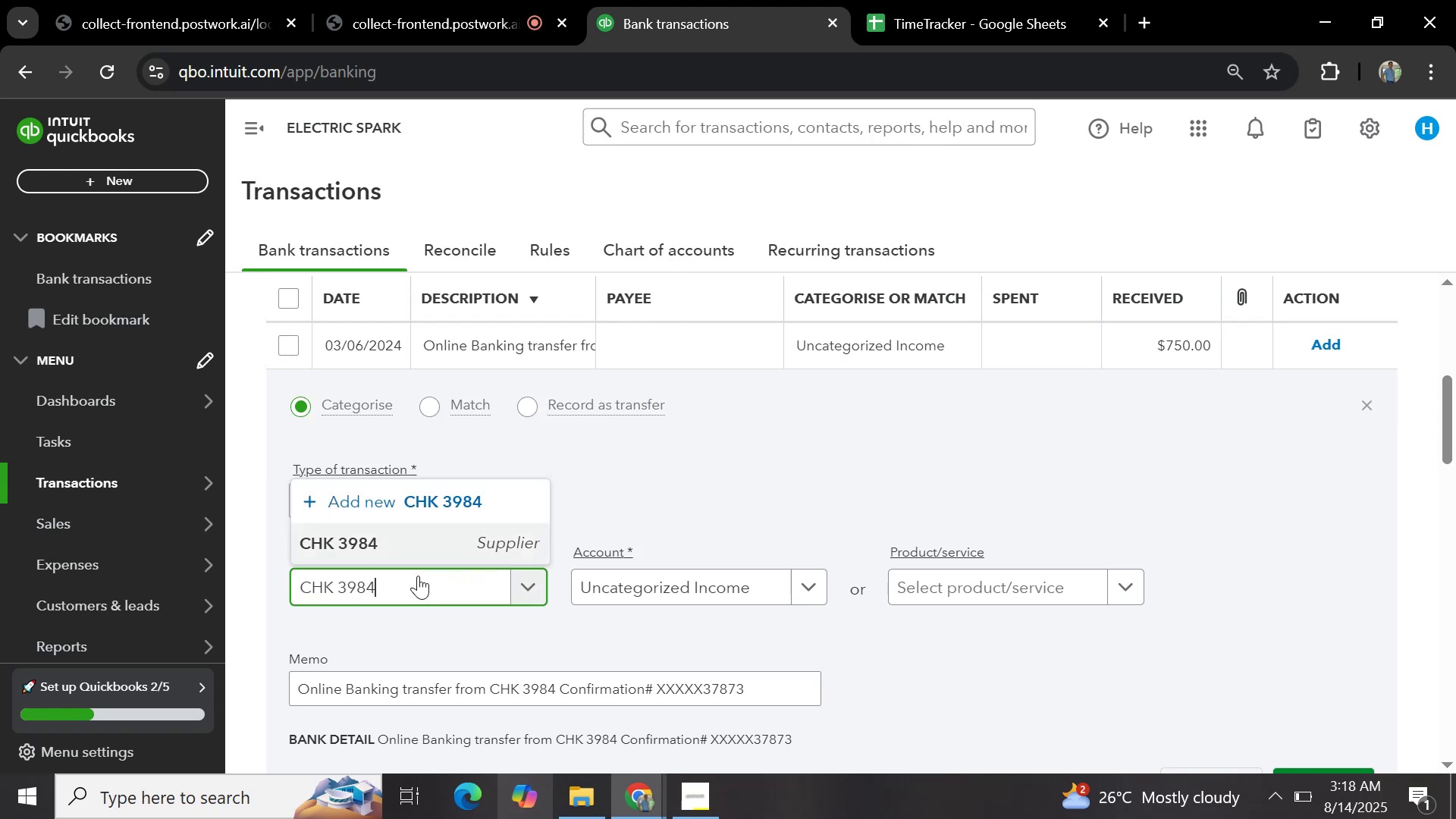 
left_click([450, 546])
 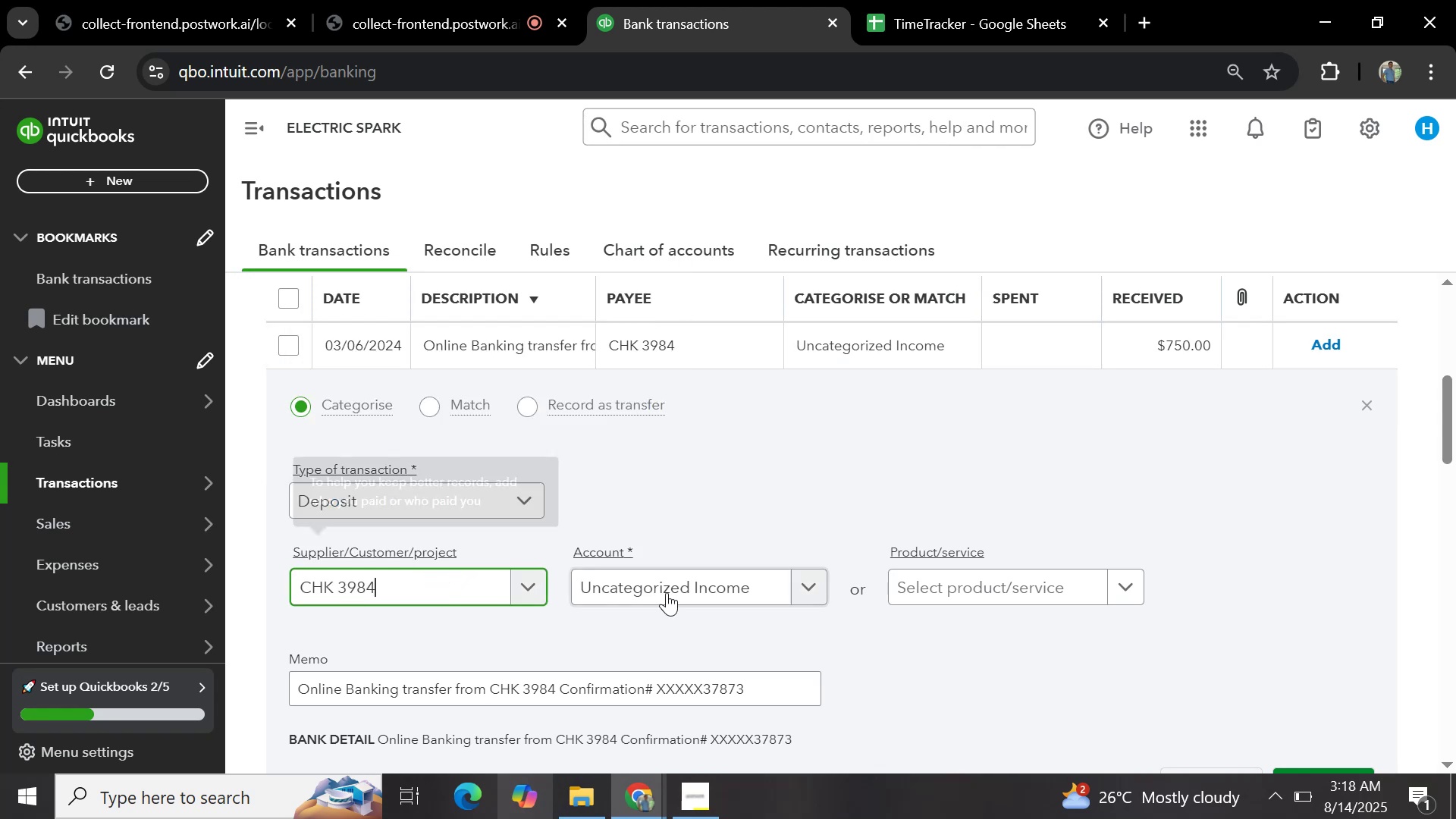 
left_click([708, 601])
 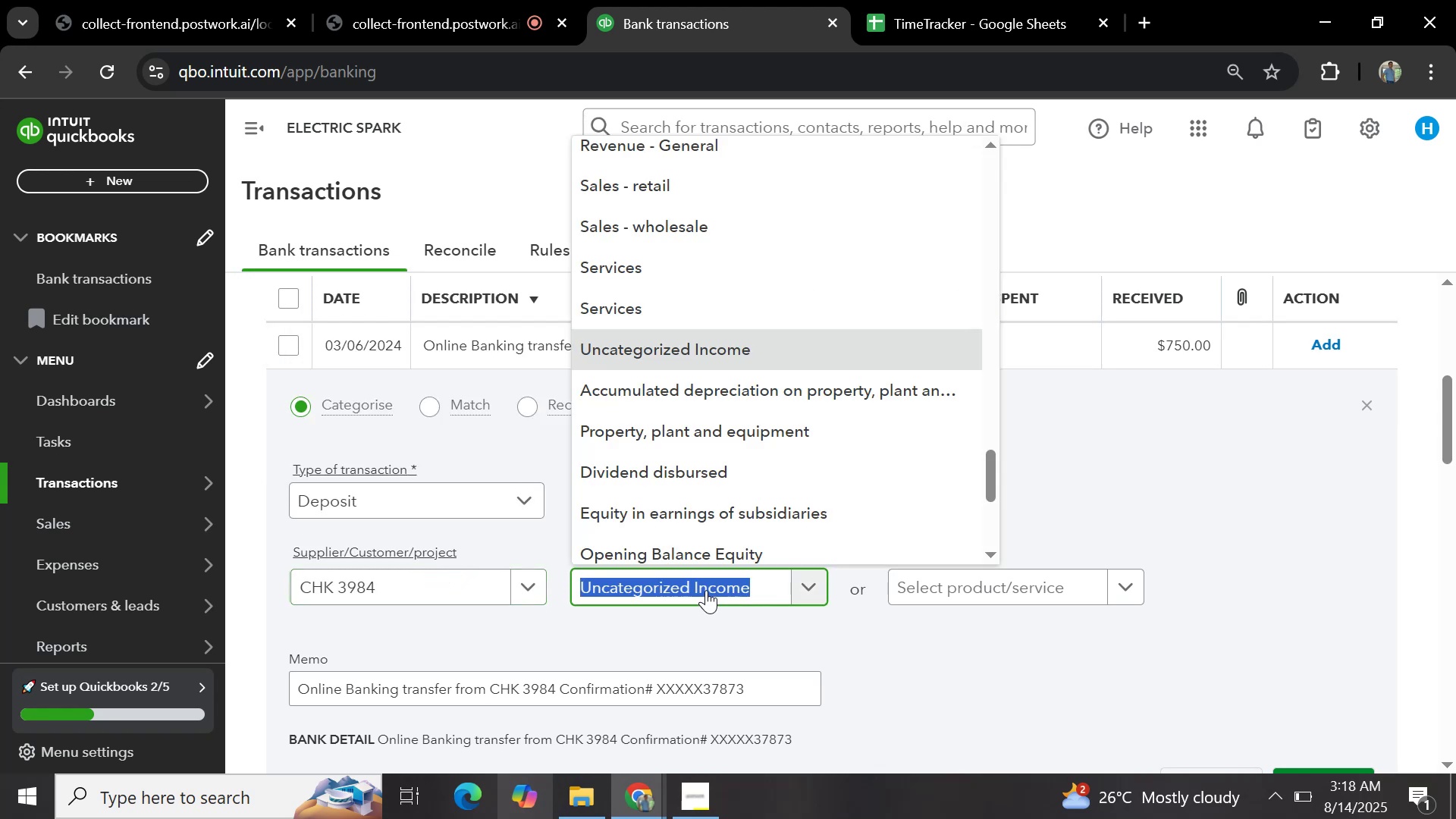 
type(sale)
 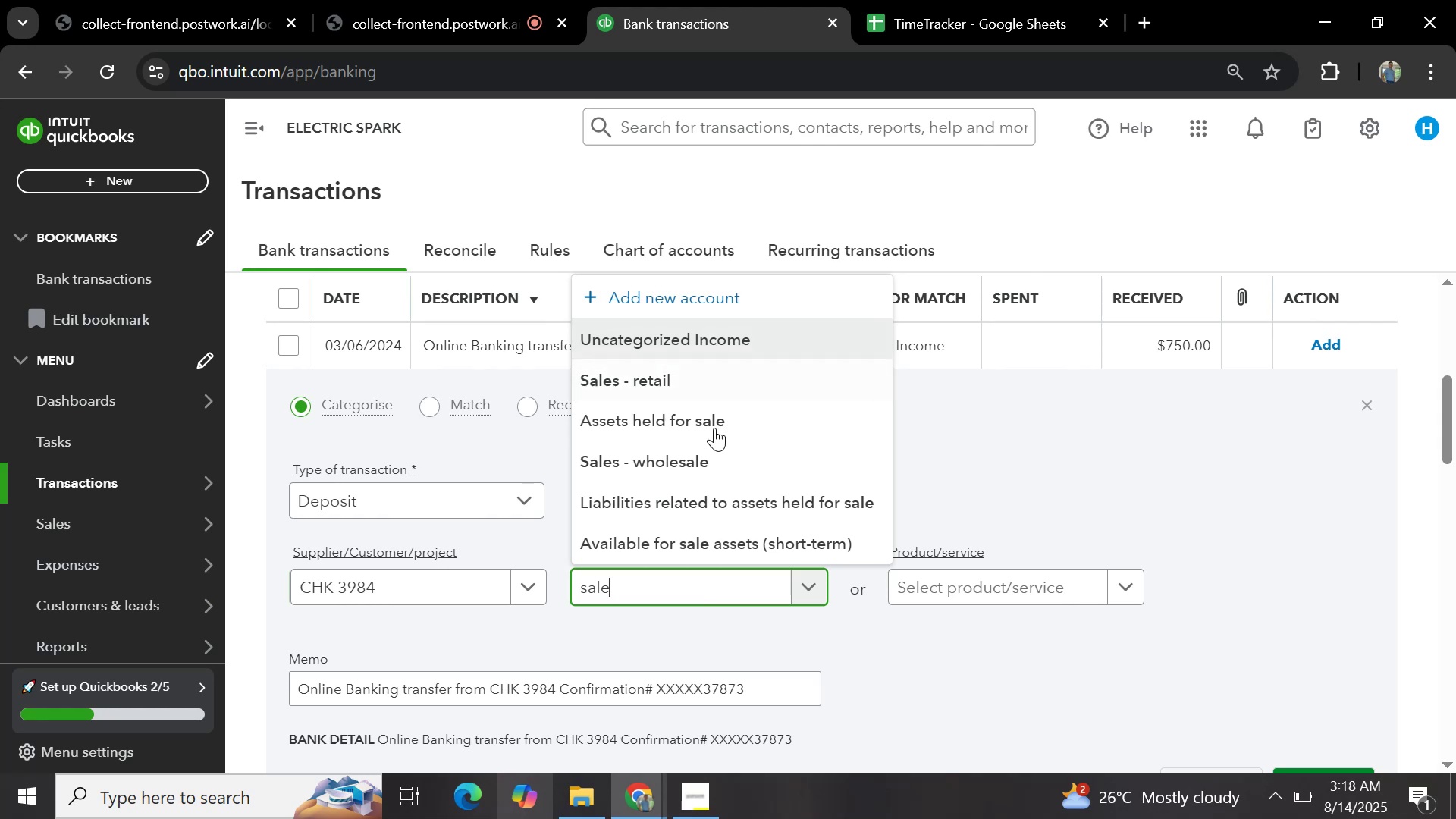 
left_click([715, 466])
 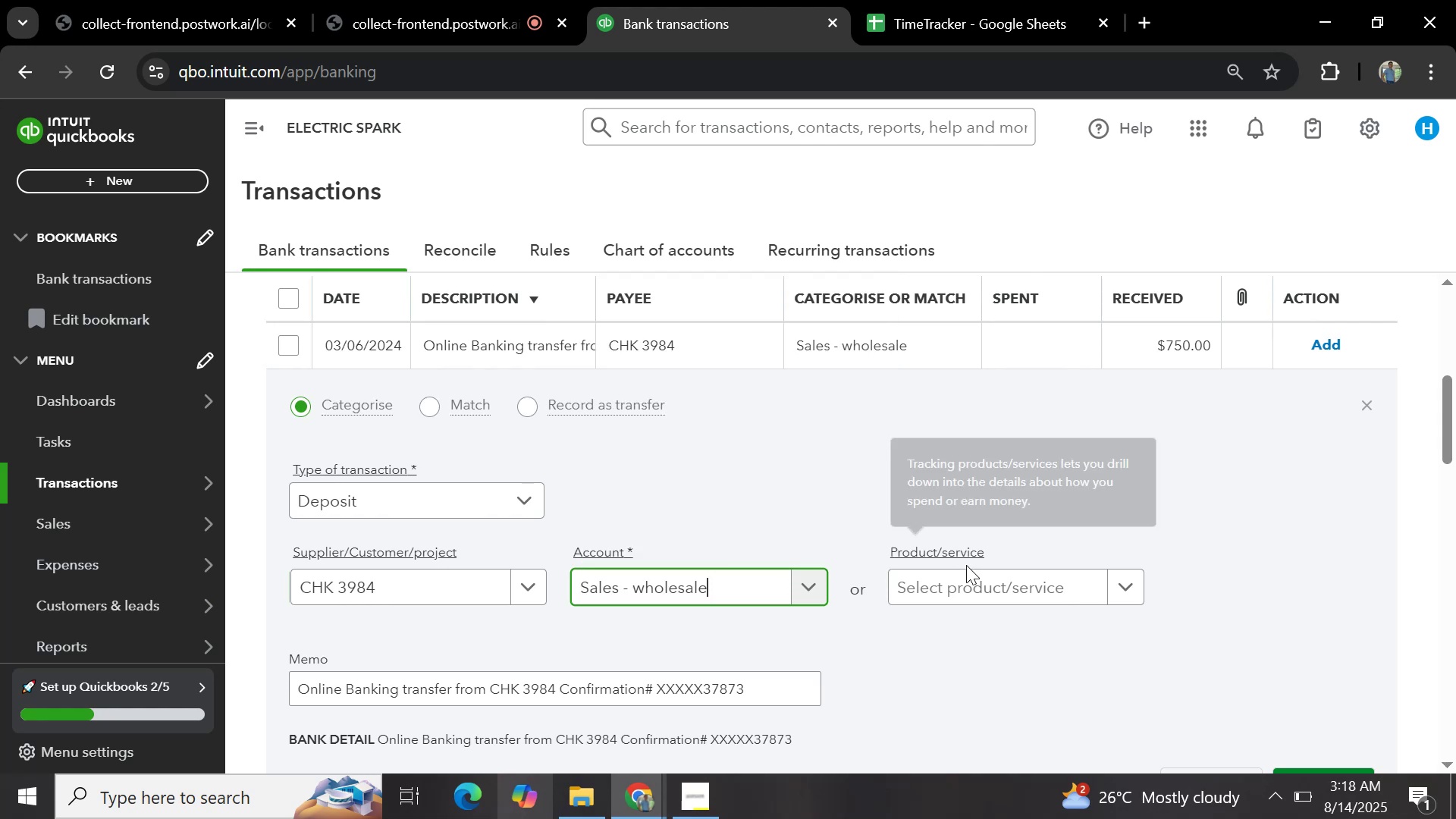 
scroll: coordinate [902, 594], scroll_direction: down, amount: 4.0
 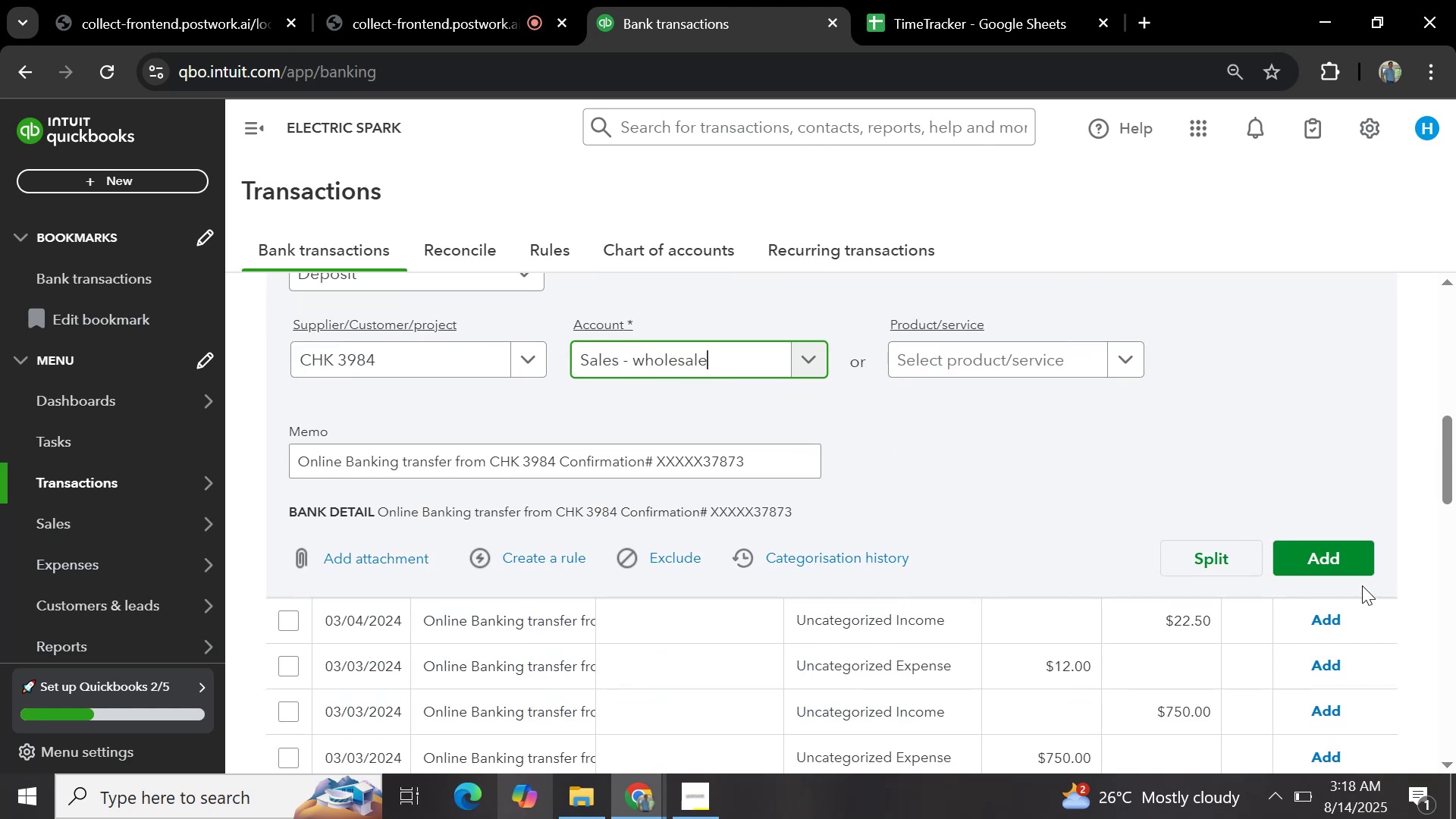 
left_click([1332, 554])
 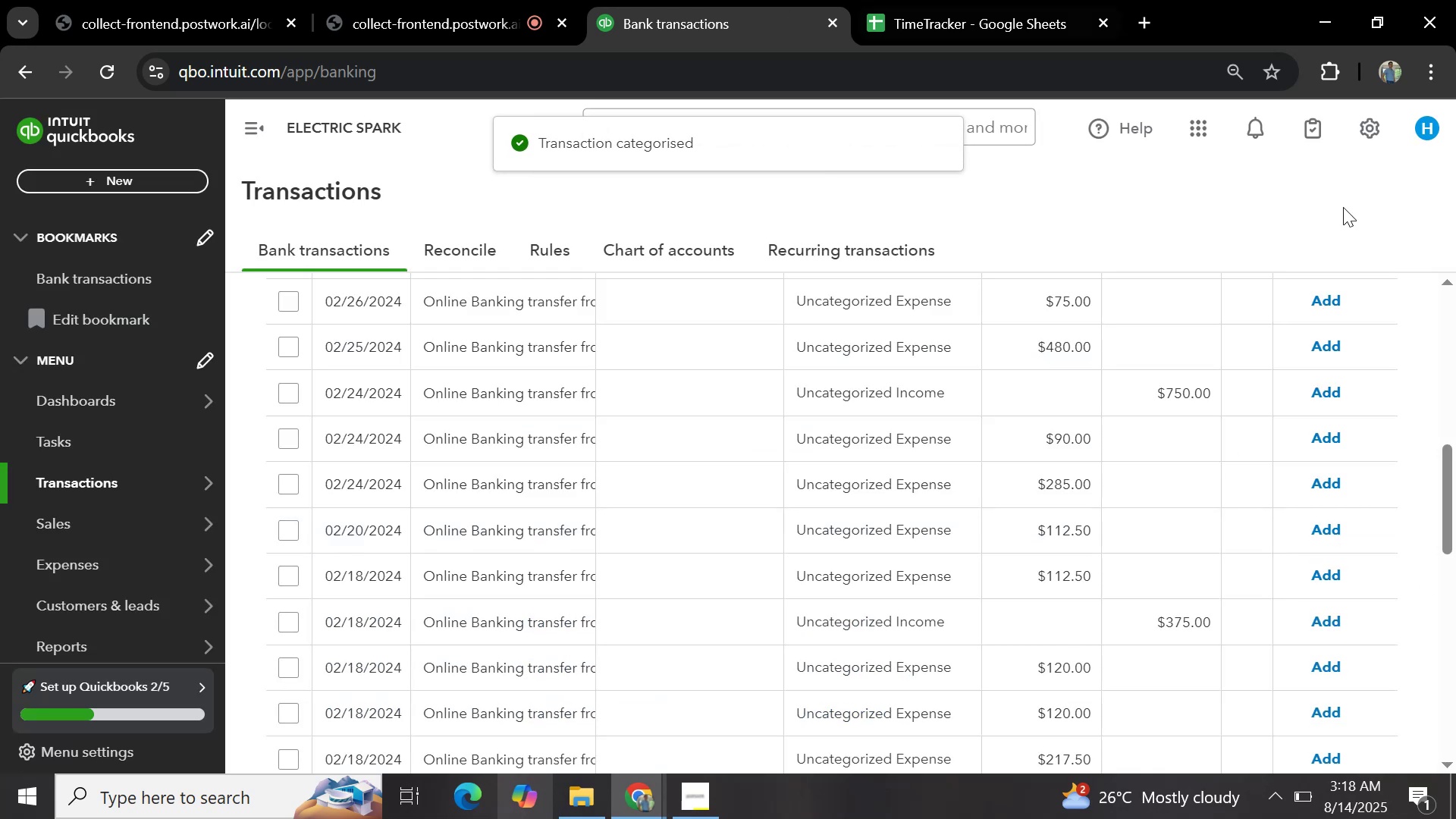 
scroll: coordinate [679, 520], scroll_direction: up, amount: 3.0
 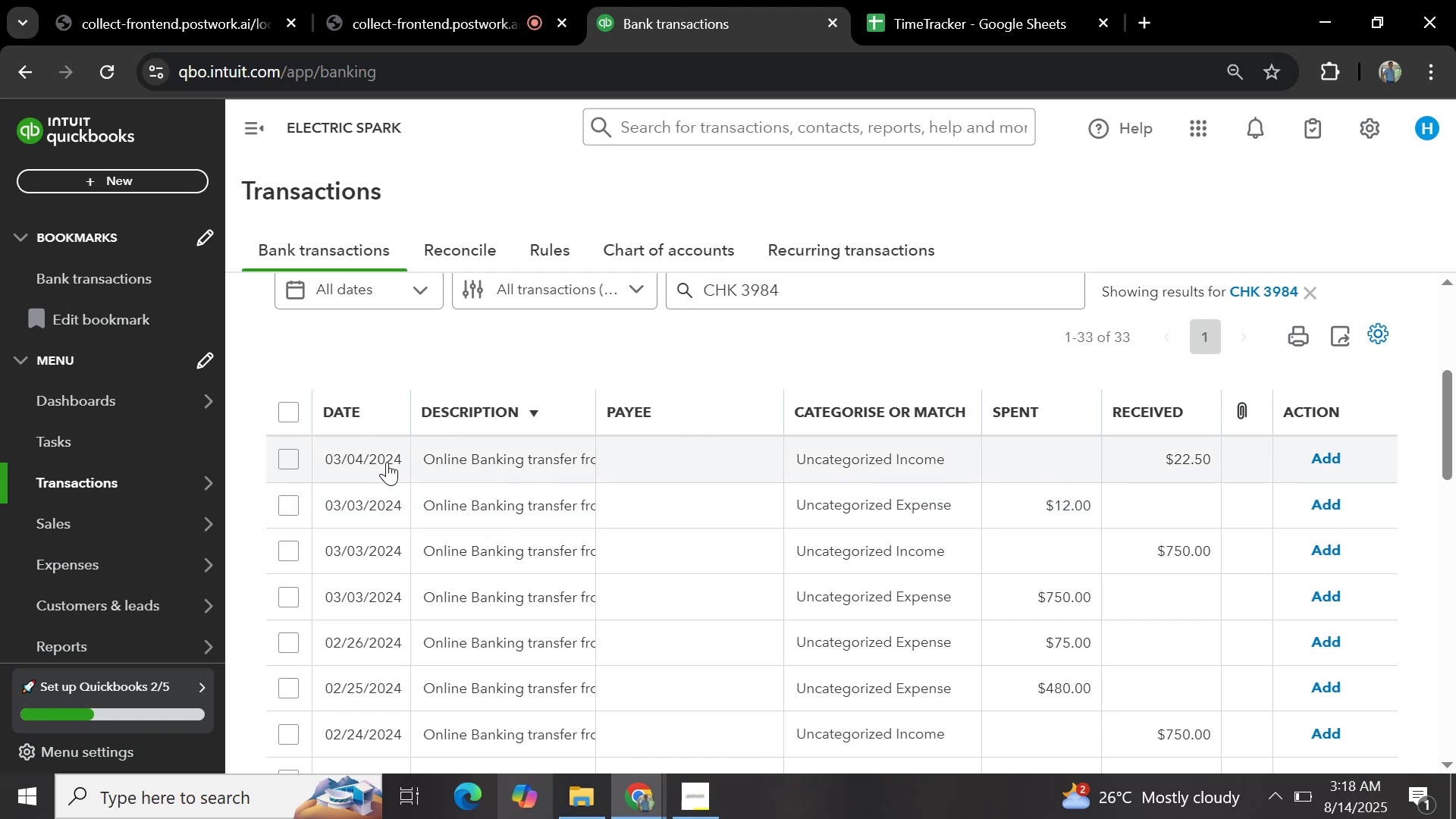 
left_click([500, 459])
 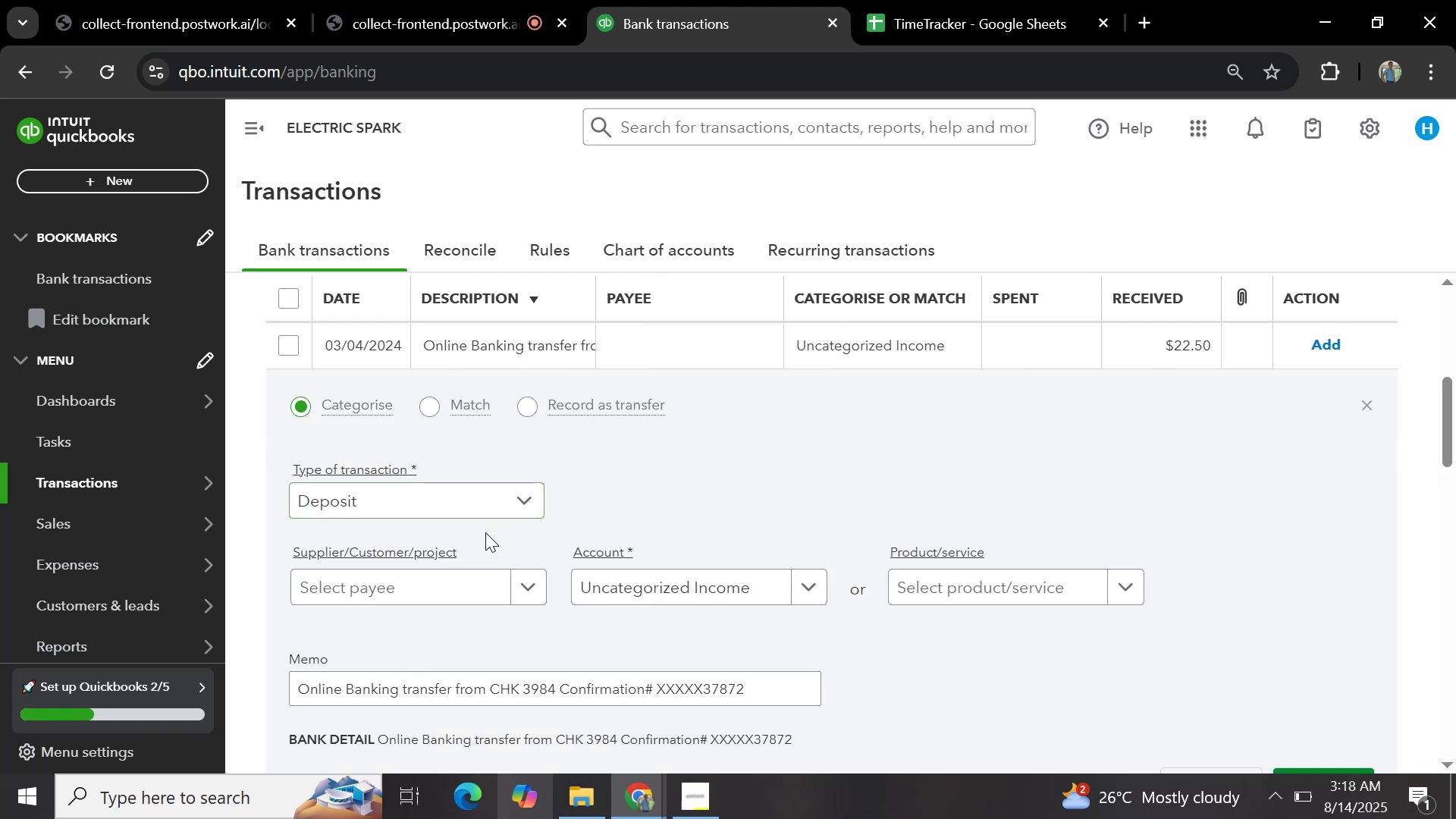 
left_click([479, 594])
 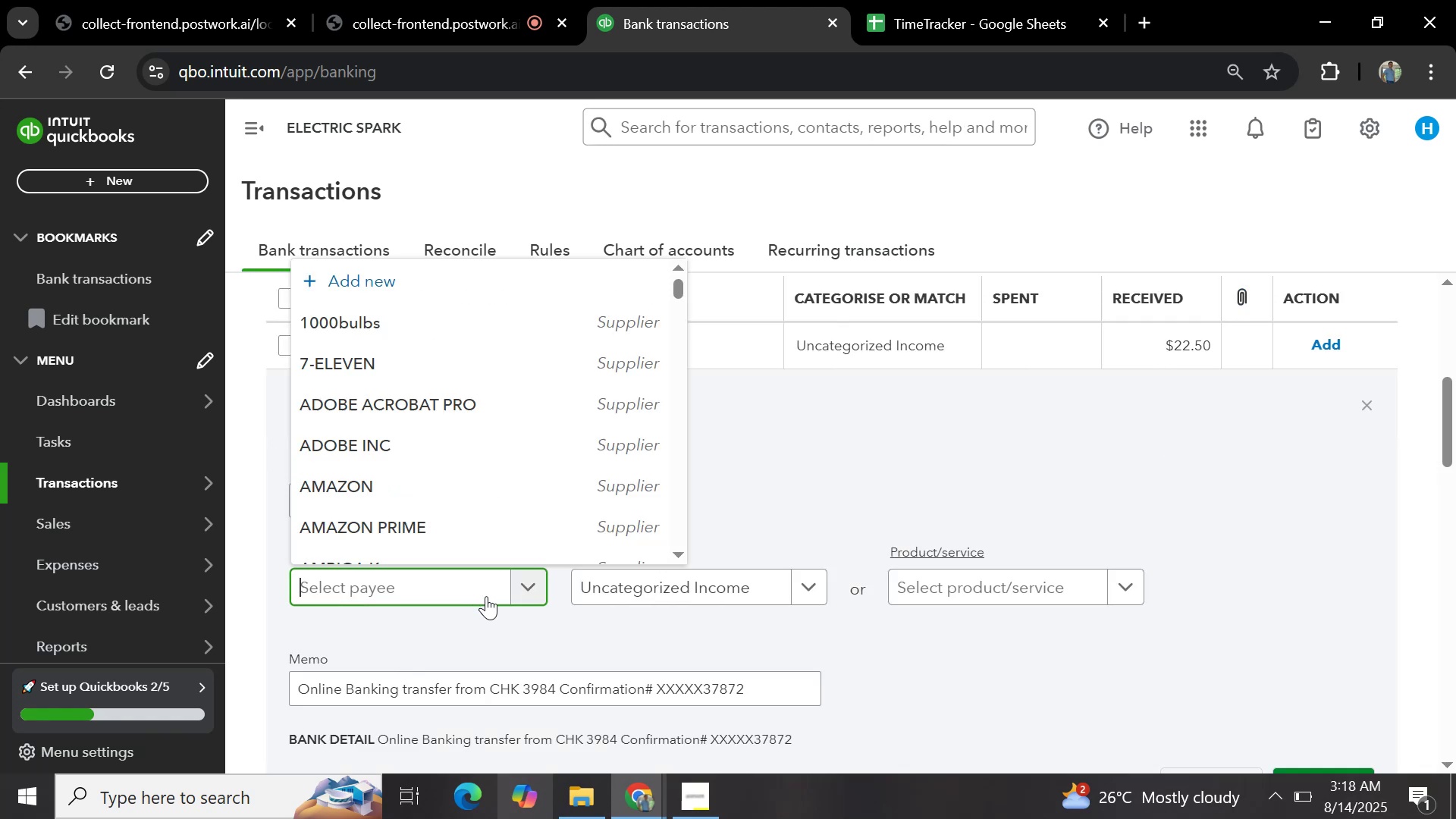 
key(Control+V)
 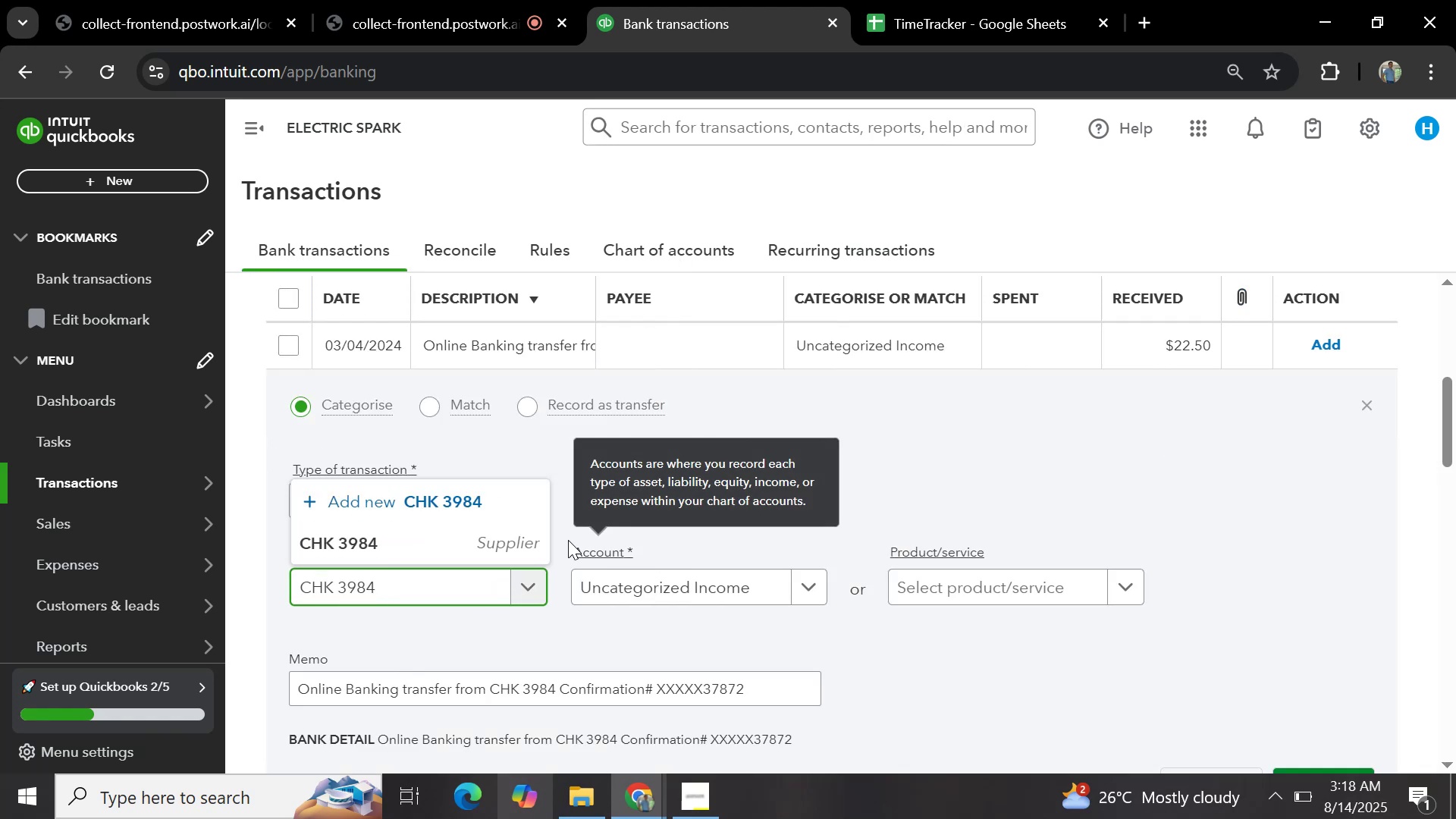 
left_click([517, 548])
 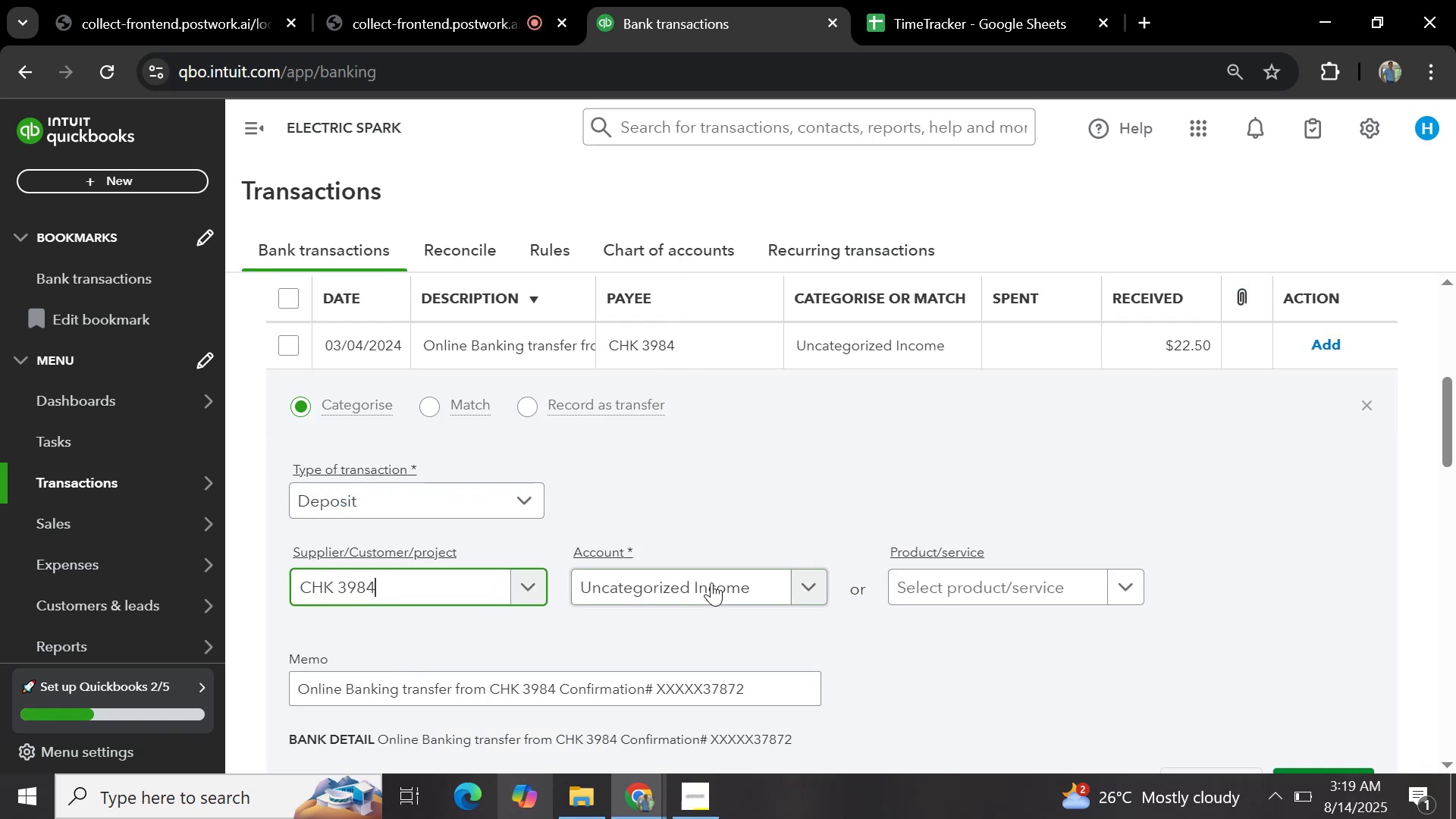 
left_click([714, 583])
 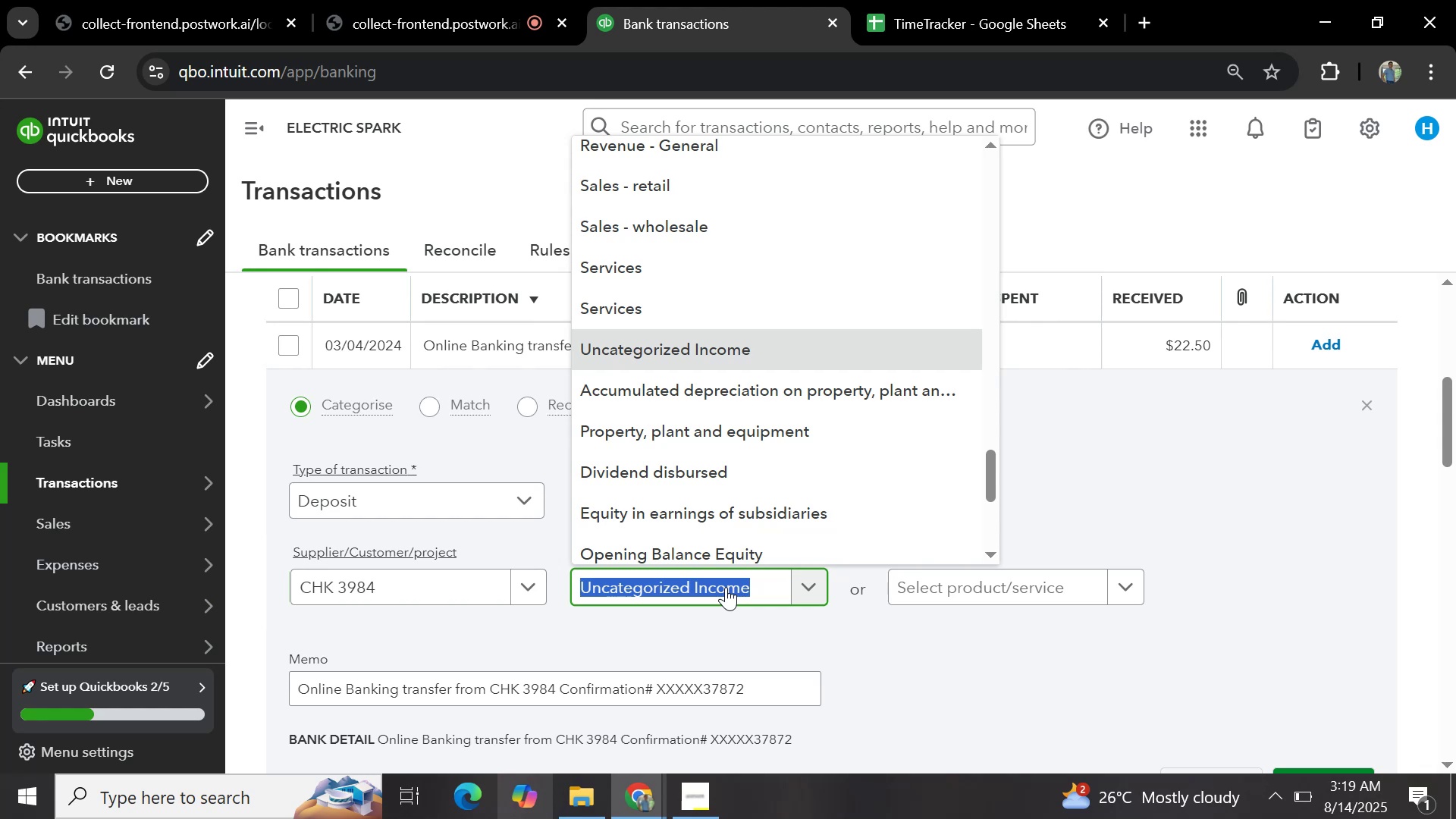 
type(sale)
 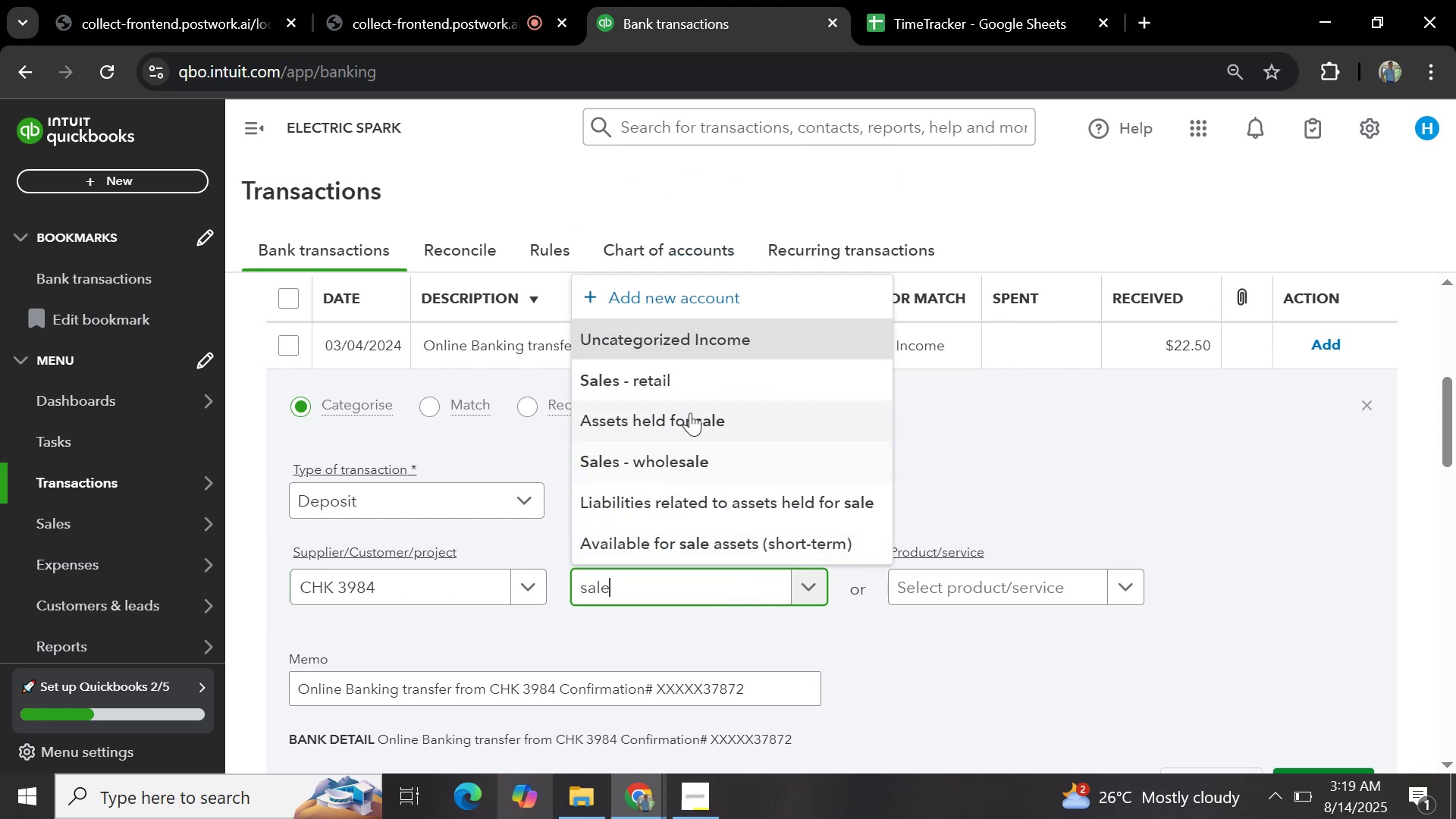 
left_click([691, 460])
 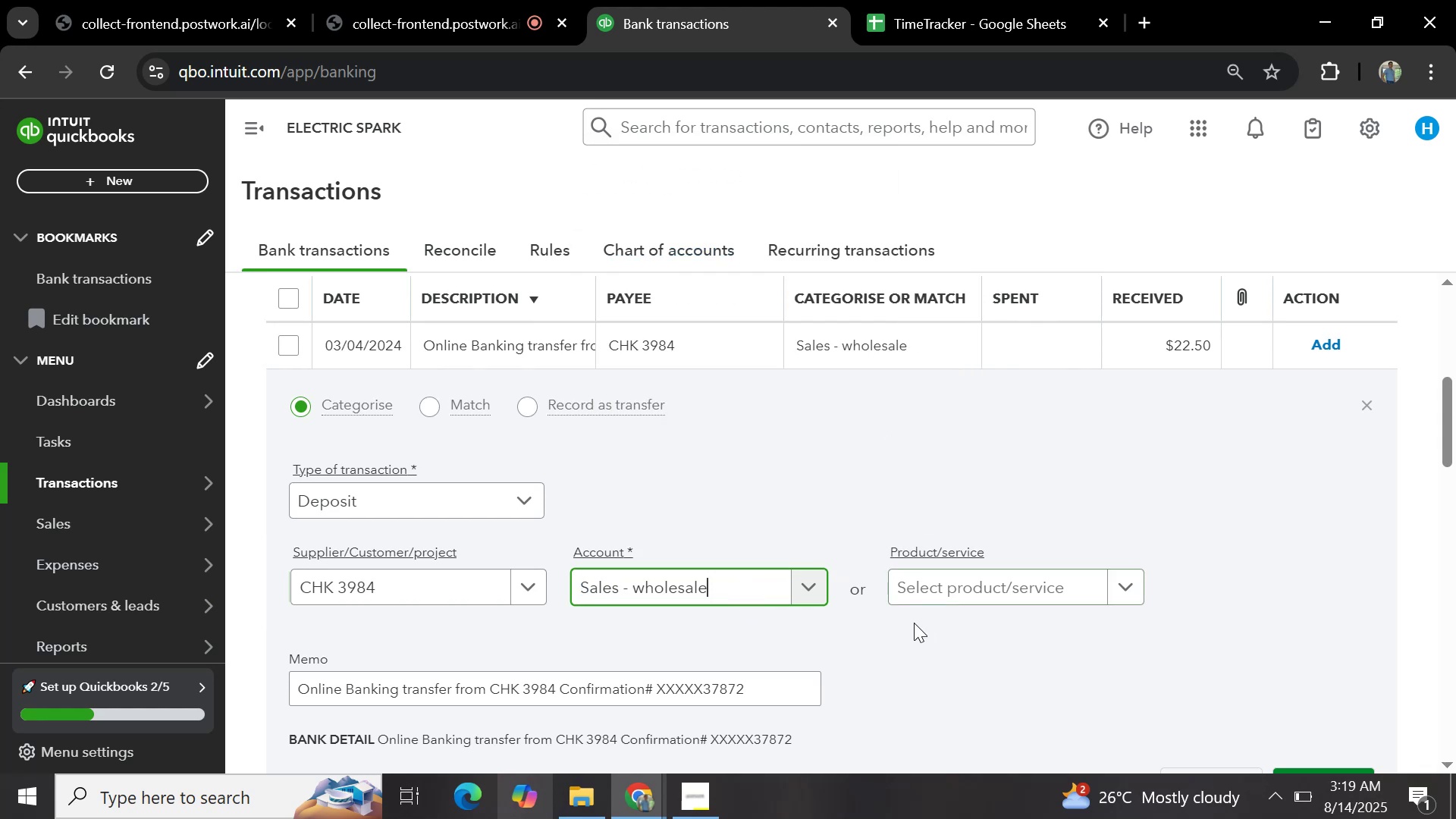 
scroll: coordinate [915, 623], scroll_direction: down, amount: 2.0
 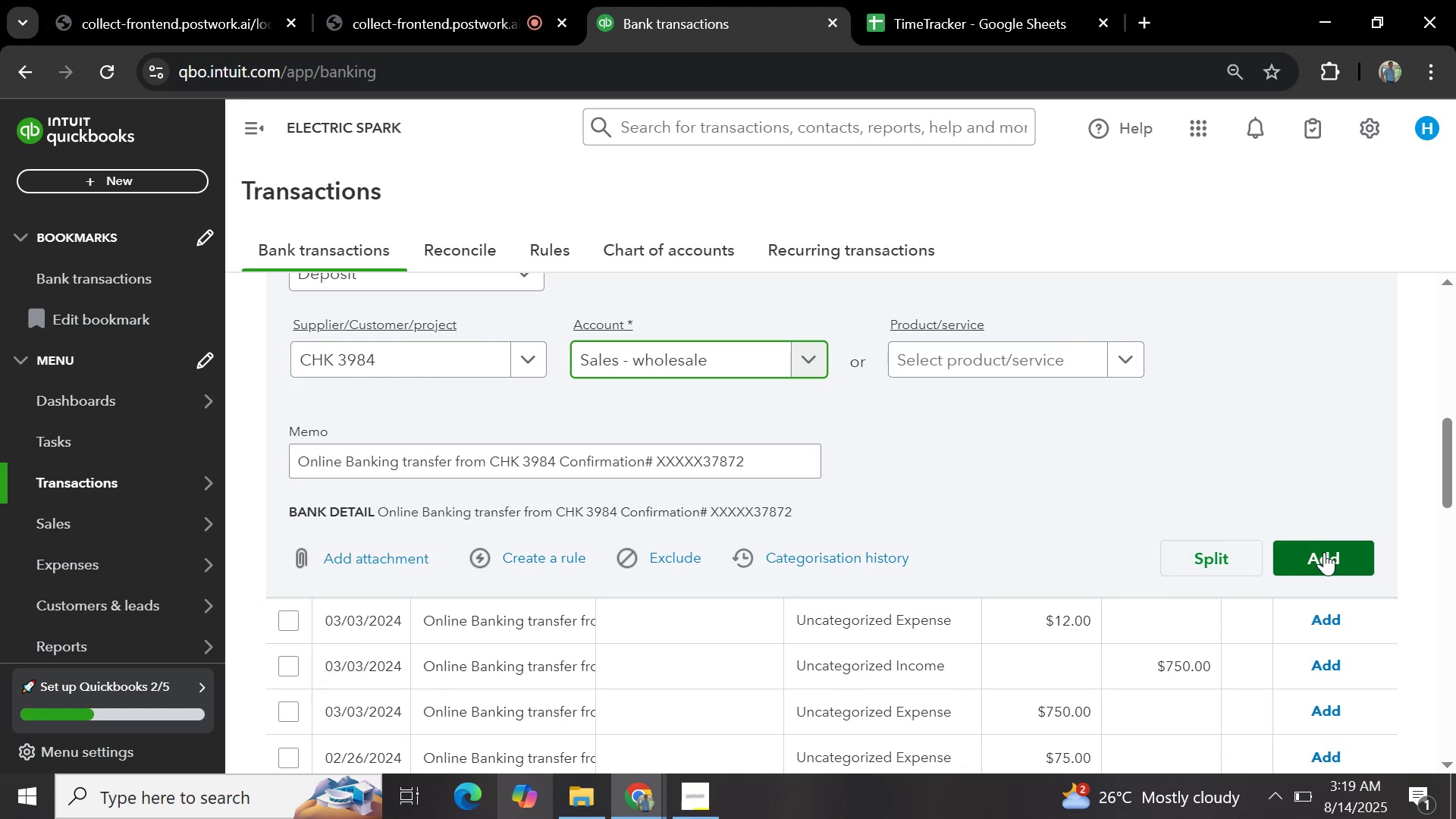 
wait(25.52)
 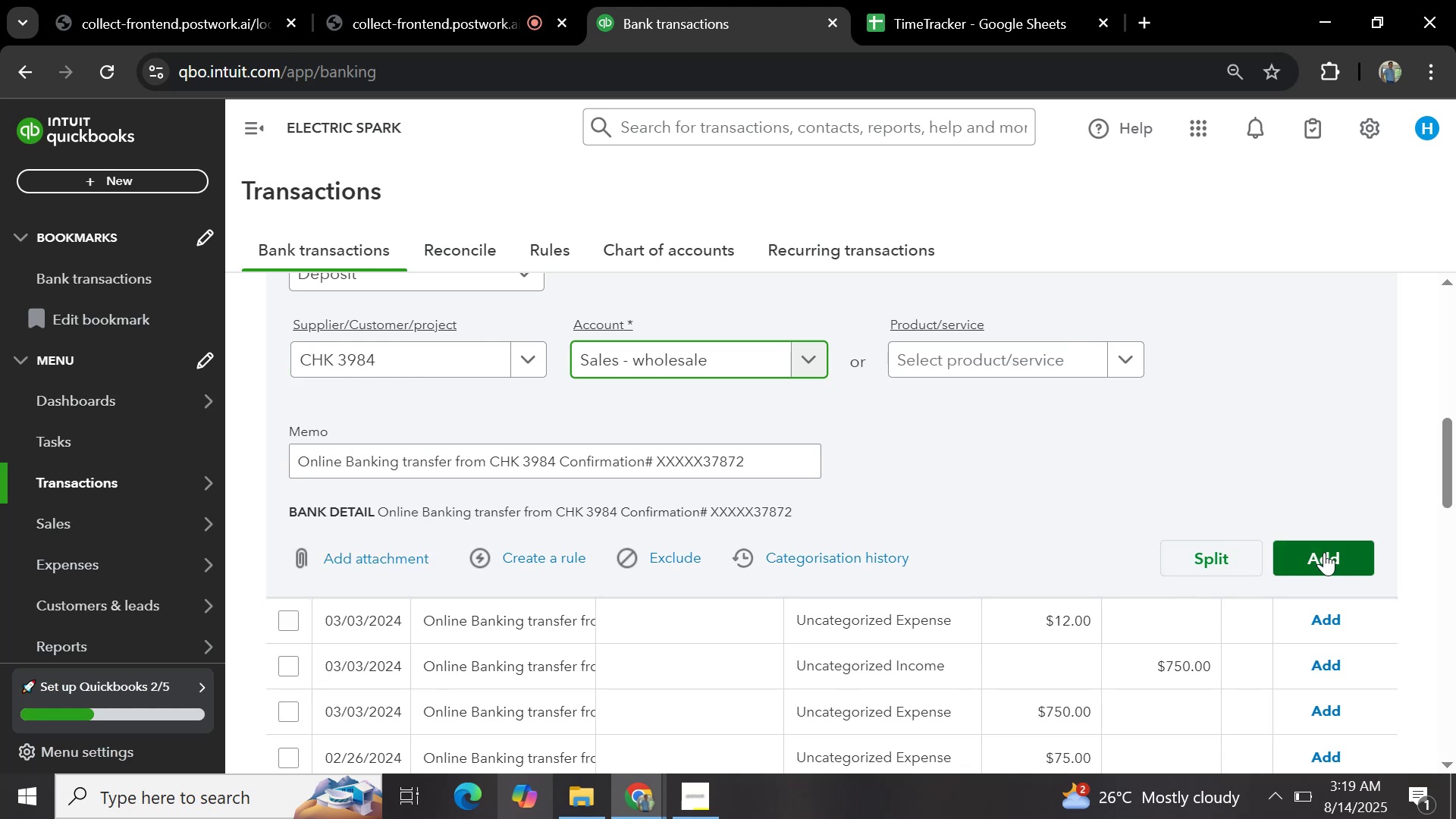 
scroll: coordinate [1059, 450], scroll_direction: up, amount: 2.0
 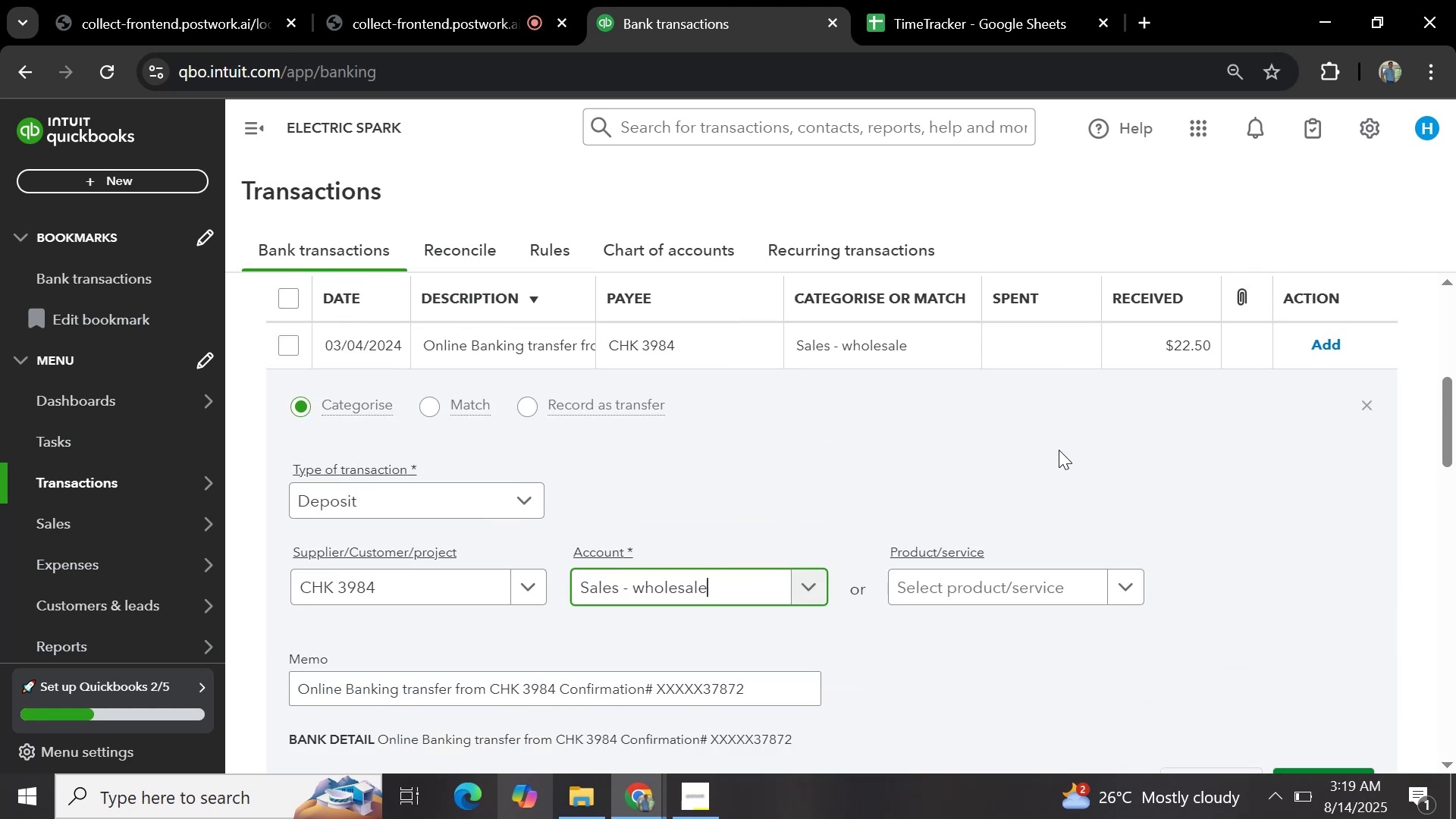 
scroll: coordinate [1059, 450], scroll_direction: down, amount: 3.0
 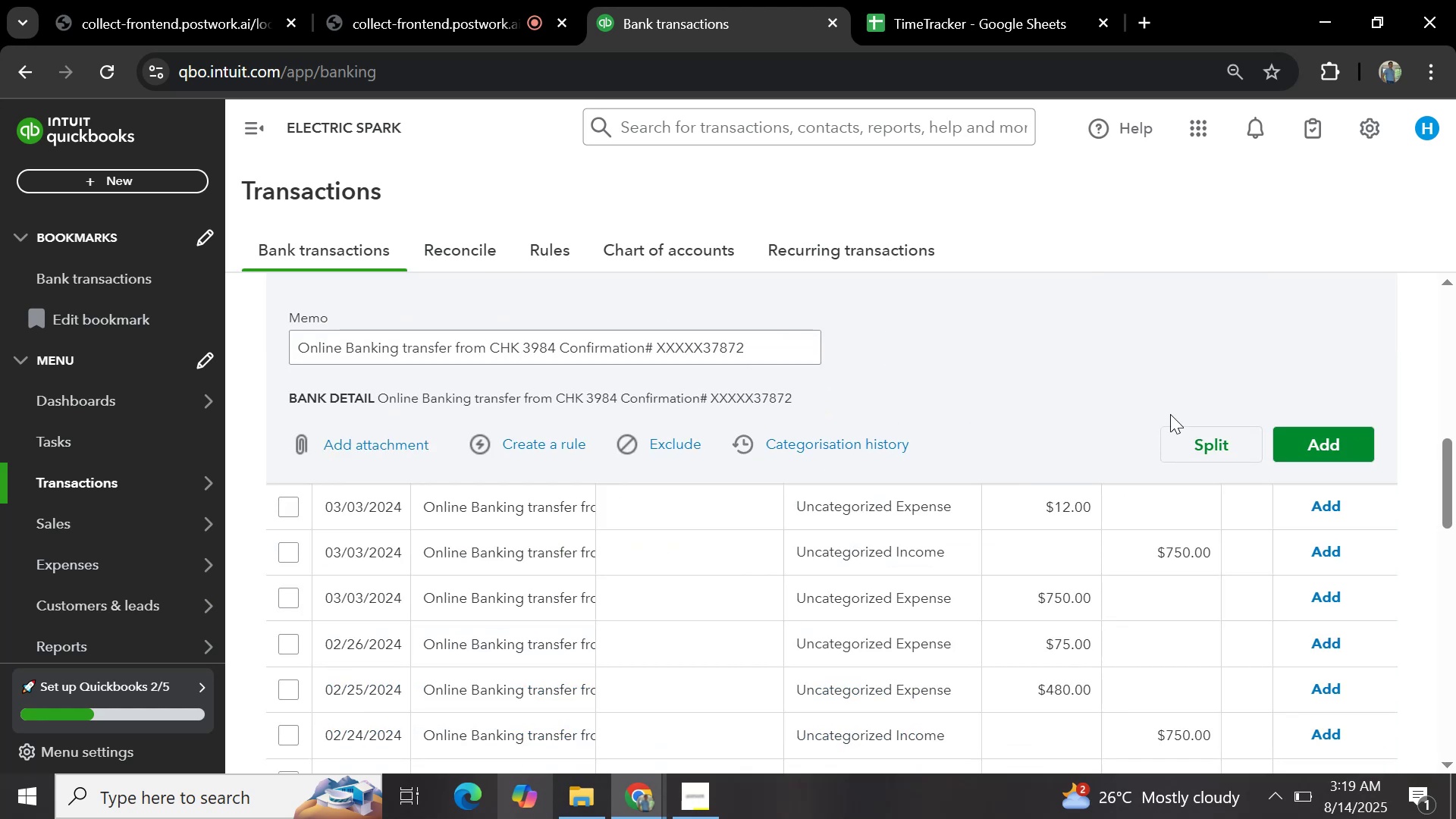 
scroll: coordinate [1138, 452], scroll_direction: up, amount: 3.0
 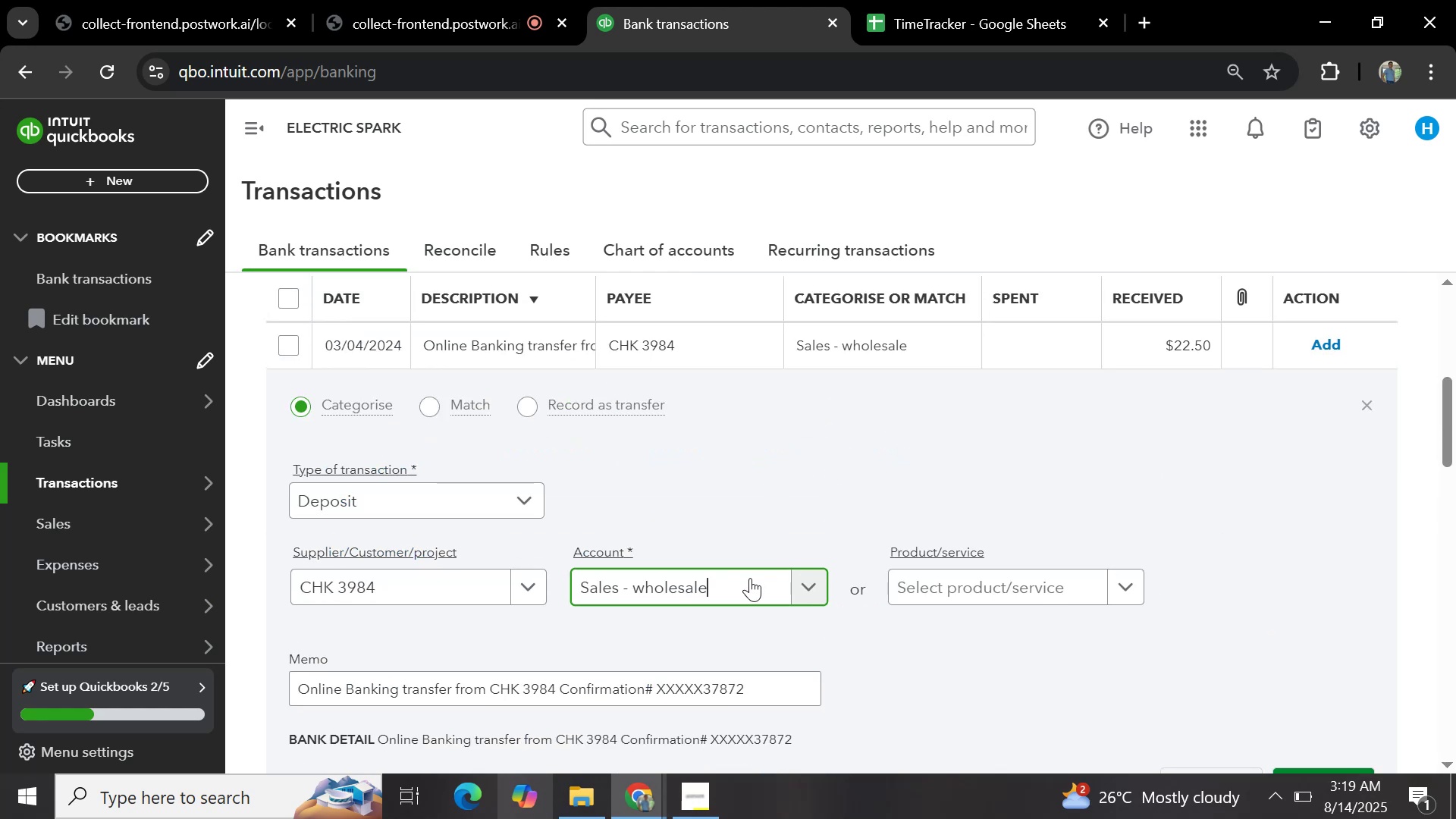 
left_click([750, 578])
 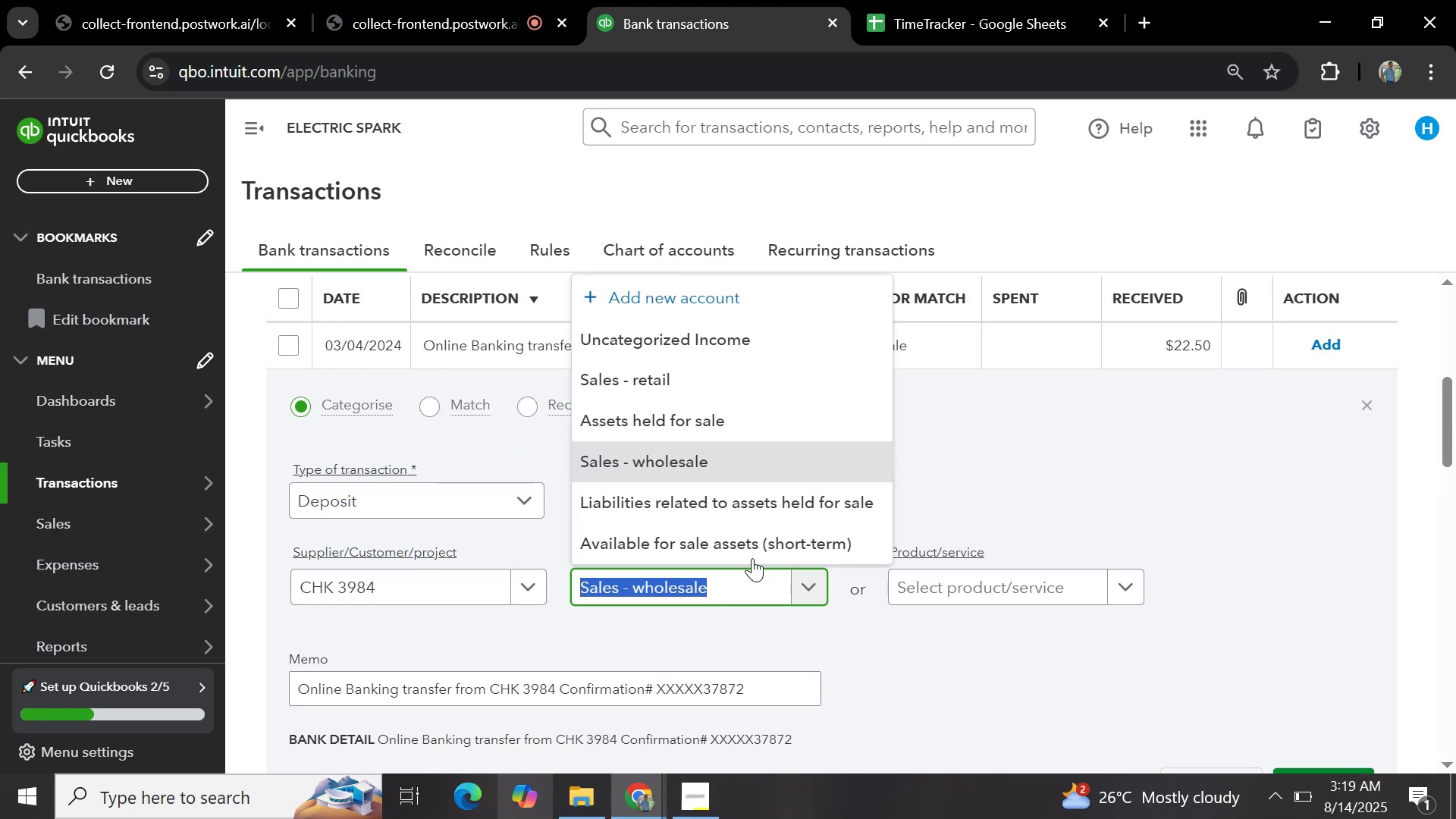 
left_click([724, 393])
 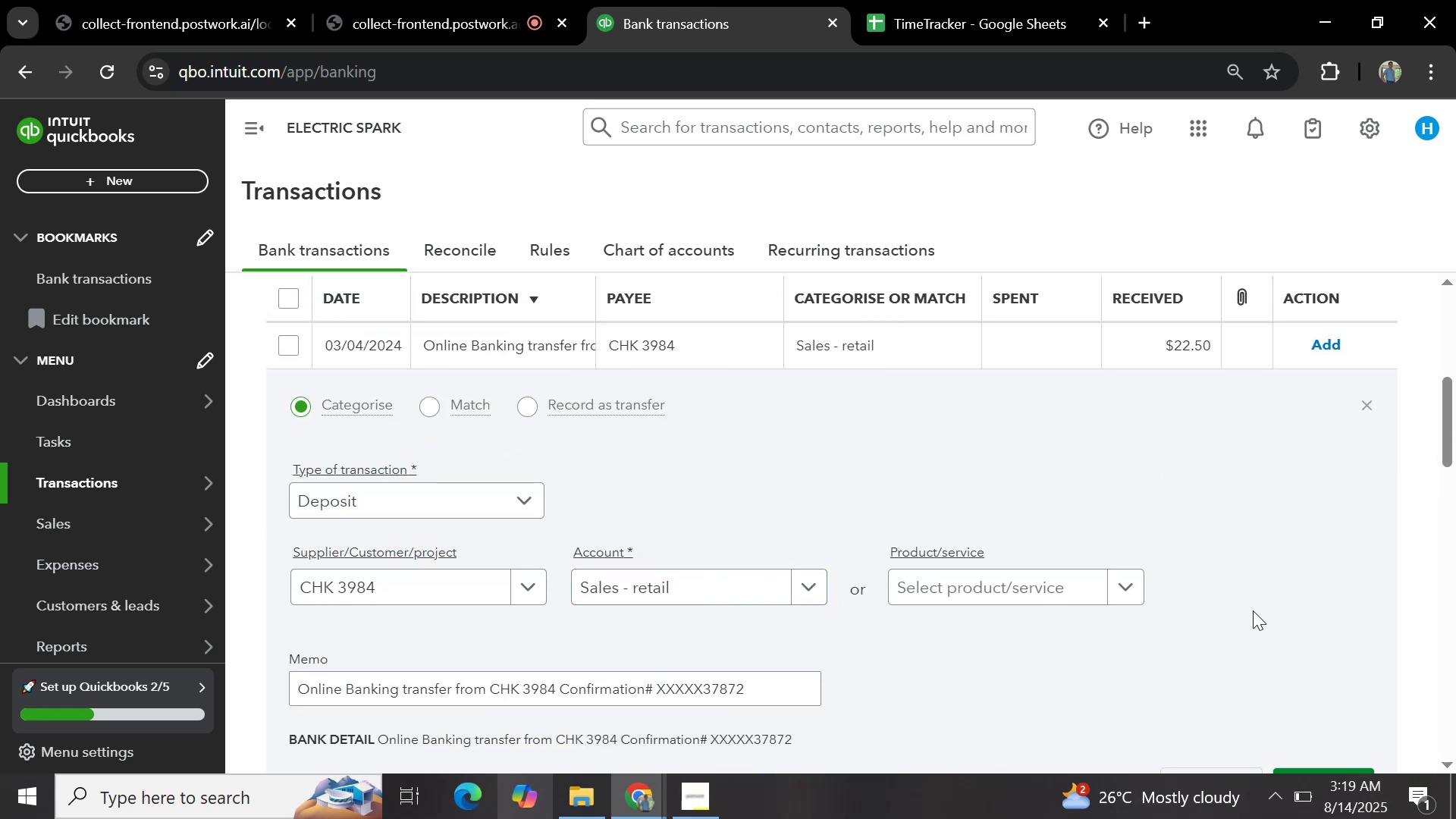 
scroll: coordinate [1272, 652], scroll_direction: down, amount: 1.0
 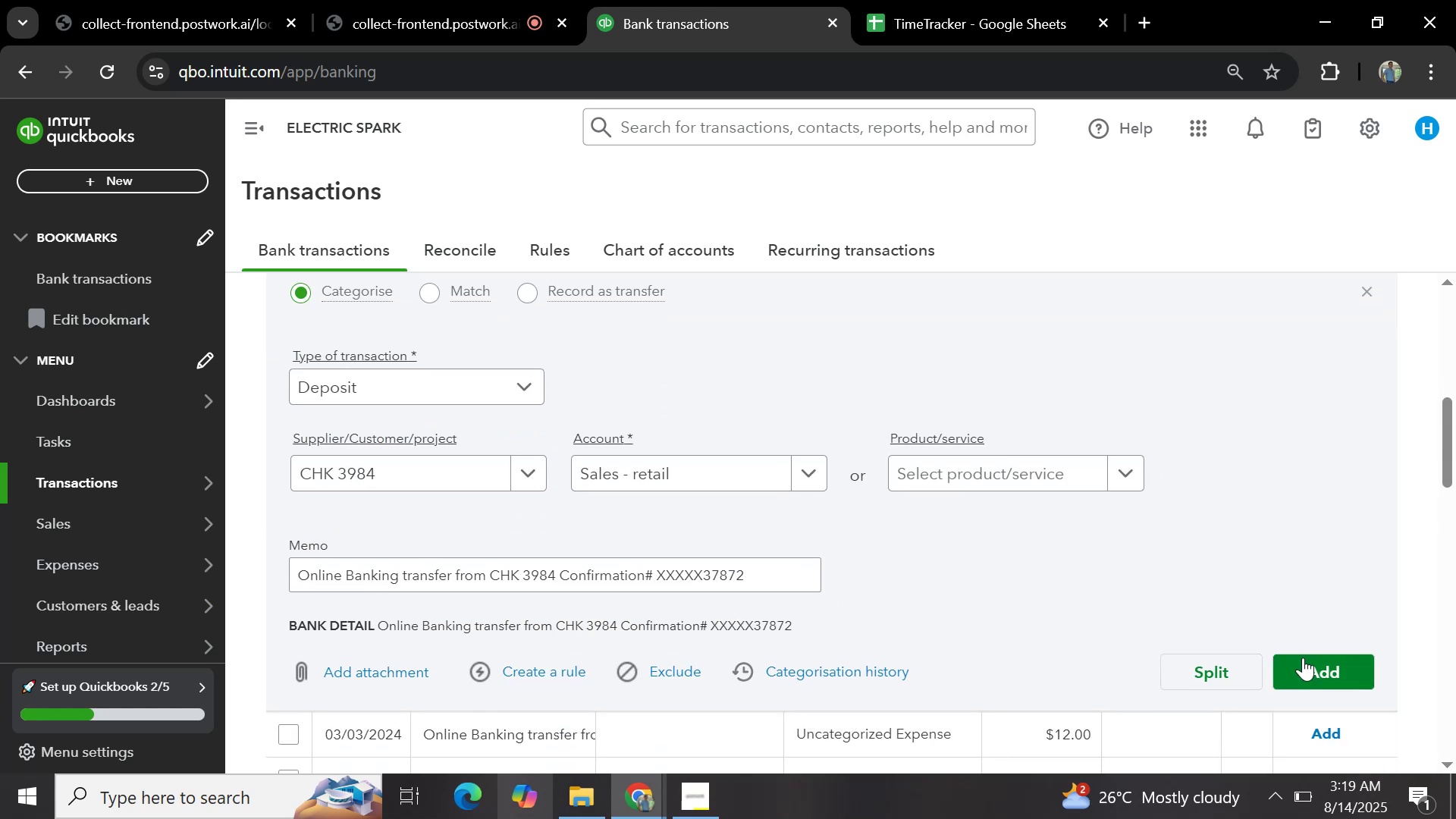 
left_click([1306, 660])
 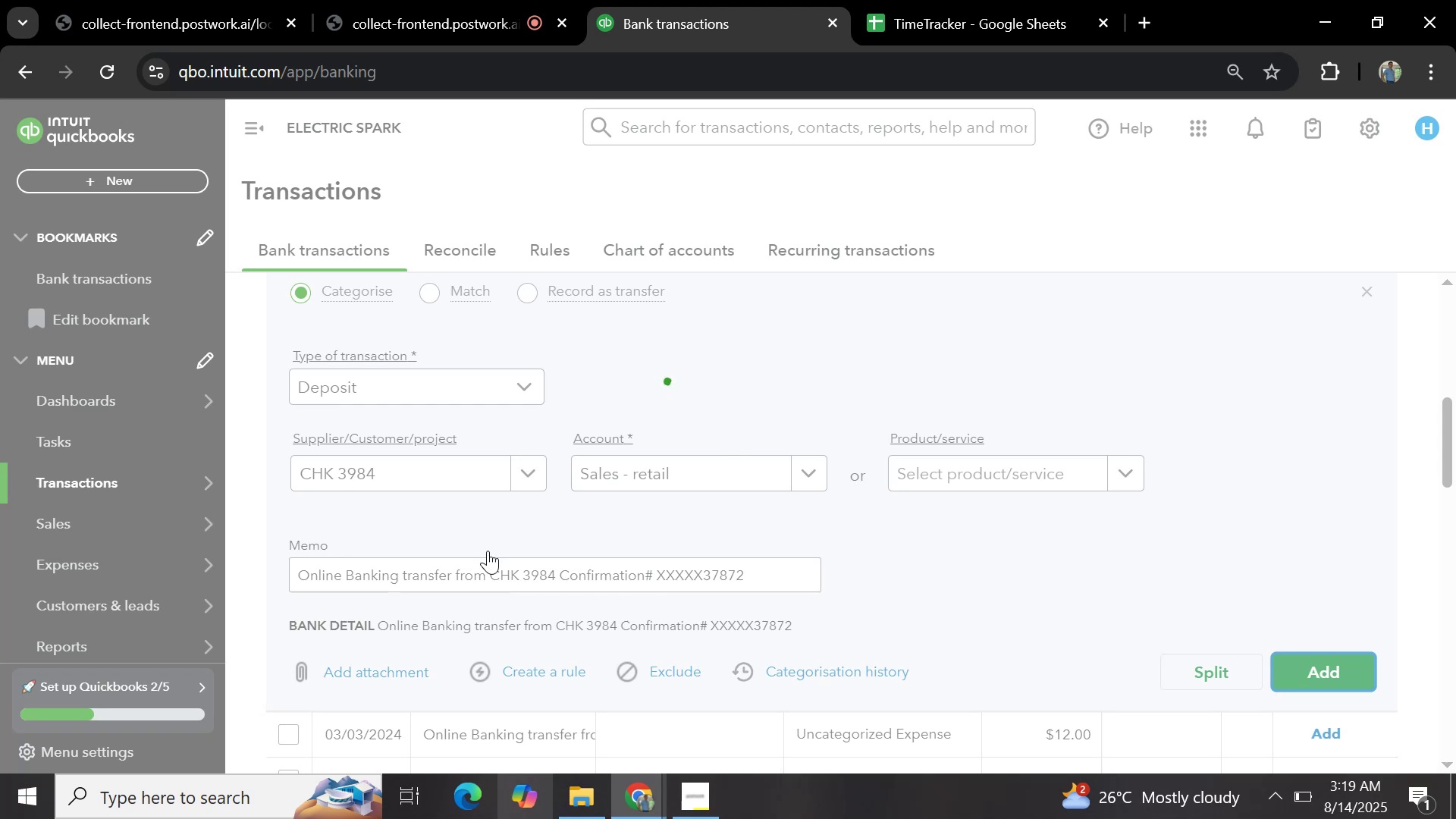 
scroll: coordinate [560, 427], scroll_direction: up, amount: 3.0
 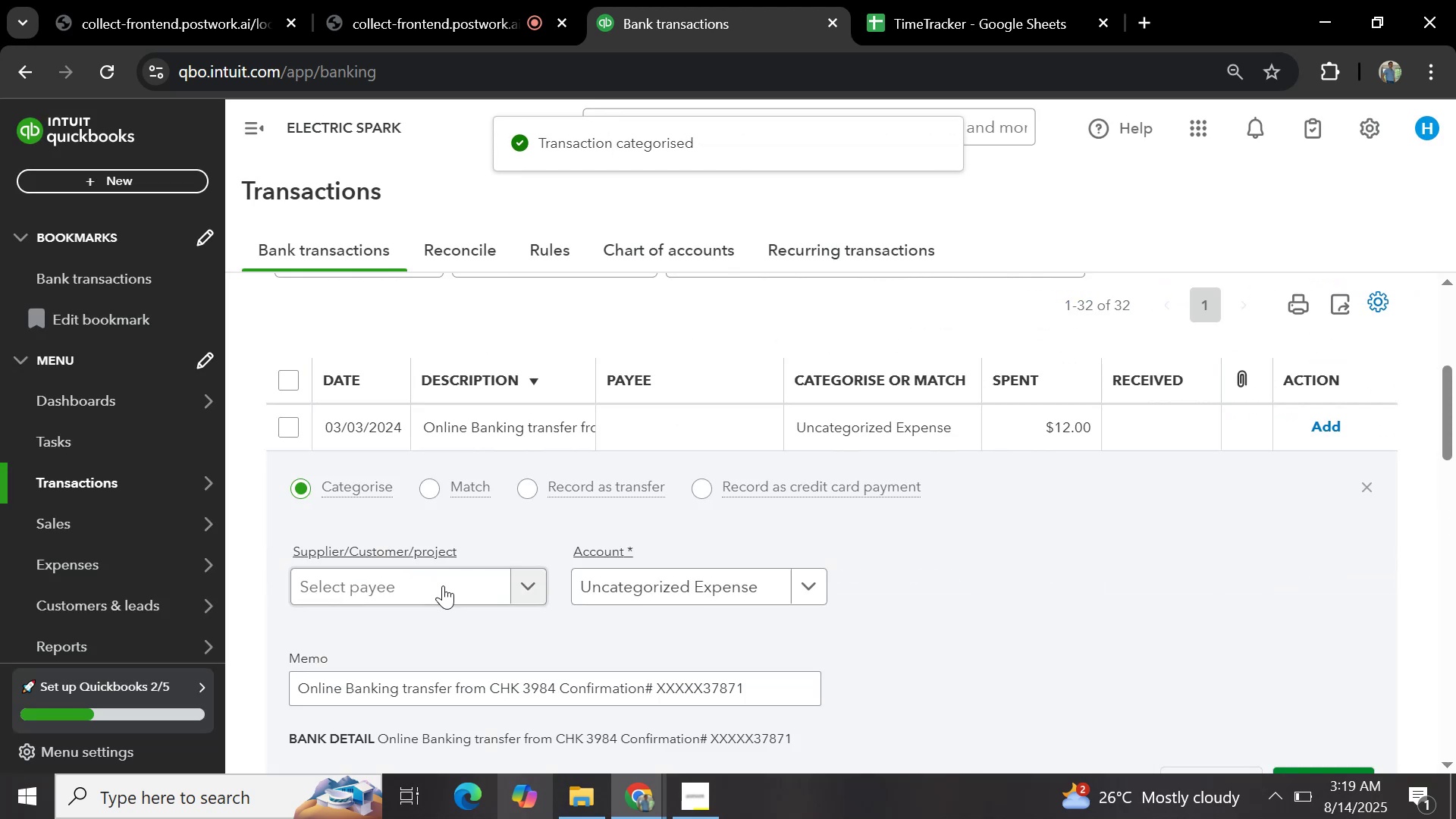 
left_click([450, 586])
 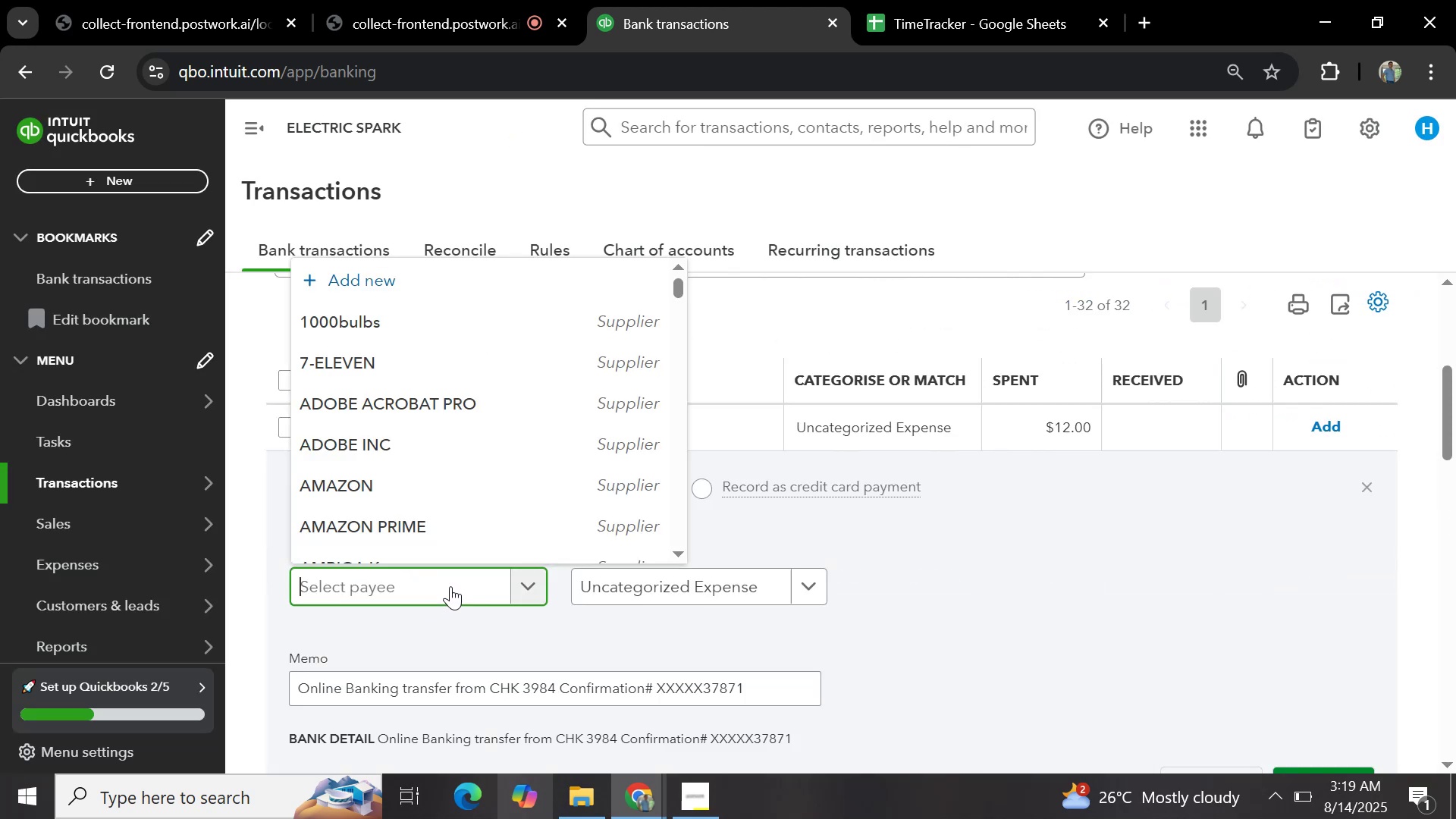 
key(Control+V)
 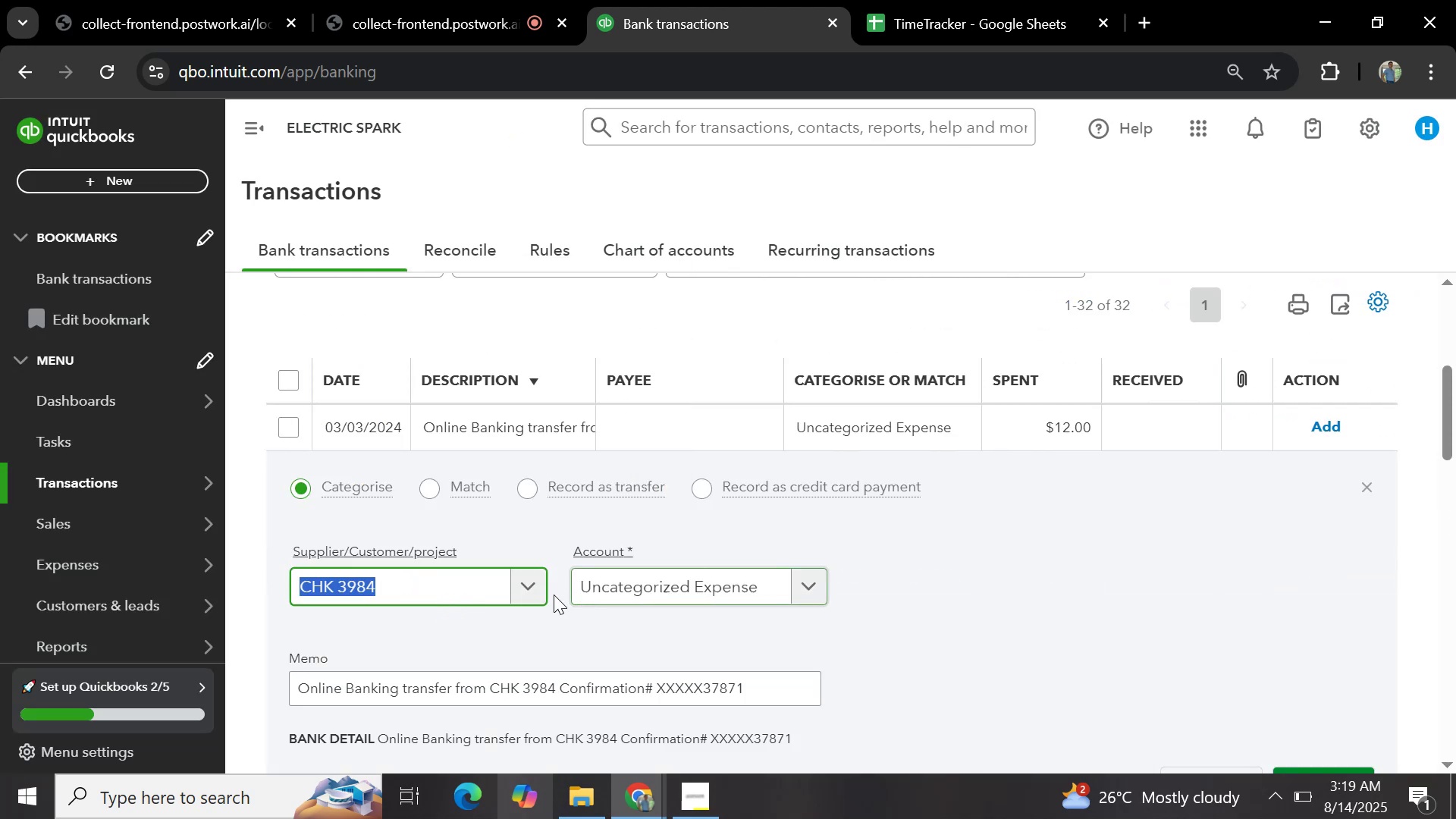 
left_click([477, 590])
 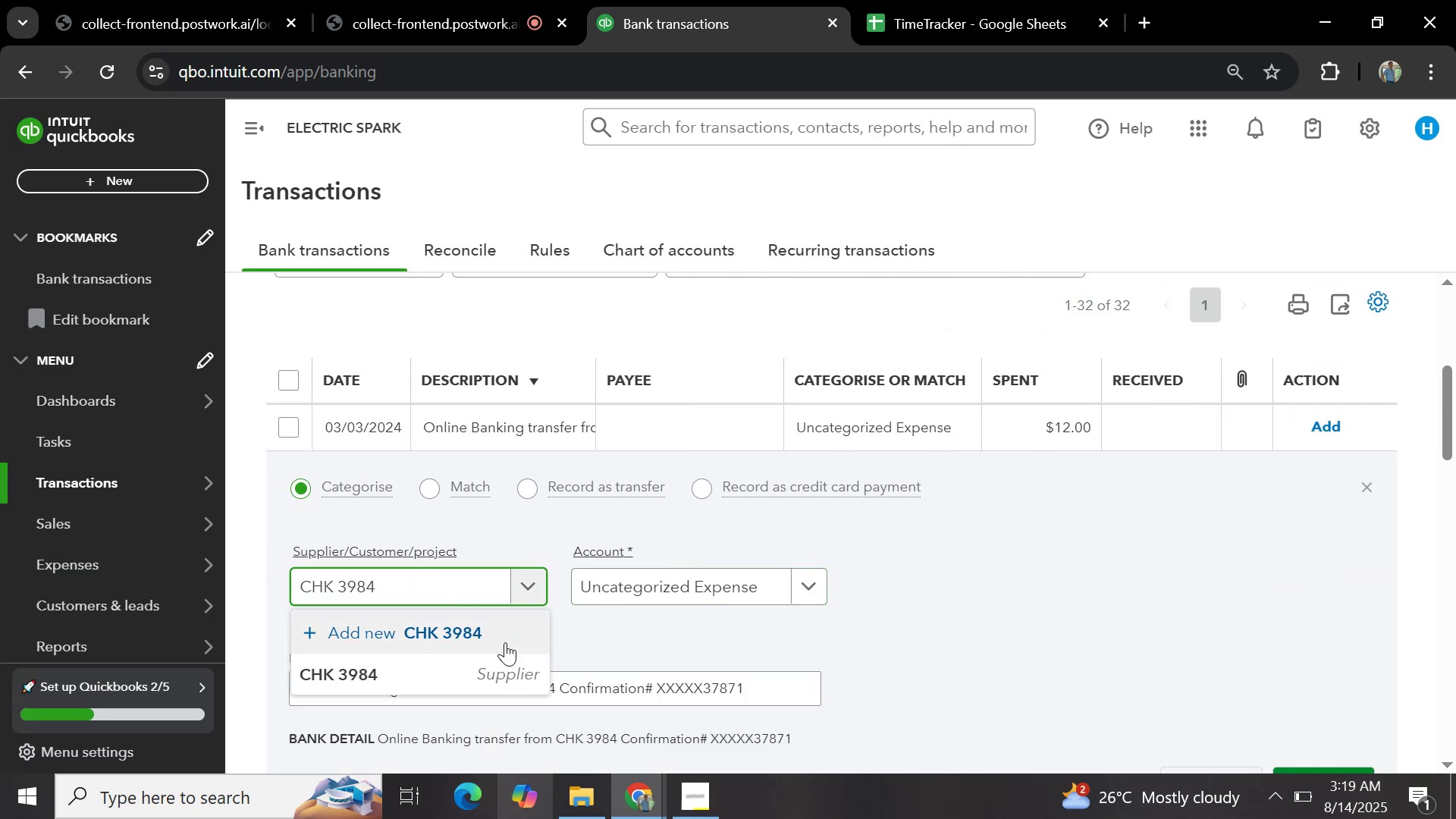 
left_click([503, 664])
 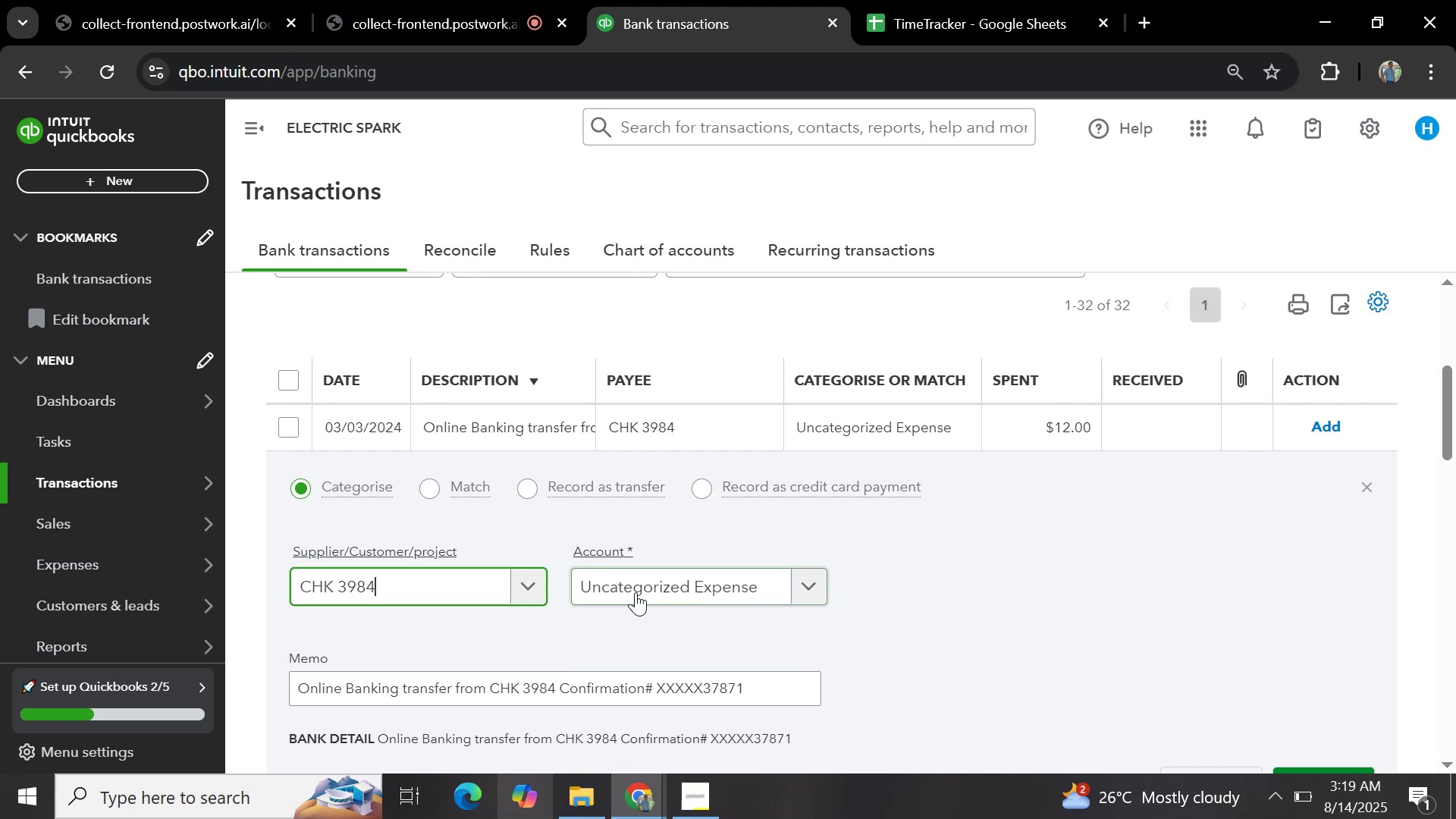 
left_click([635, 592])
 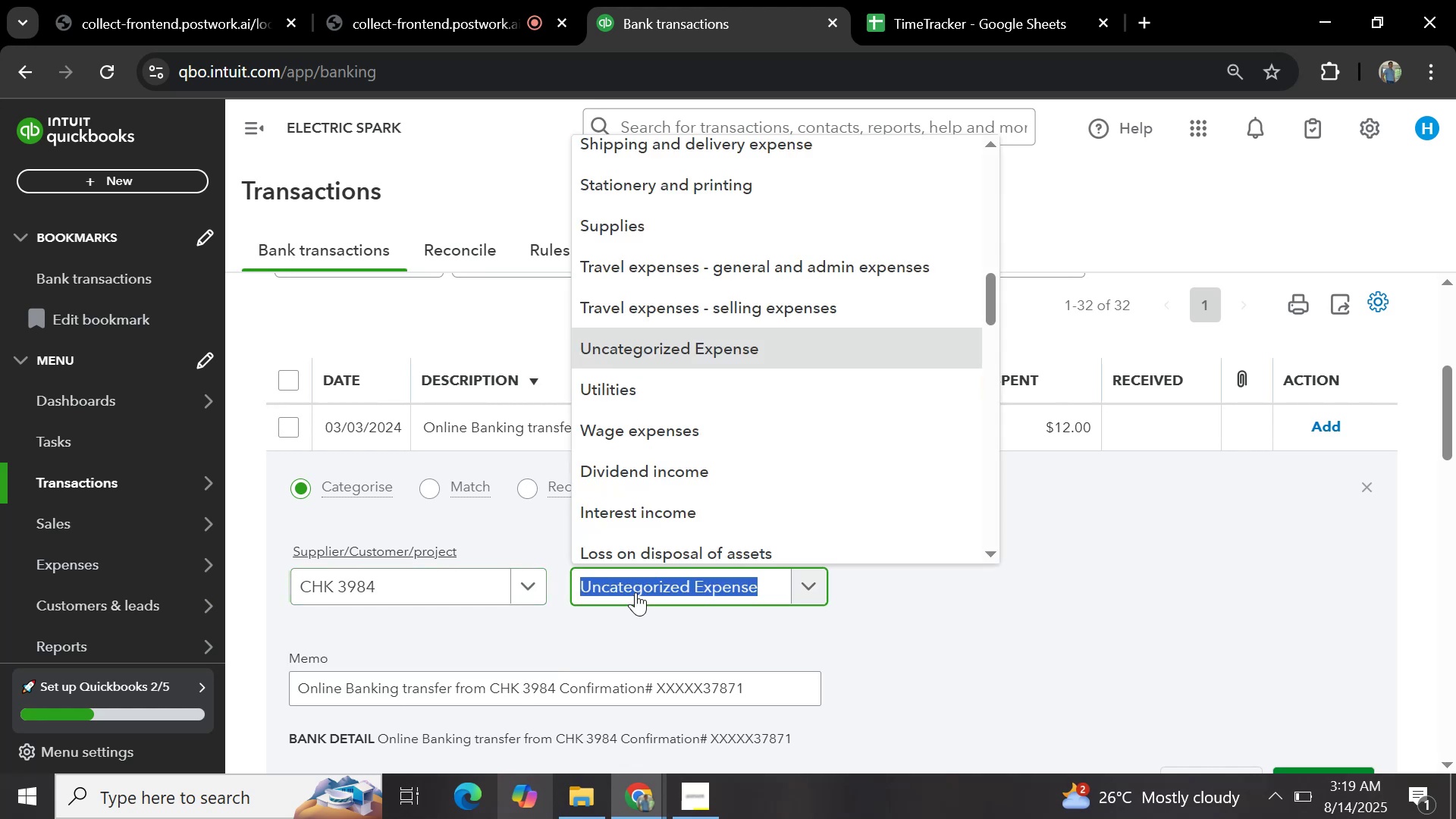 
type(ge)
key(Backspace)
type(ner)
 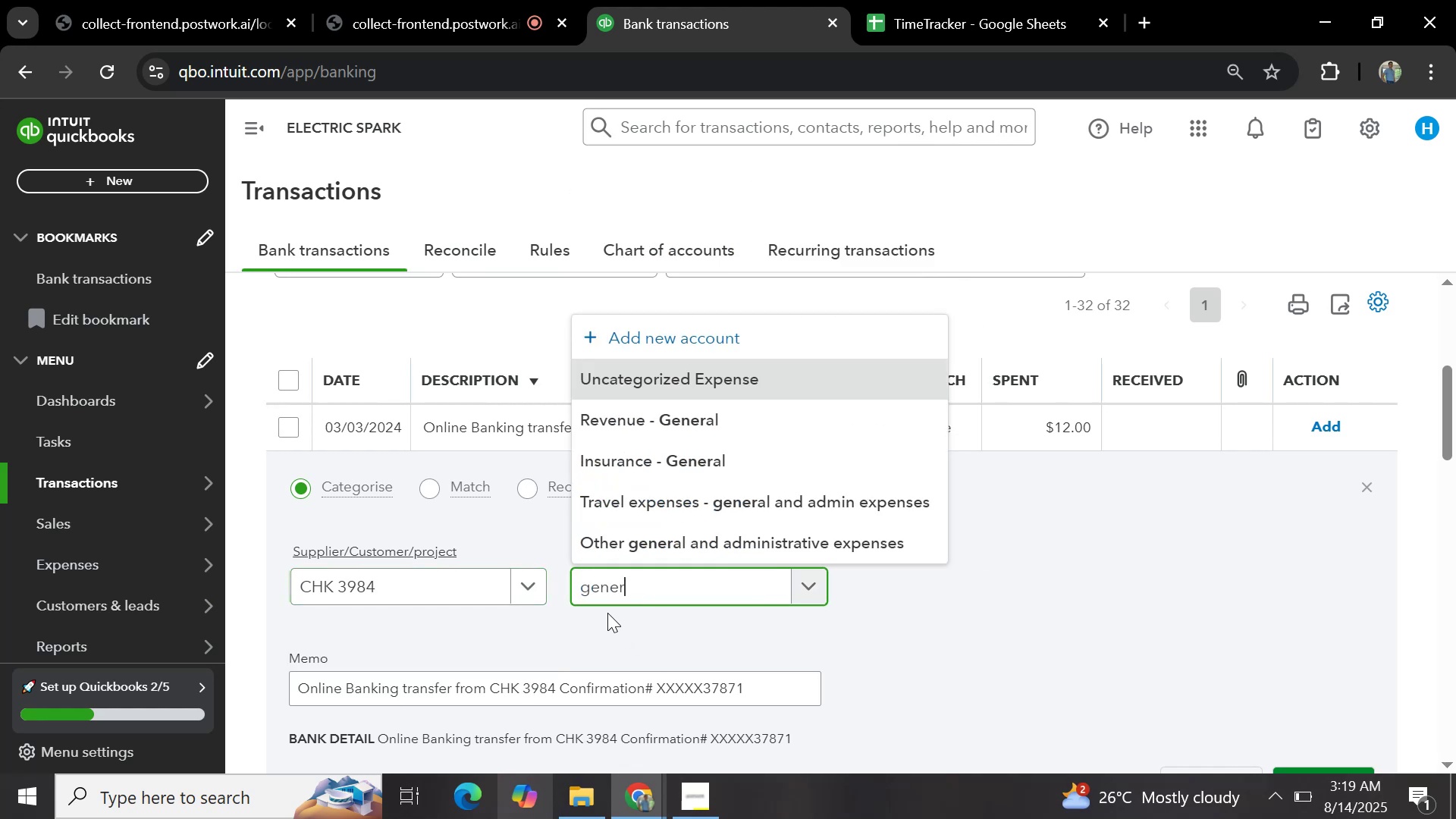 
left_click([661, 544])
 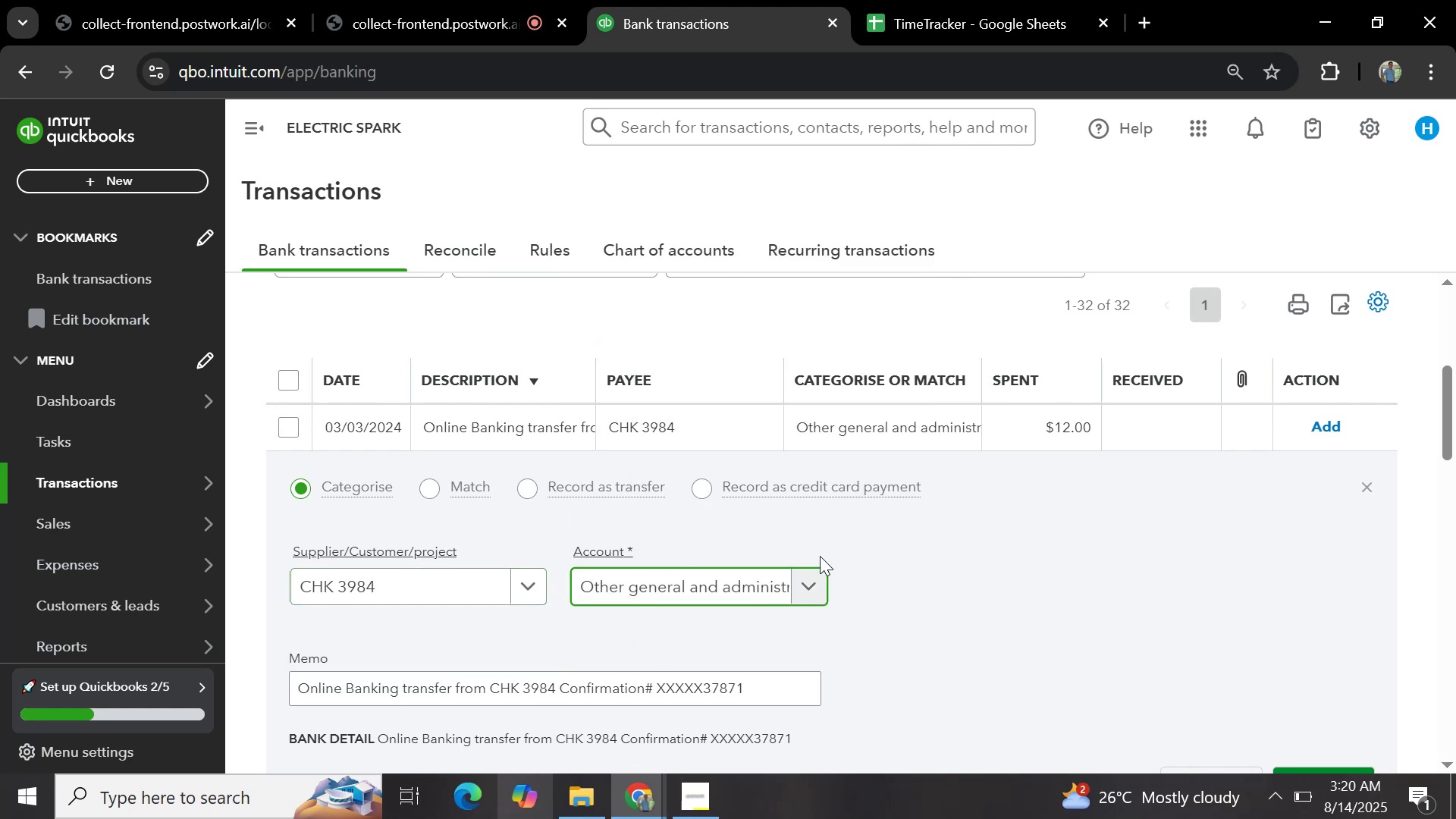 
left_click([940, 579])
 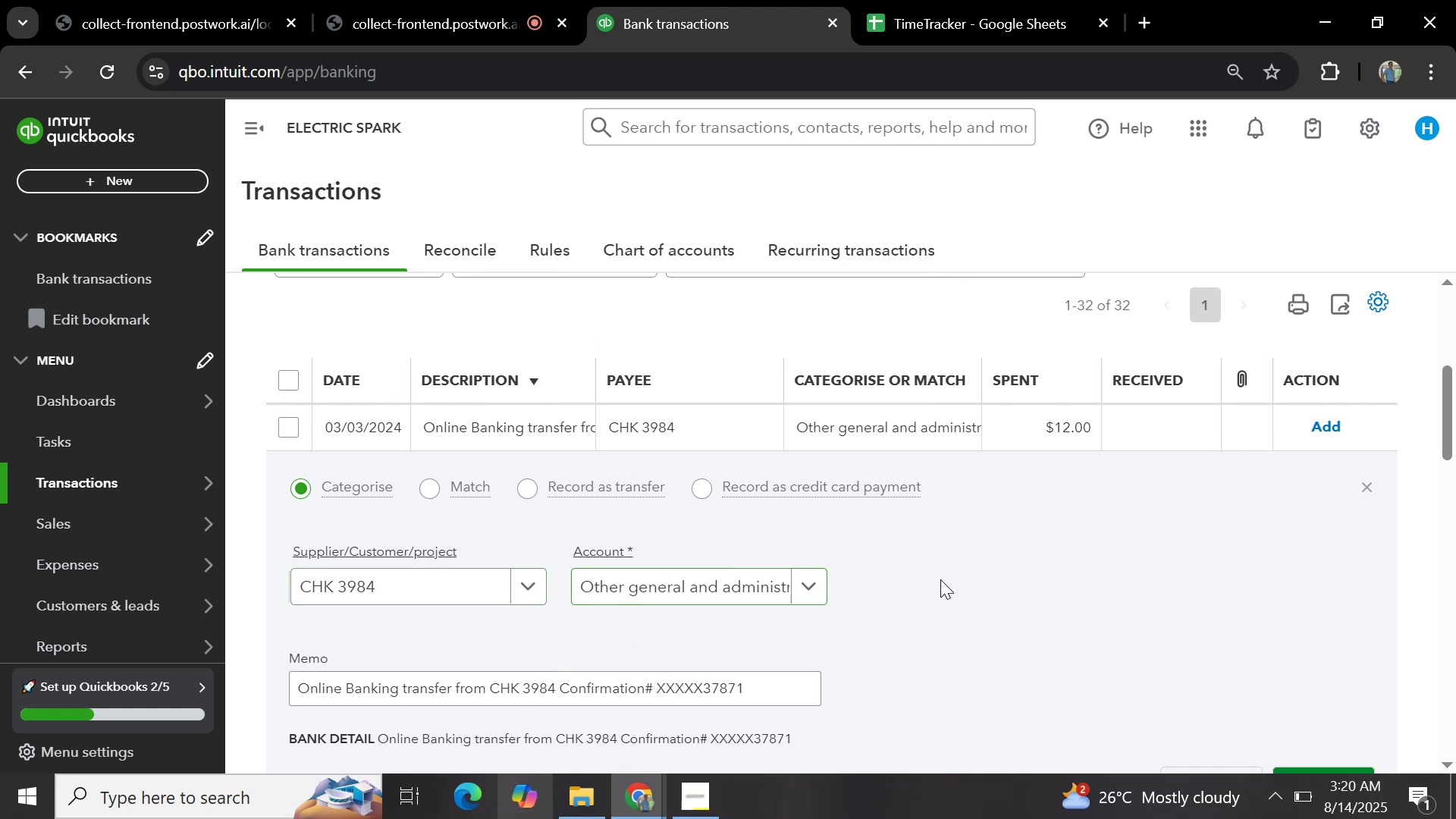 
scroll: coordinate [943, 585], scroll_direction: down, amount: 3.0
 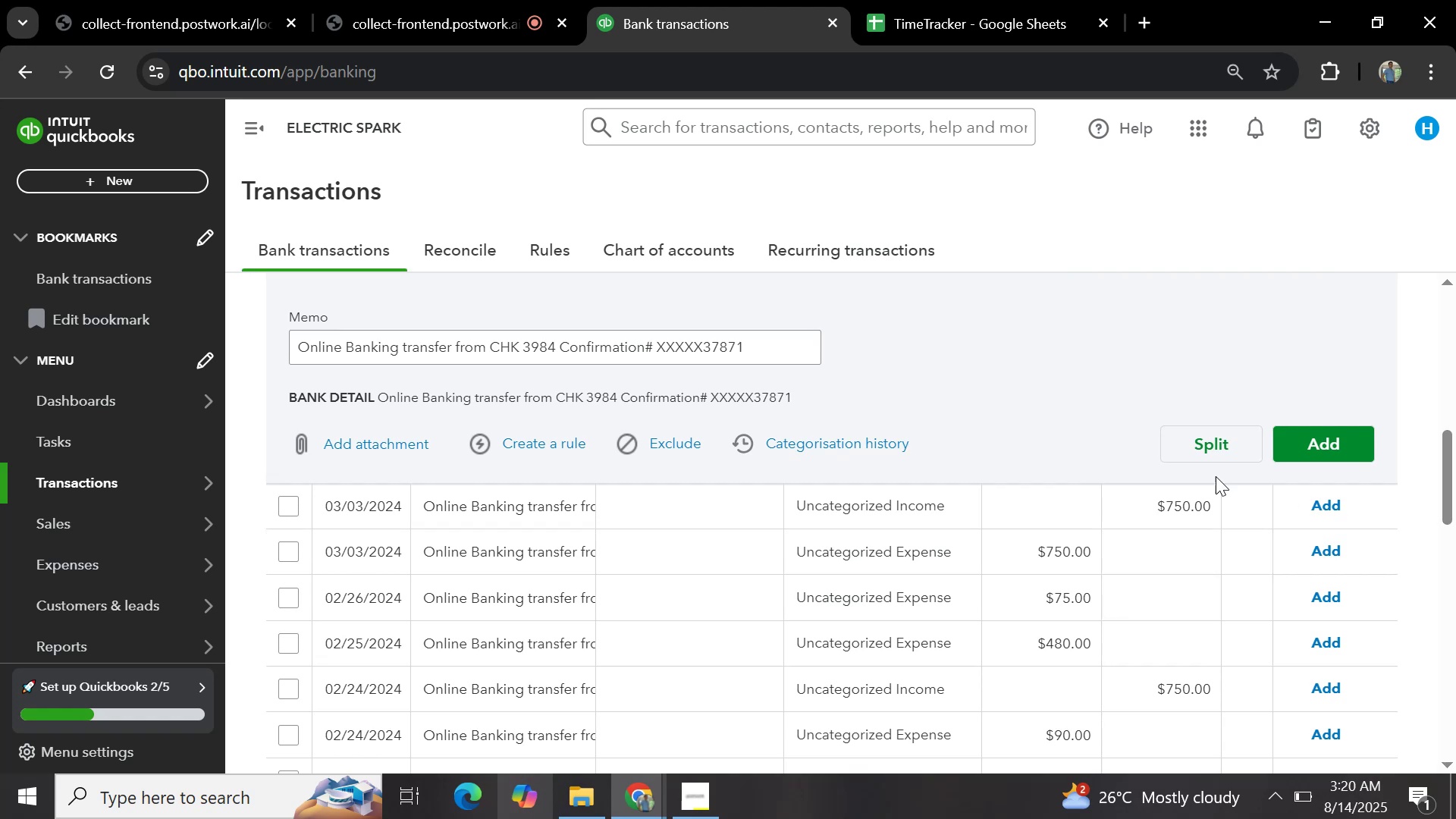 
left_click([1298, 453])
 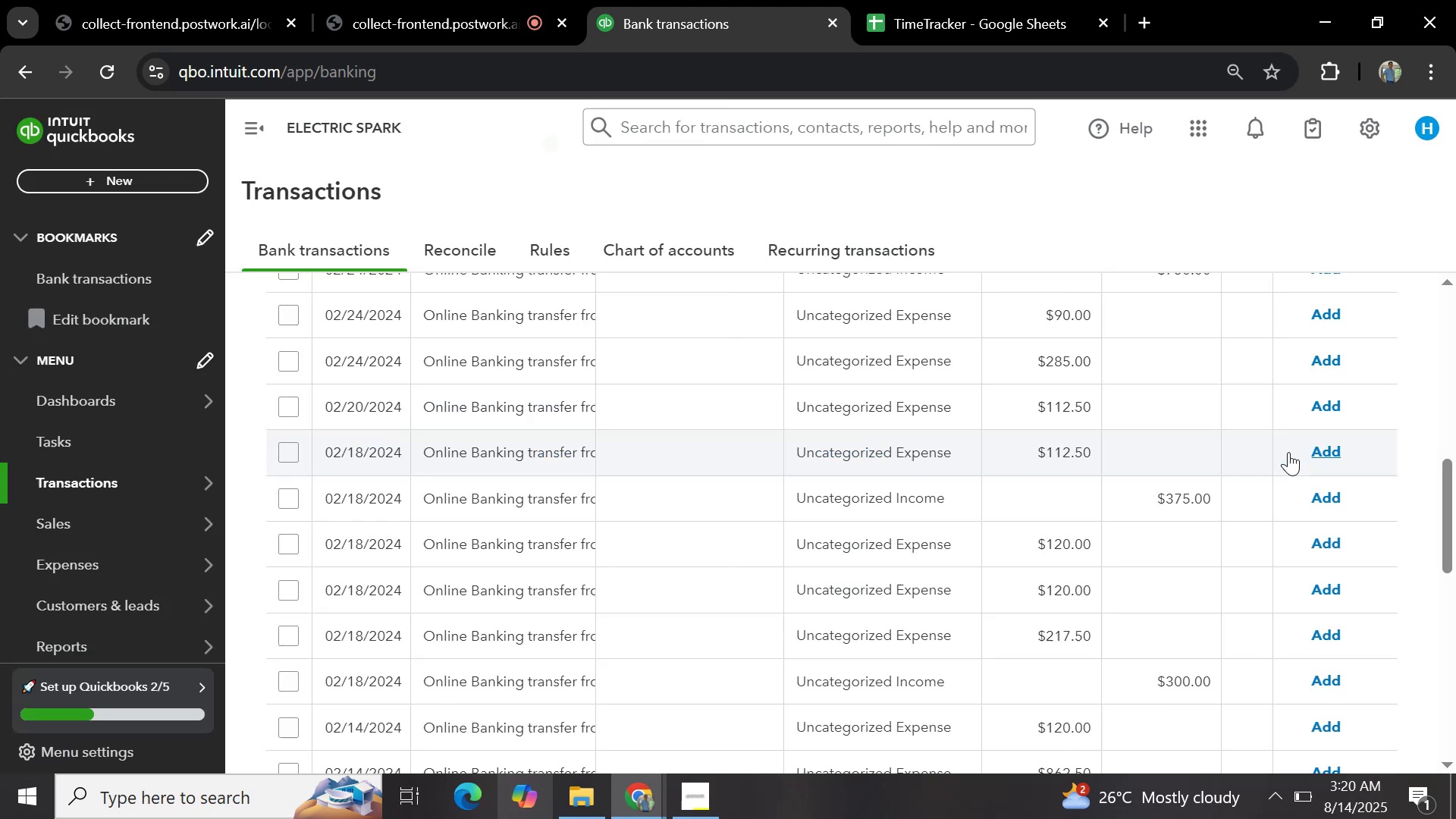 
scroll: coordinate [664, 473], scroll_direction: up, amount: 4.0
 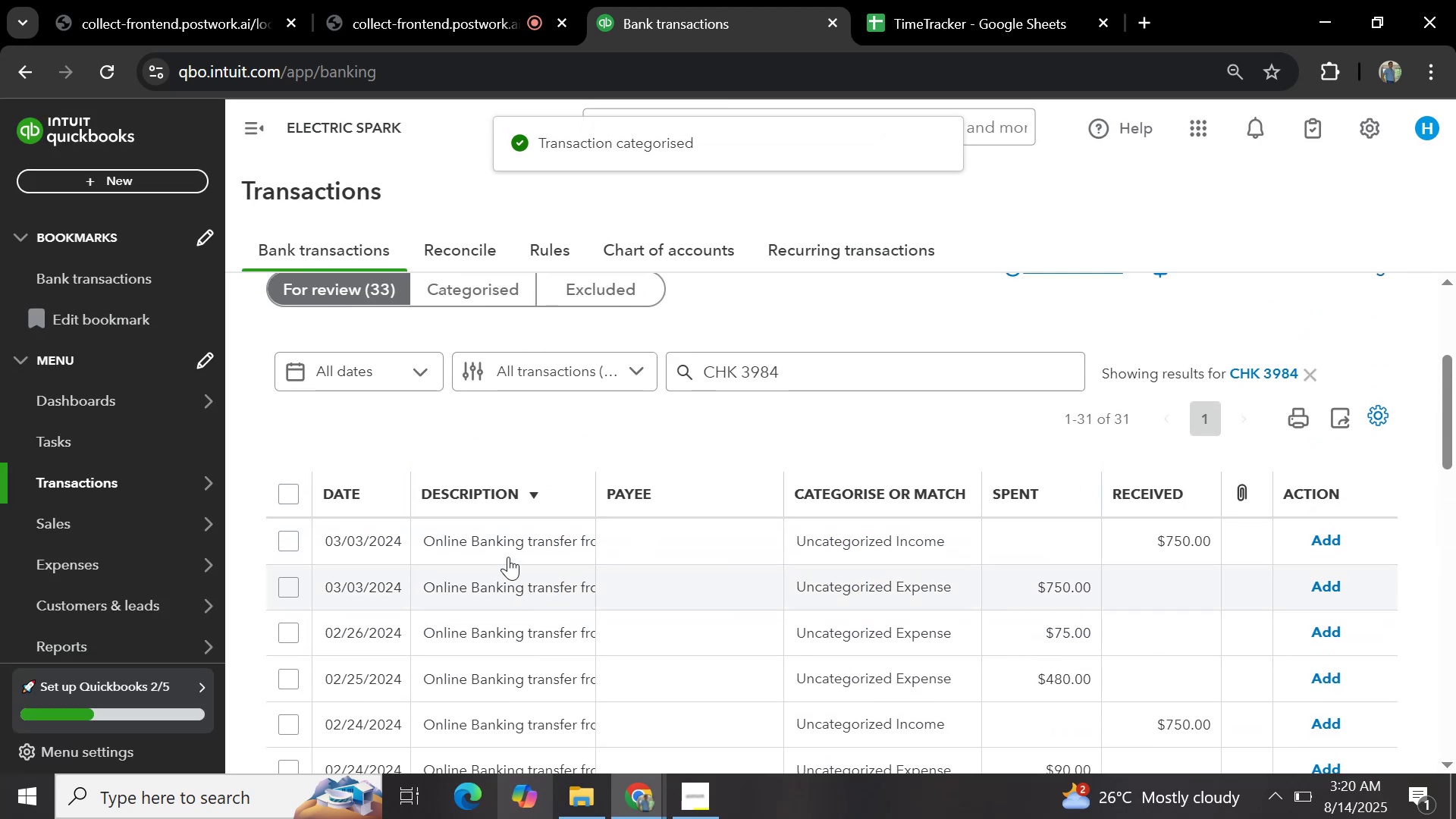 
left_click([510, 537])
 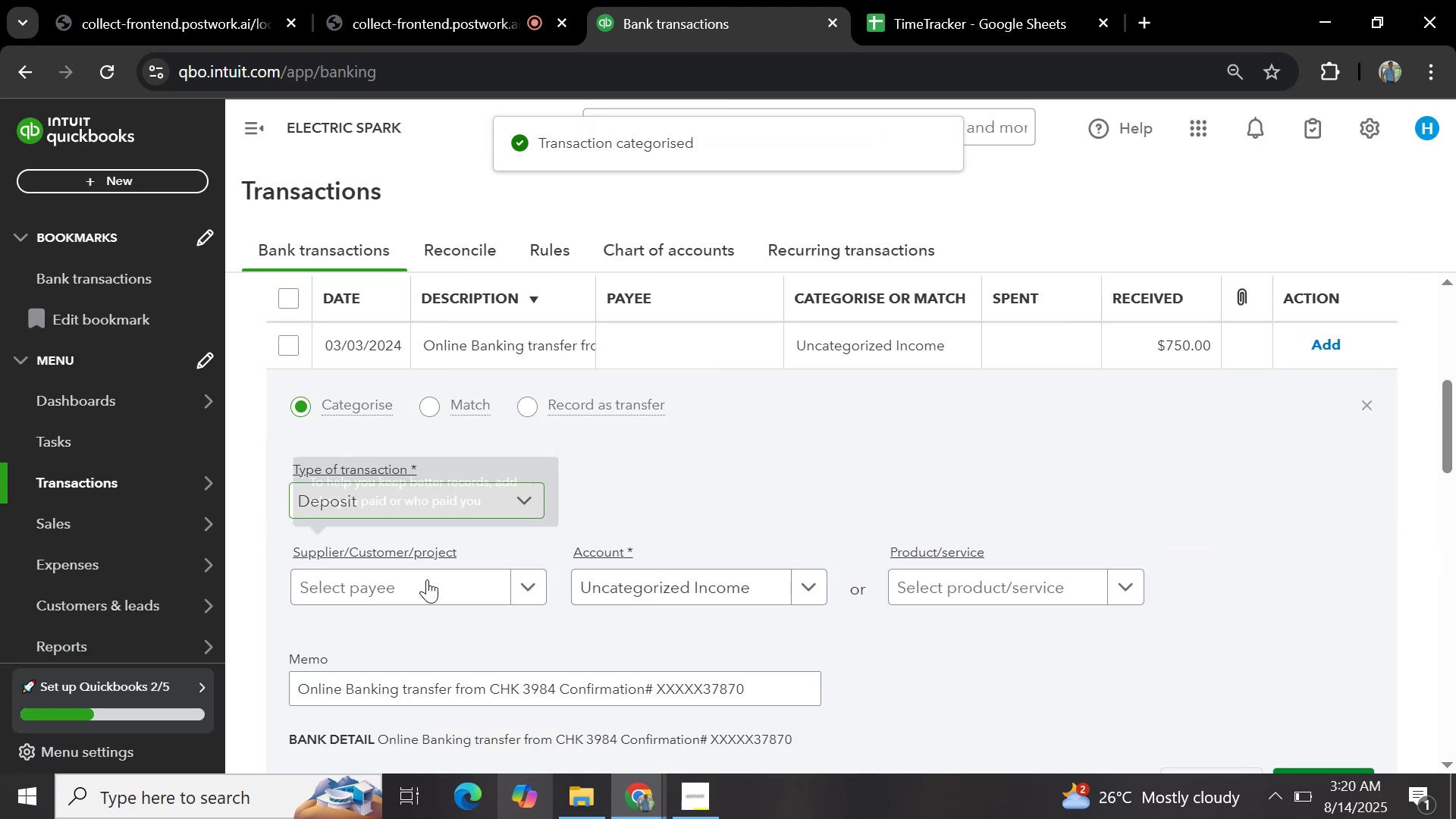 
key(Control+V)
 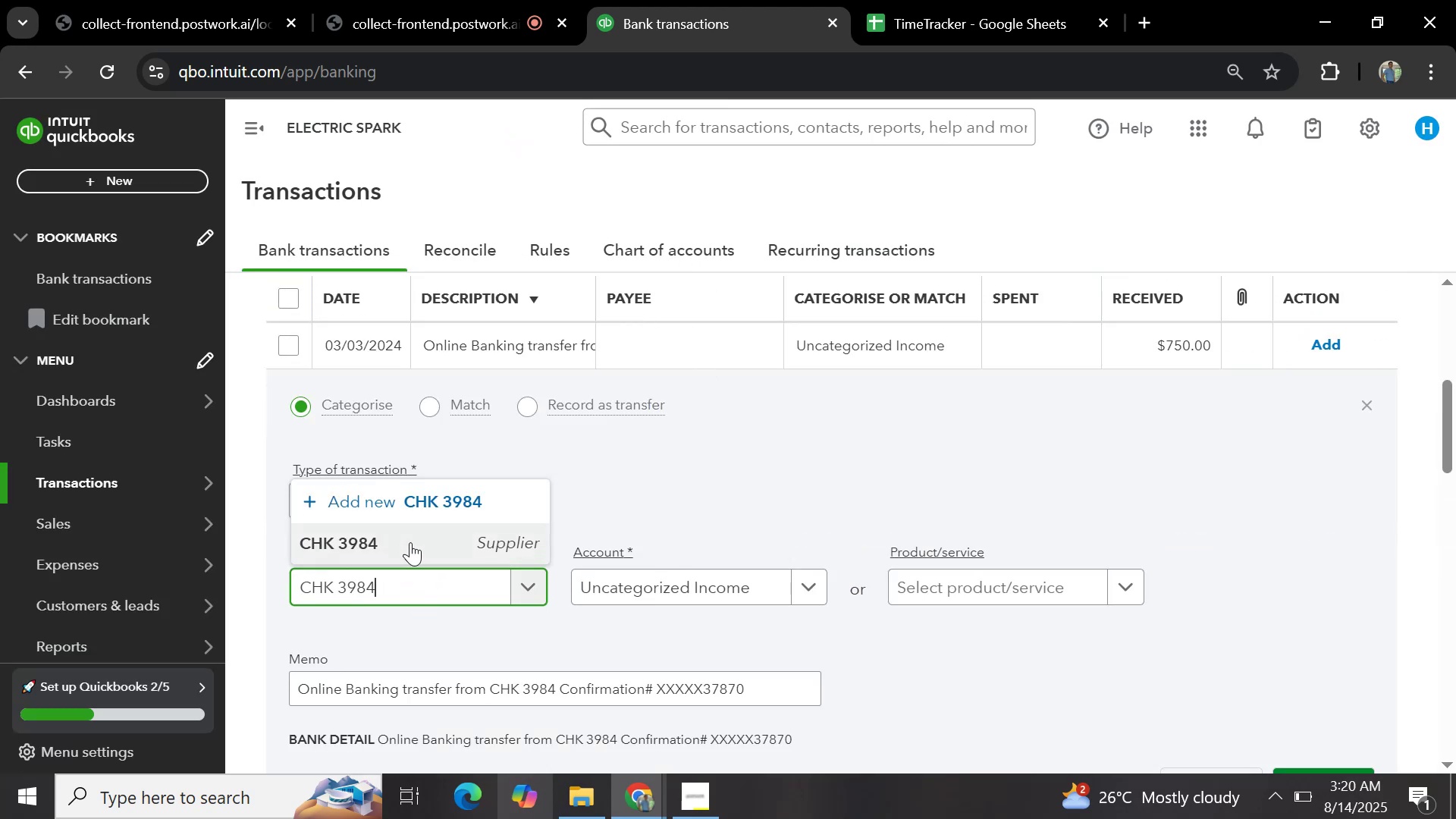 
left_click([612, 570])
 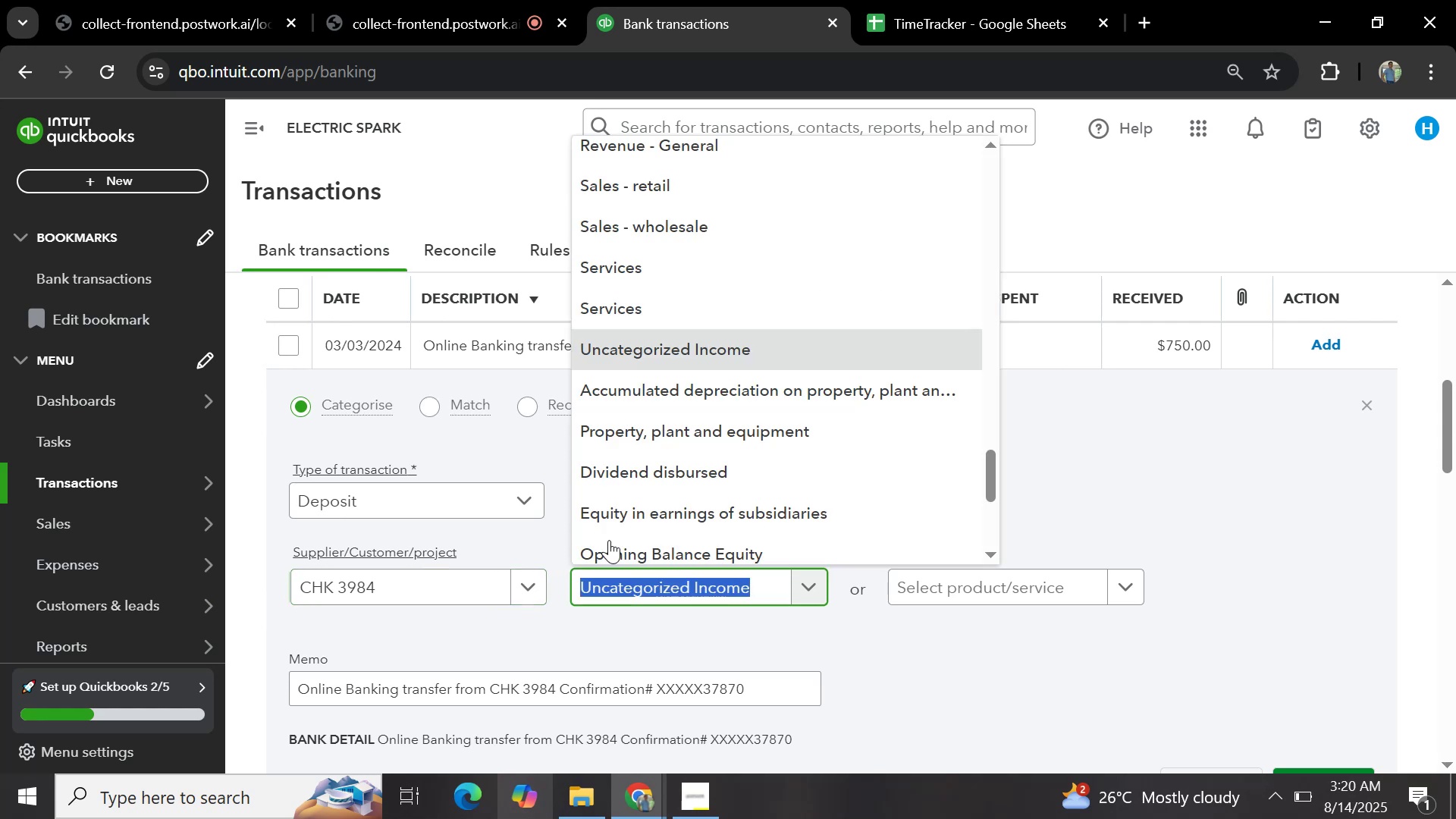 
left_click([629, 226])
 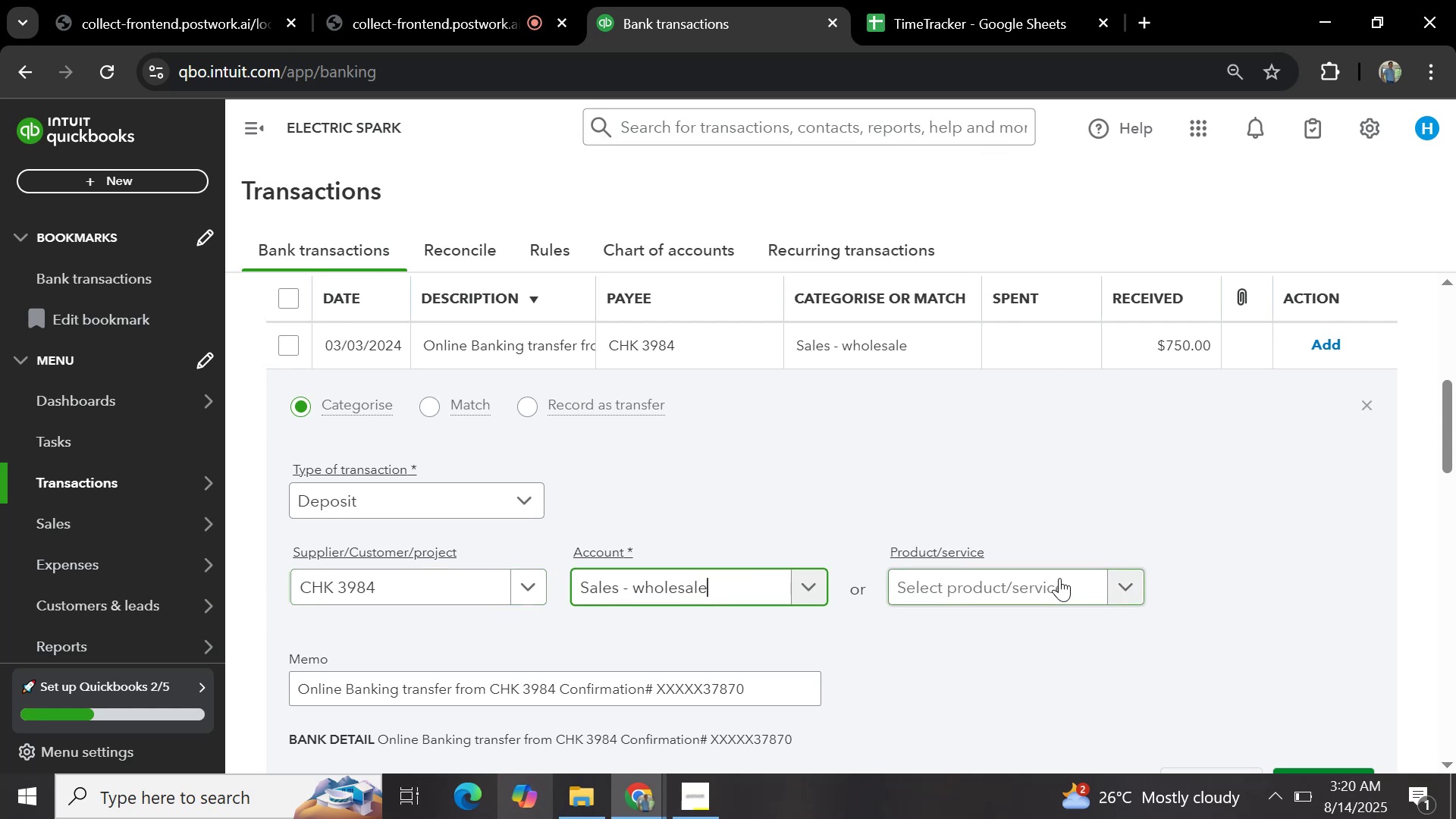 
scroll: coordinate [919, 608], scroll_direction: down, amount: 2.0
 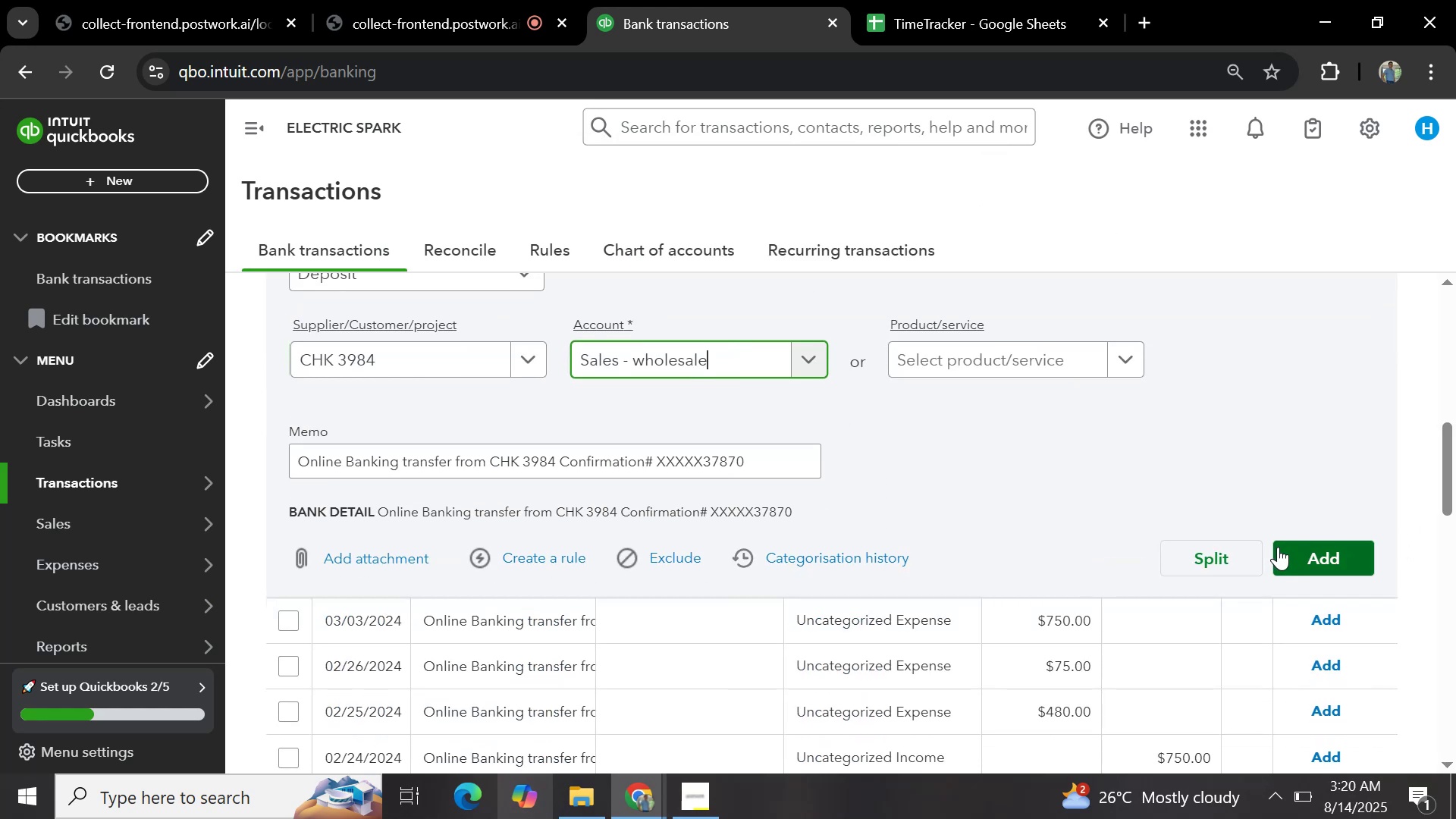 
left_click([1282, 547])
 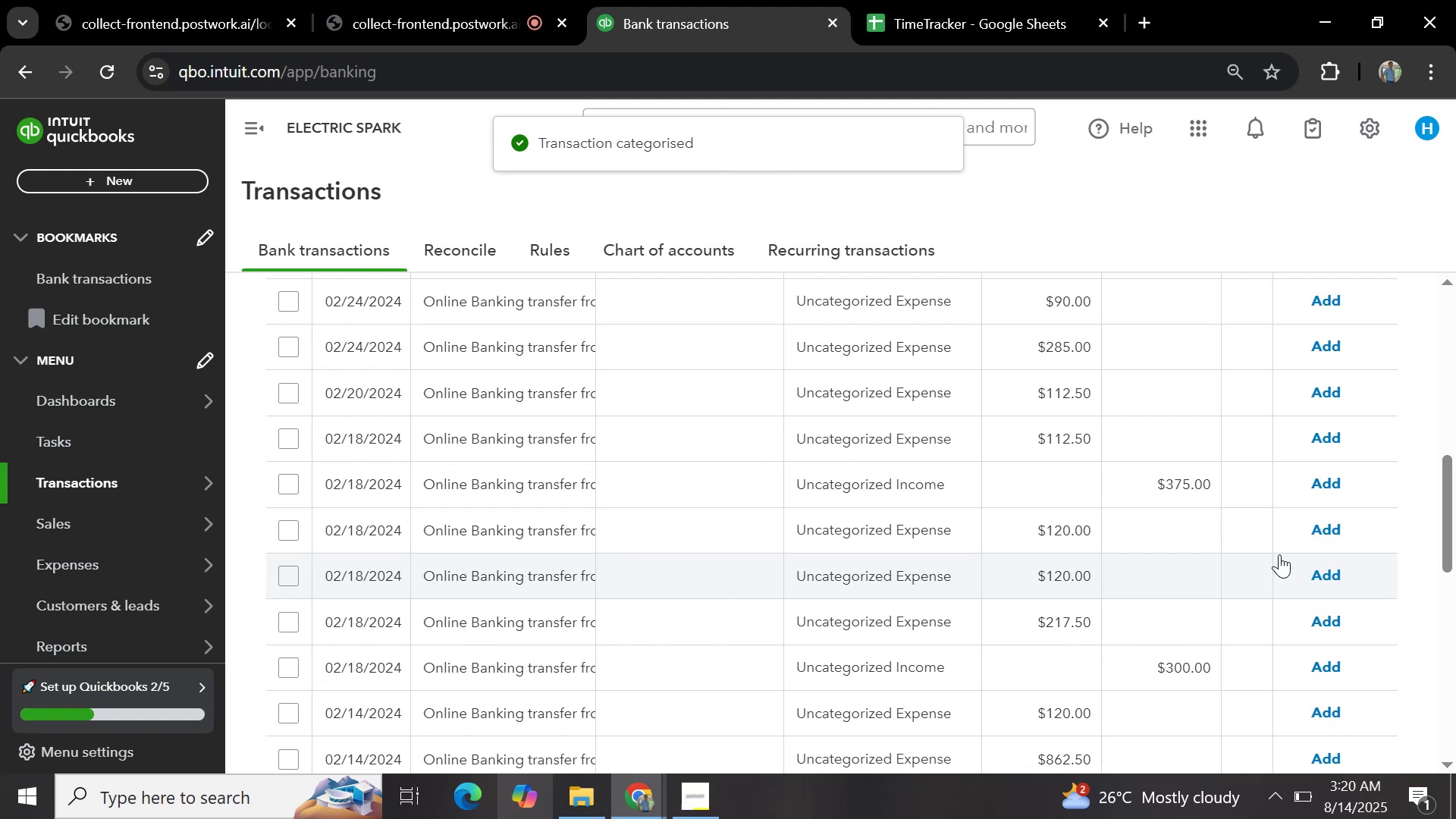 
wait(7.08)
 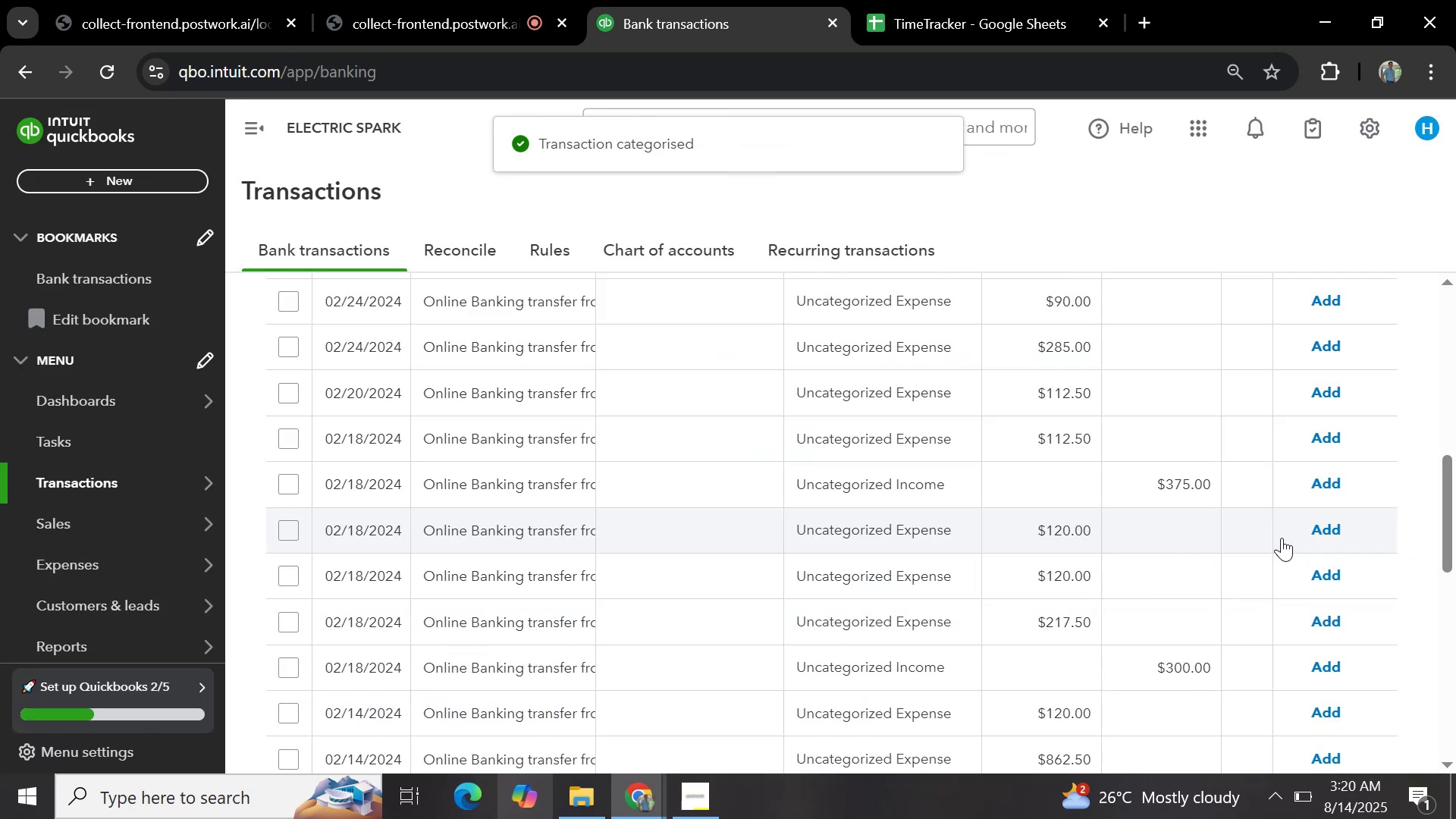 
scroll: coordinate [566, 404], scroll_direction: up, amount: 3.0
 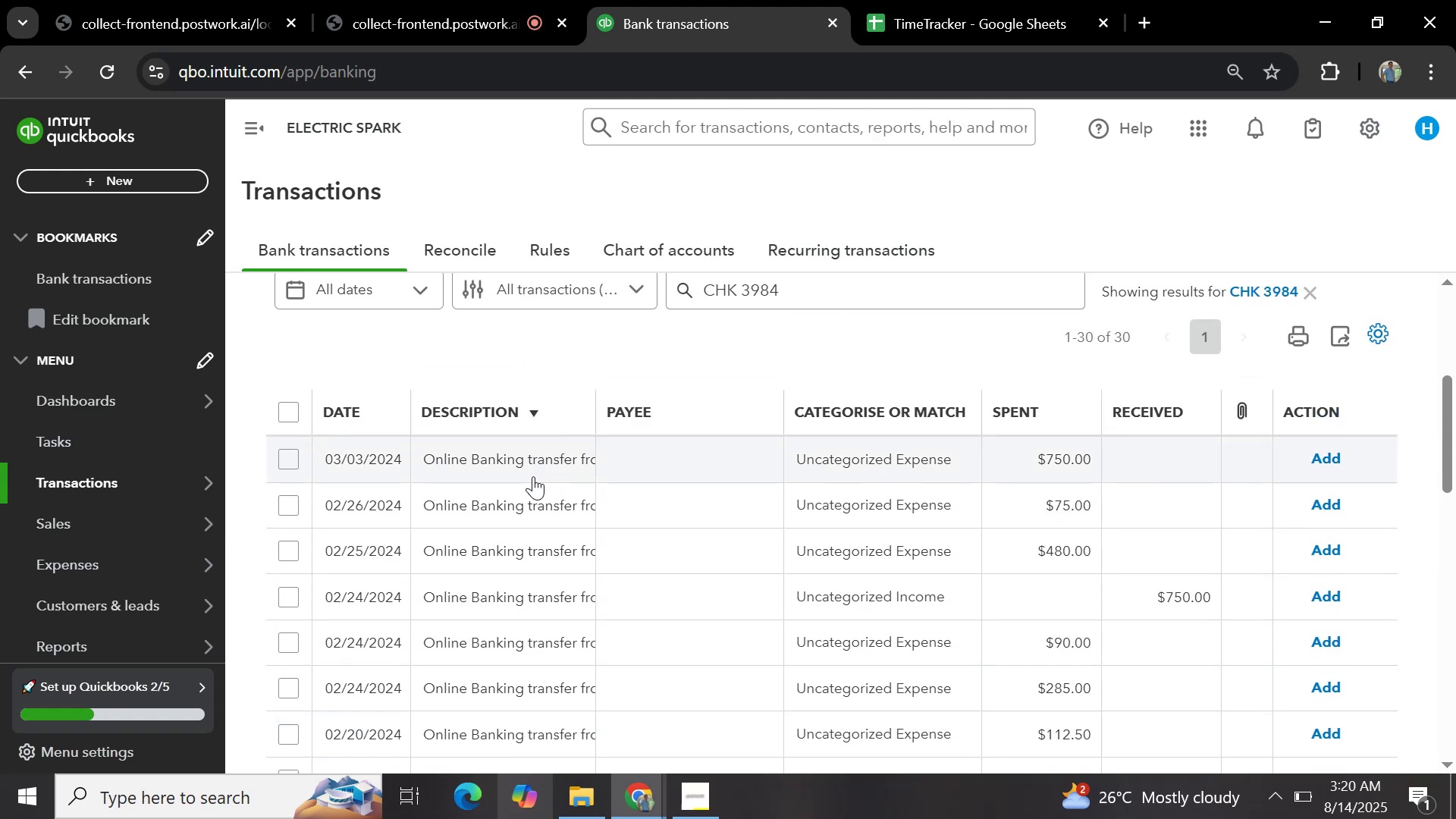 
left_click([503, 466])
 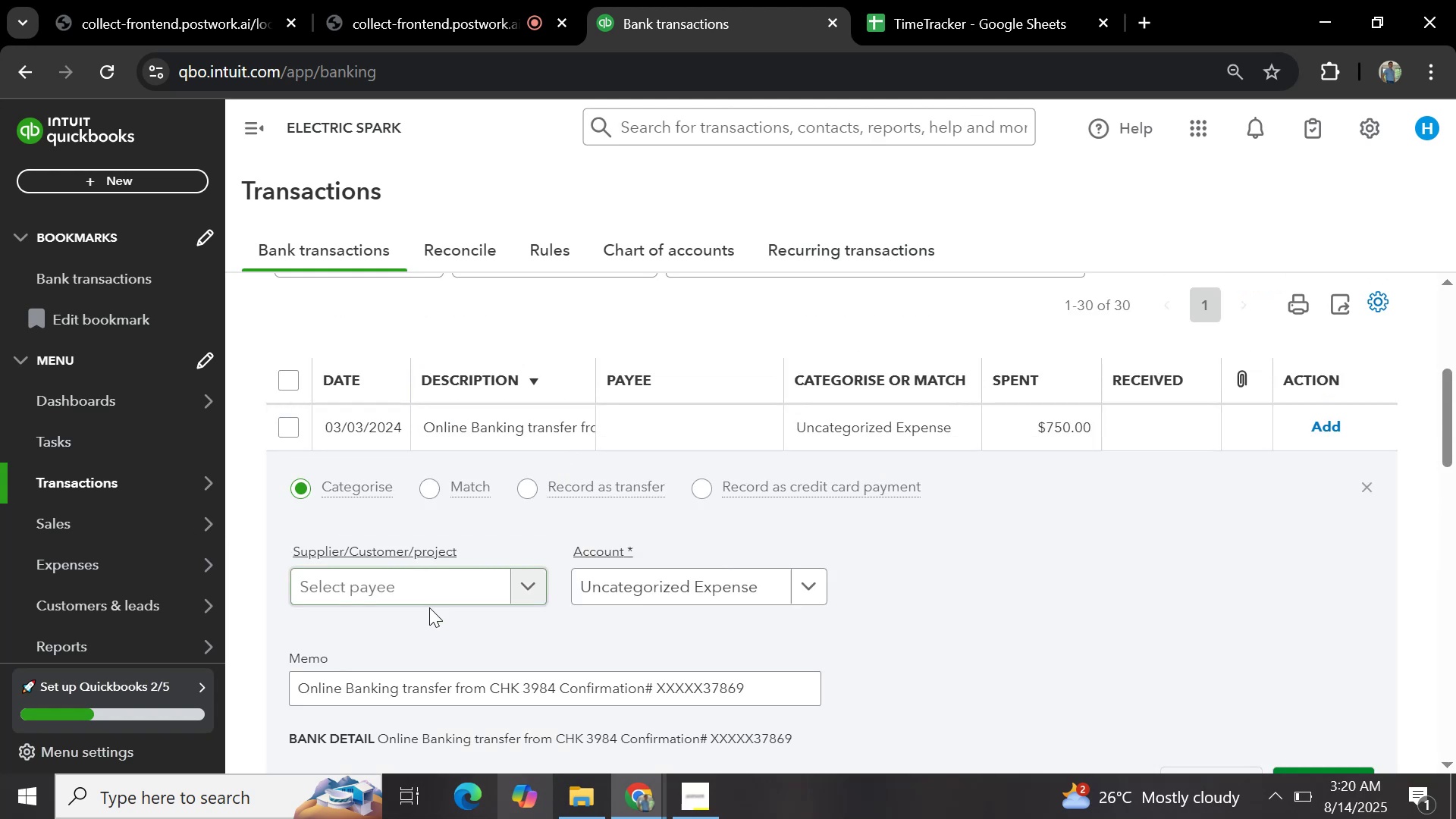 
key(Control+V)
 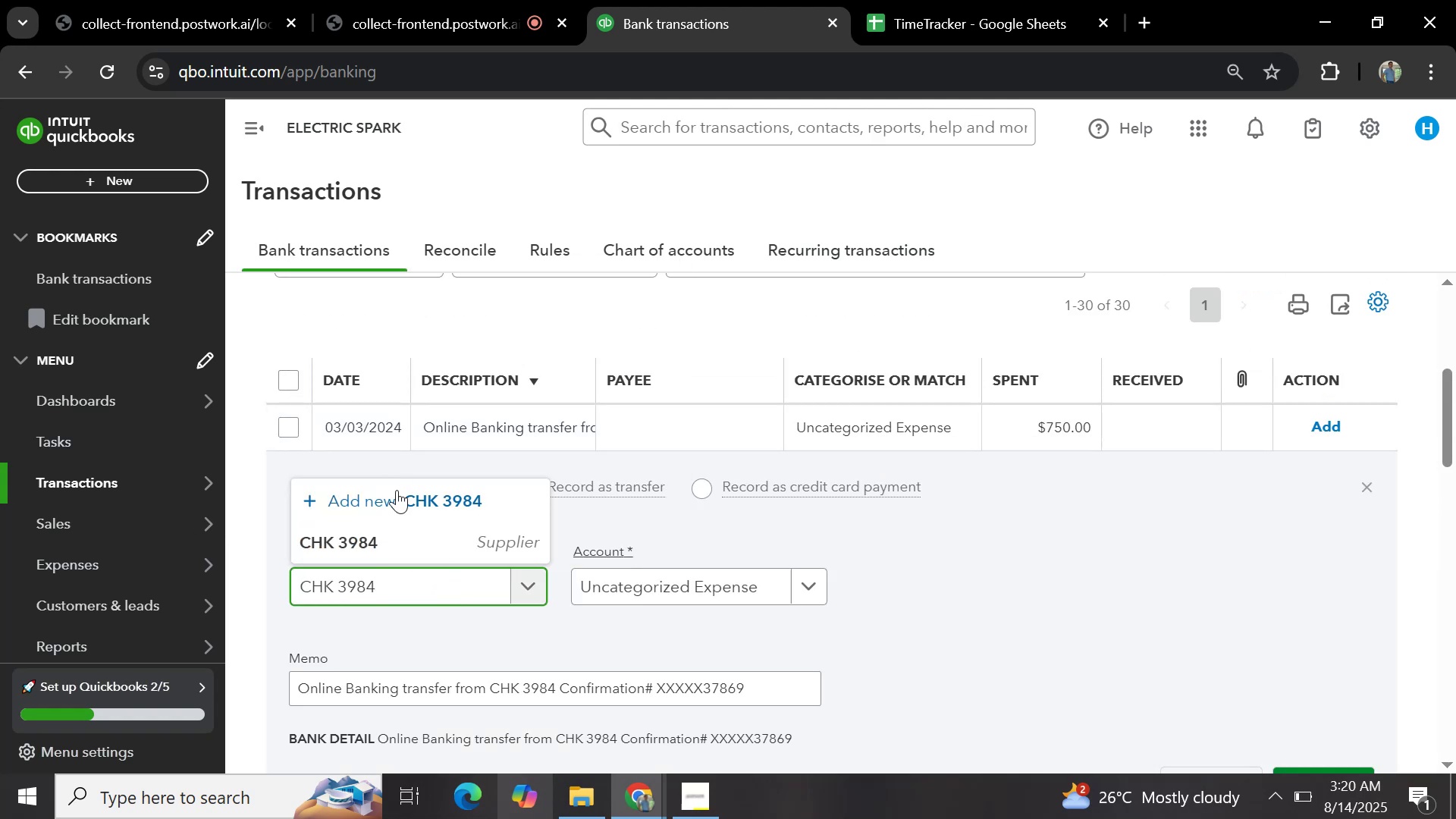 
left_click([397, 530])
 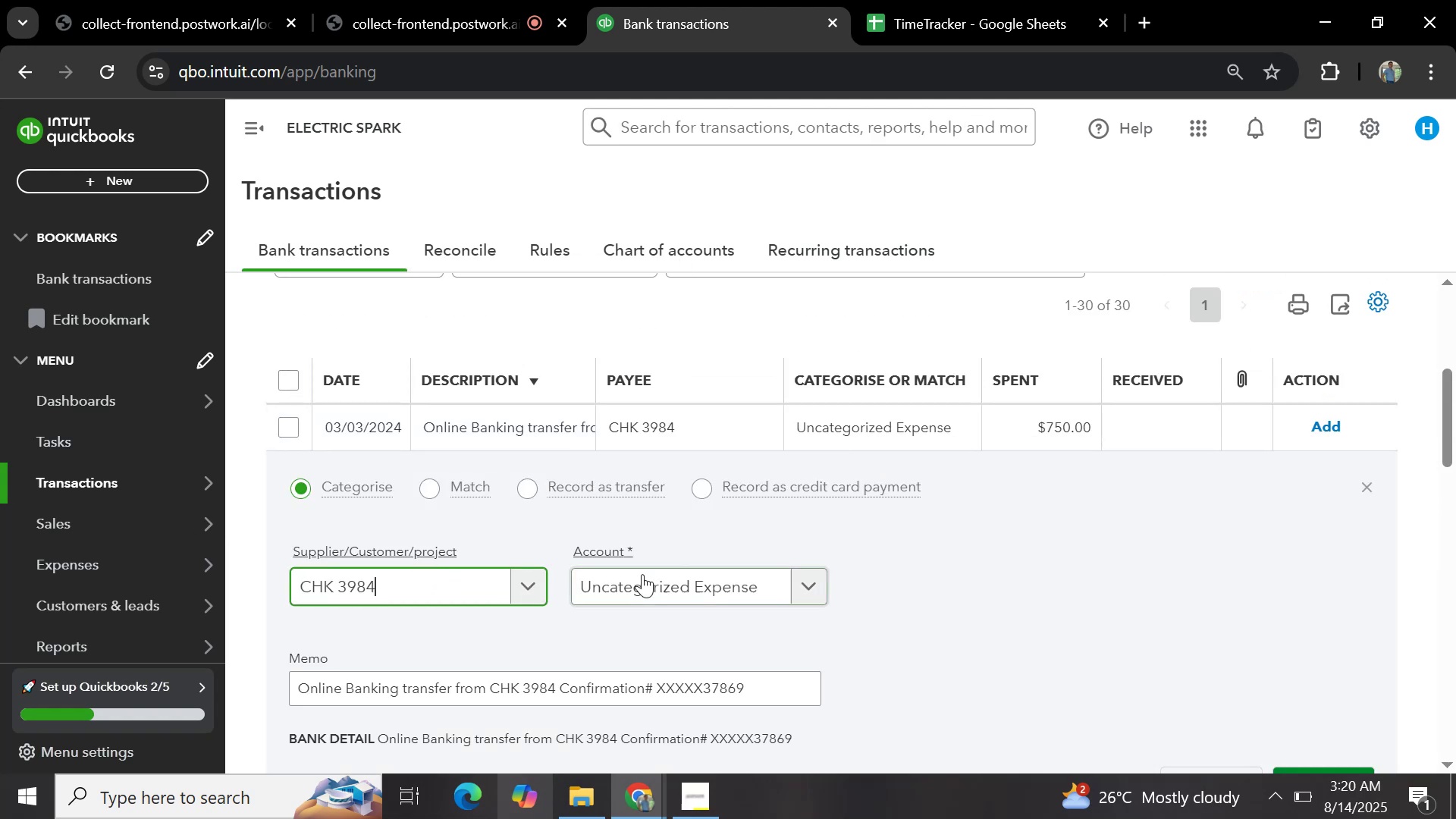 
left_click([644, 582])
 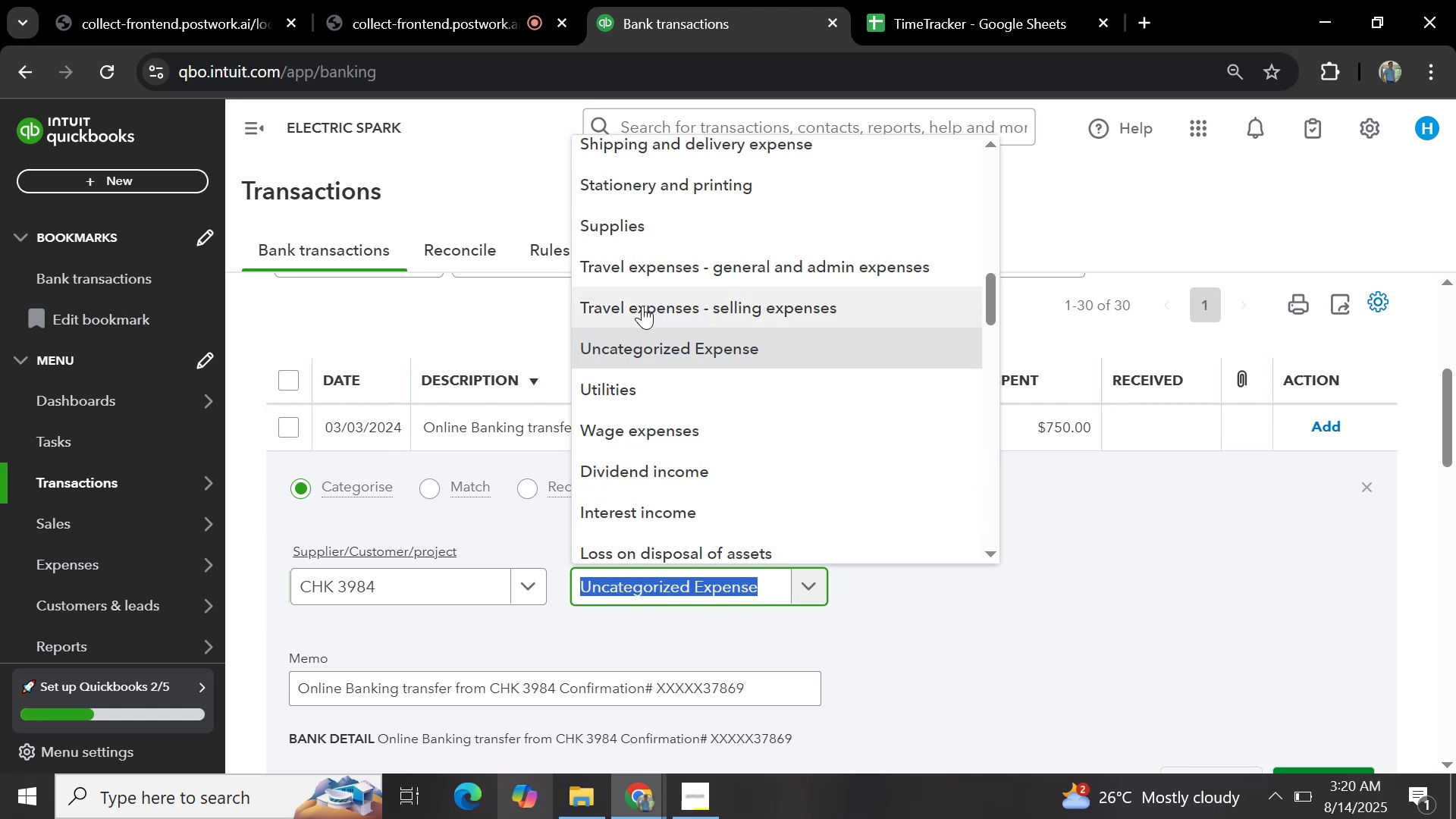 
type(gen)
 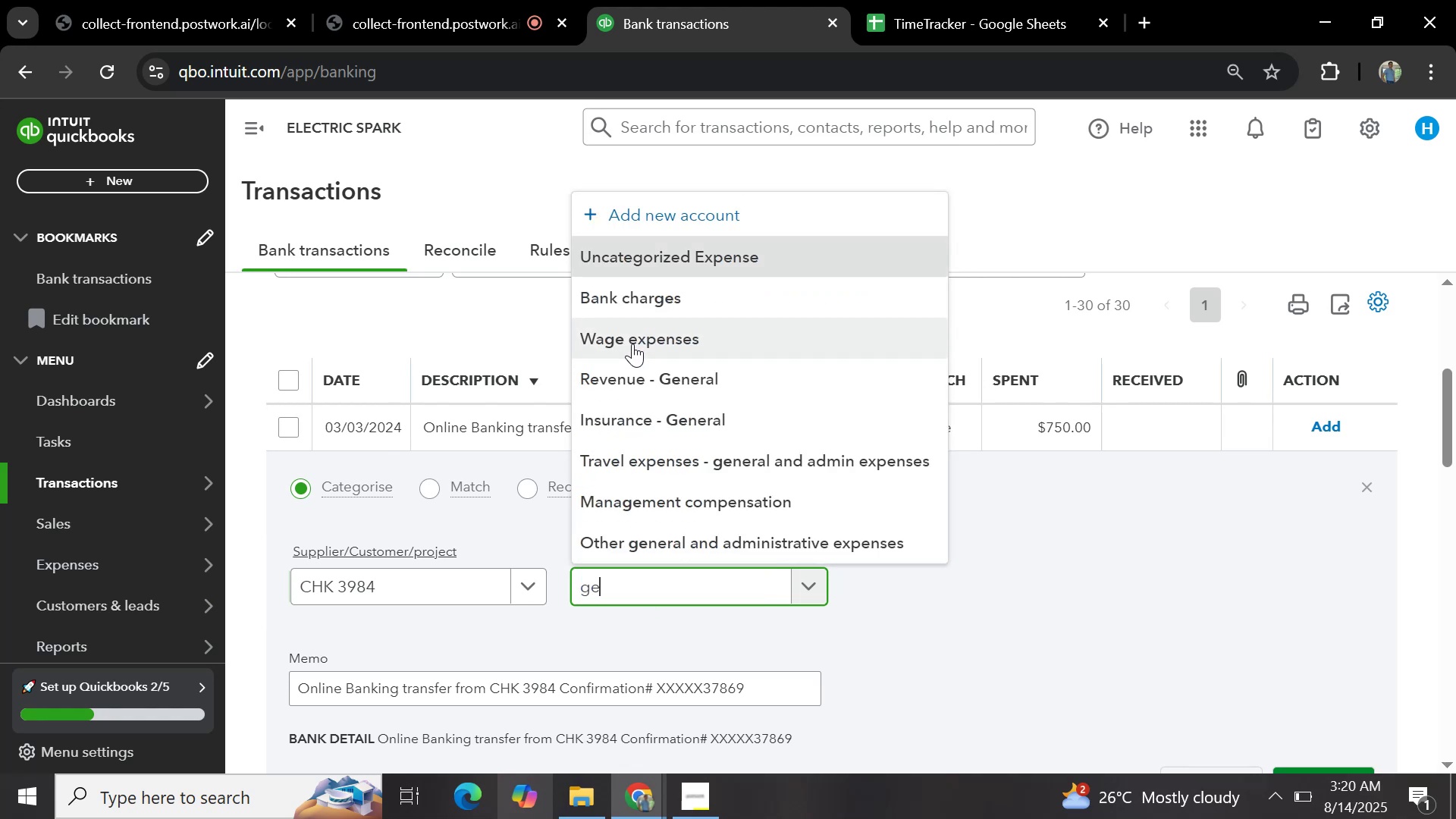 
hold_key(key=E, duration=0.35)
 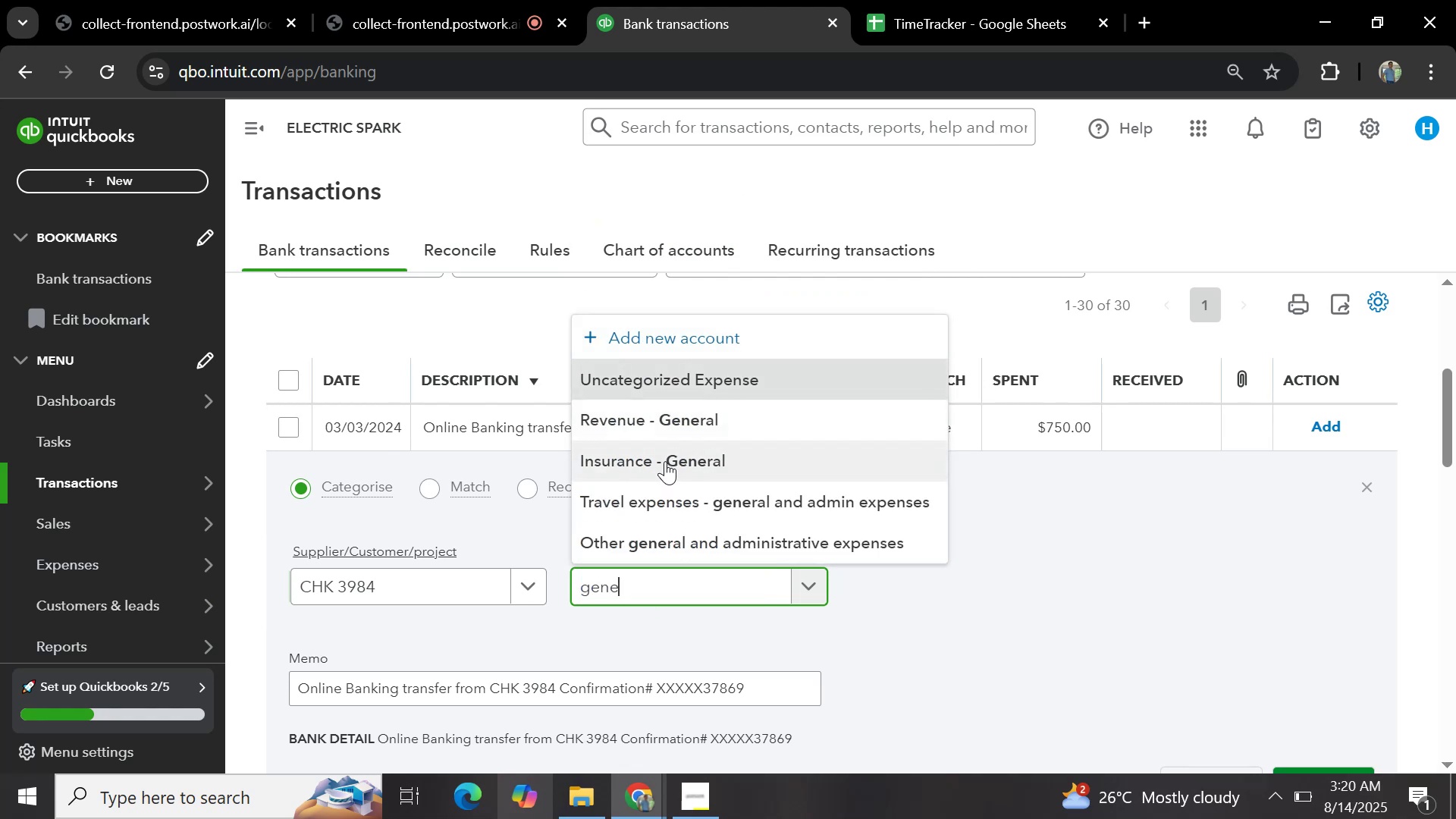 
left_click([670, 524])
 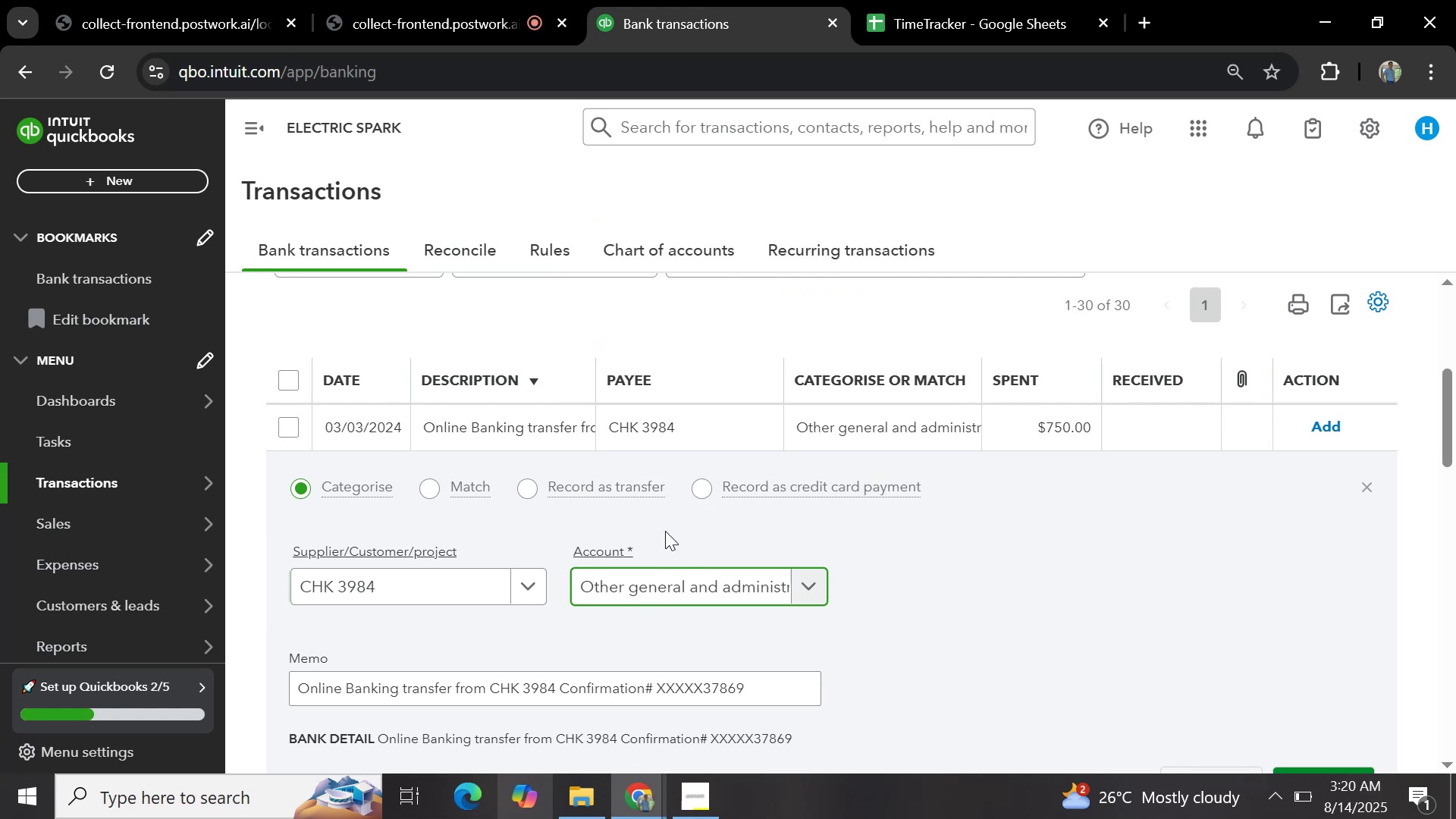 
scroll: coordinate [683, 551], scroll_direction: down, amount: 3.0
 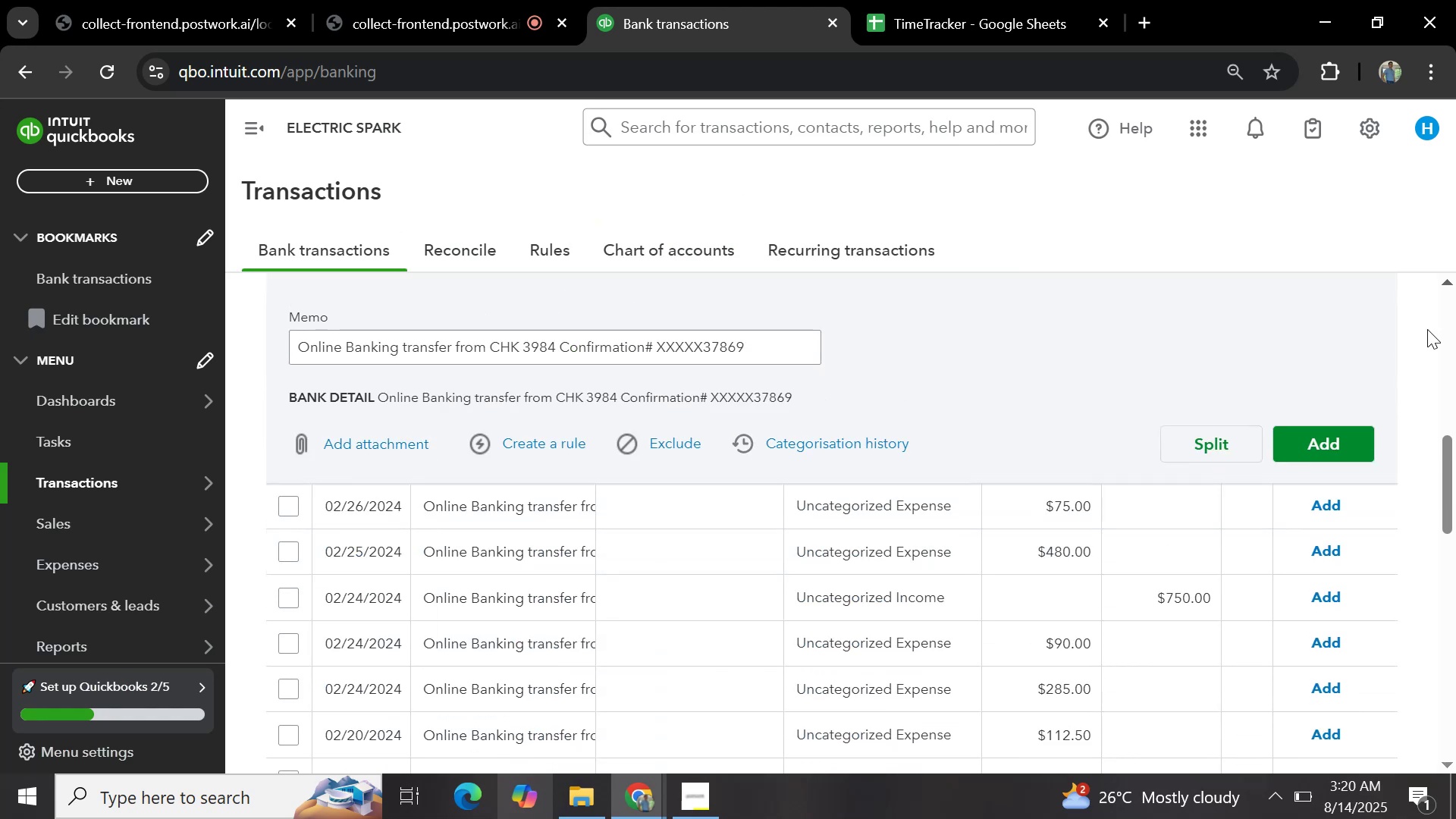 
left_click([1320, 444])
 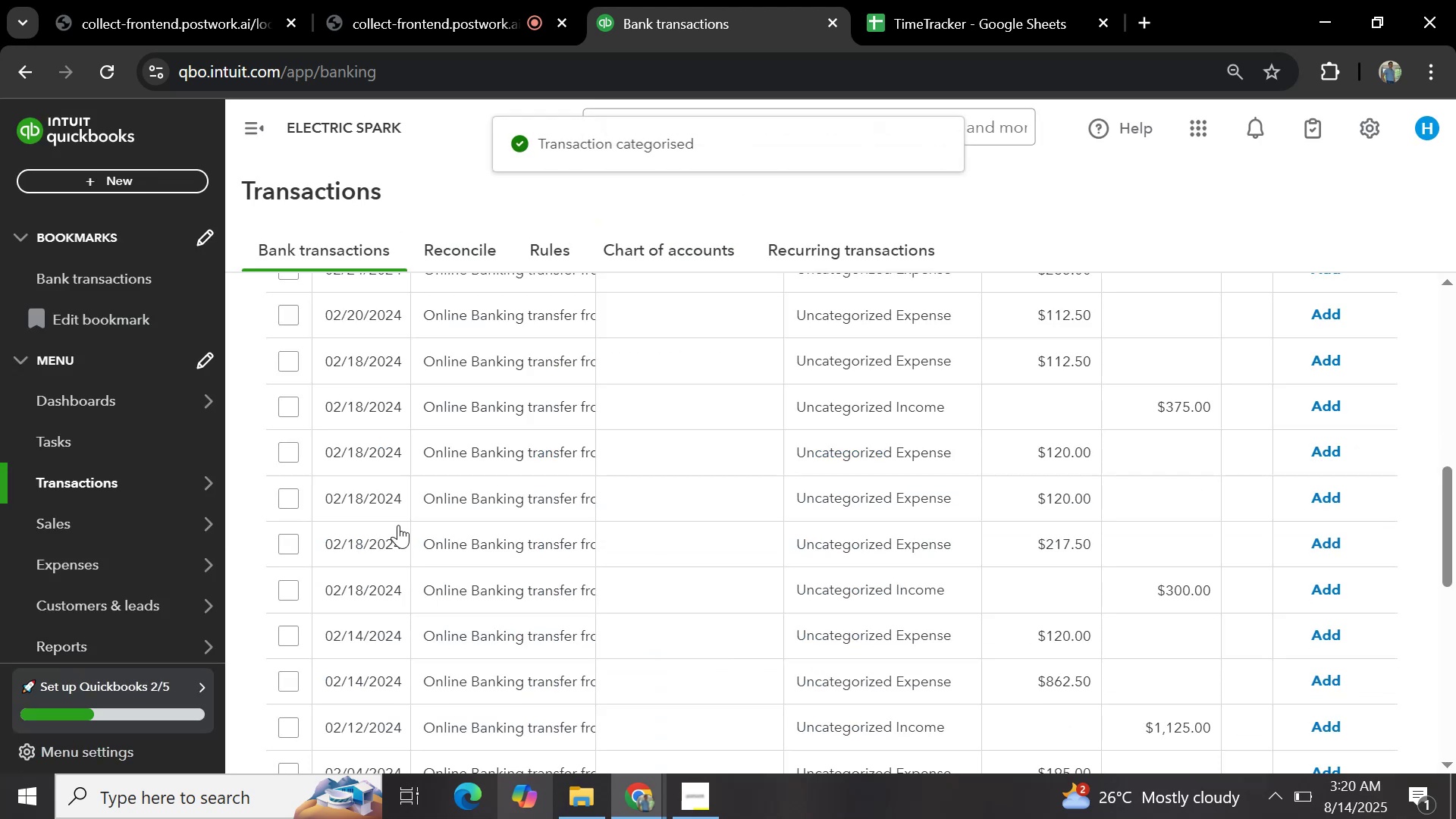 
scroll: coordinate [463, 341], scroll_direction: up, amount: 3.0
 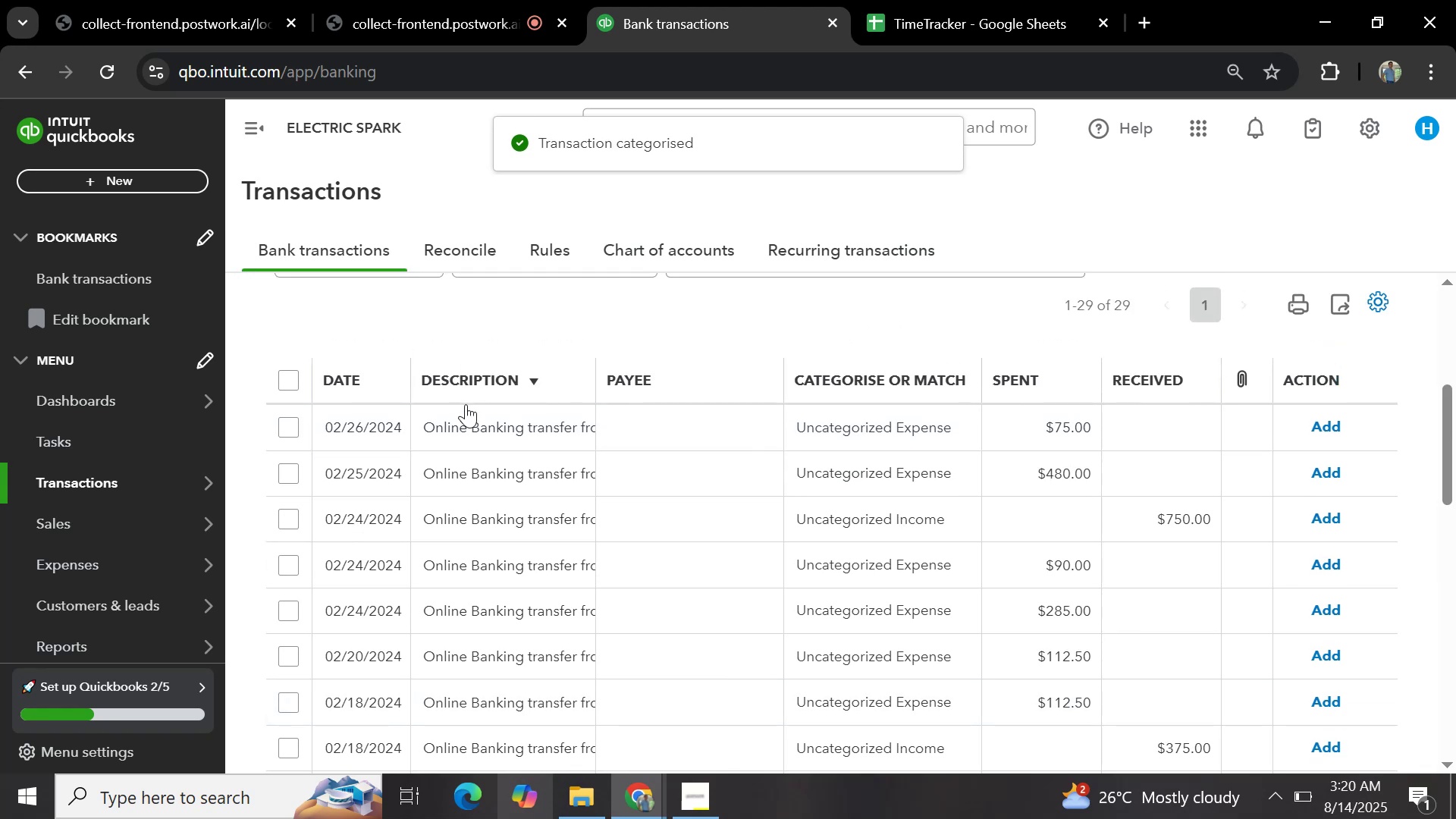 
left_click([468, 428])
 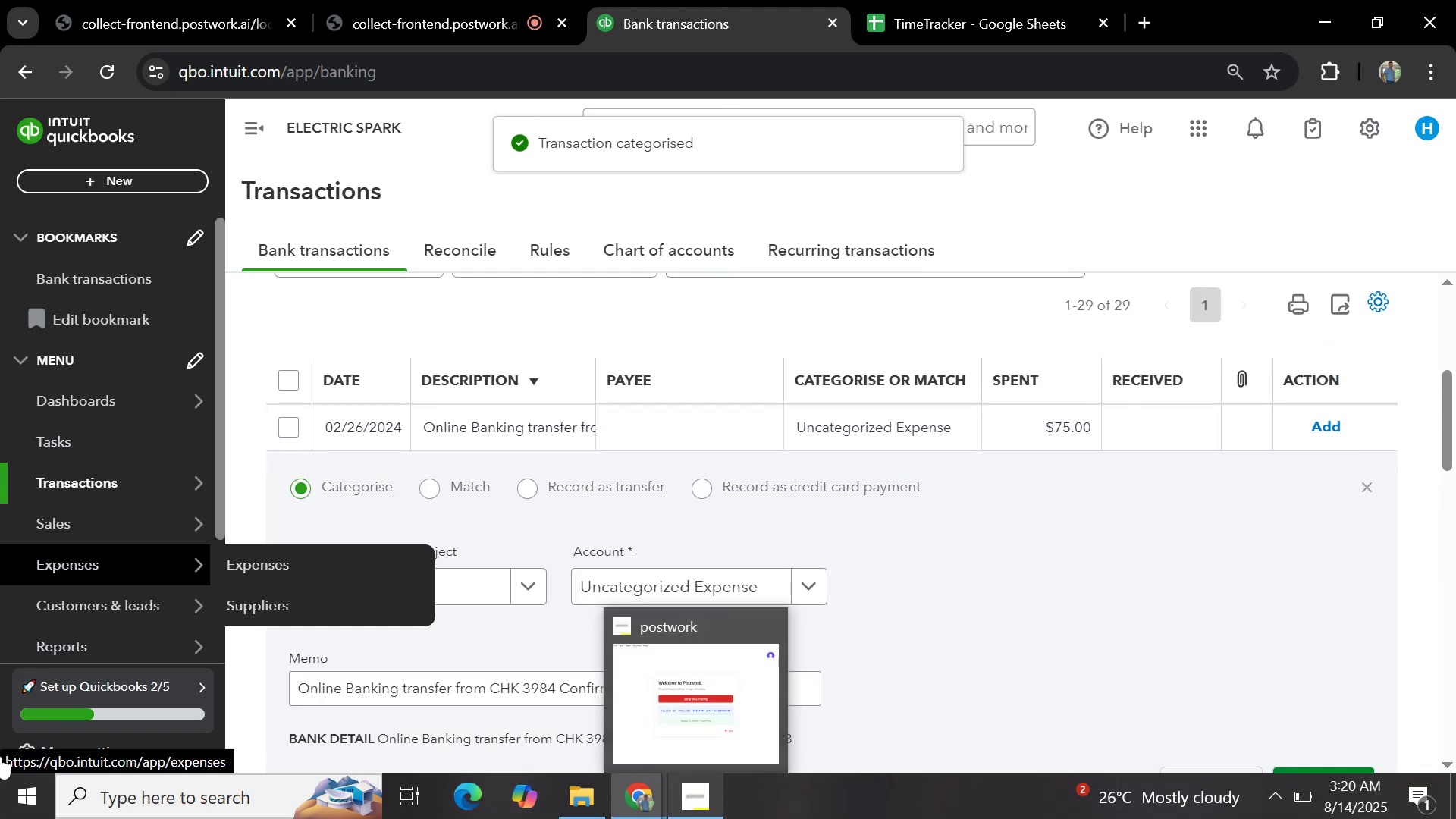 
mouse_move([53, -62])
 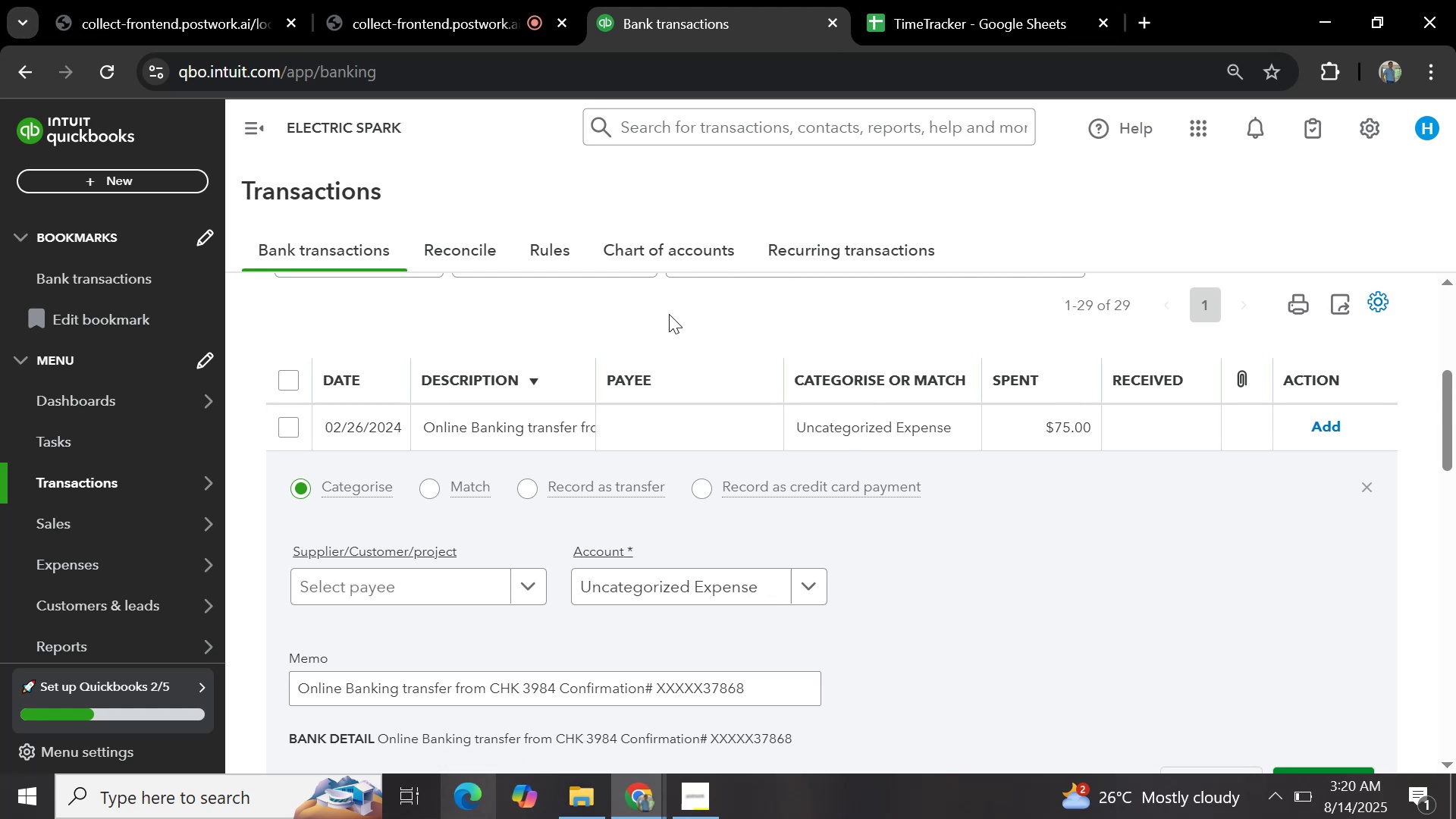 
scroll: coordinate [700, 503], scroll_direction: down, amount: 2.0
 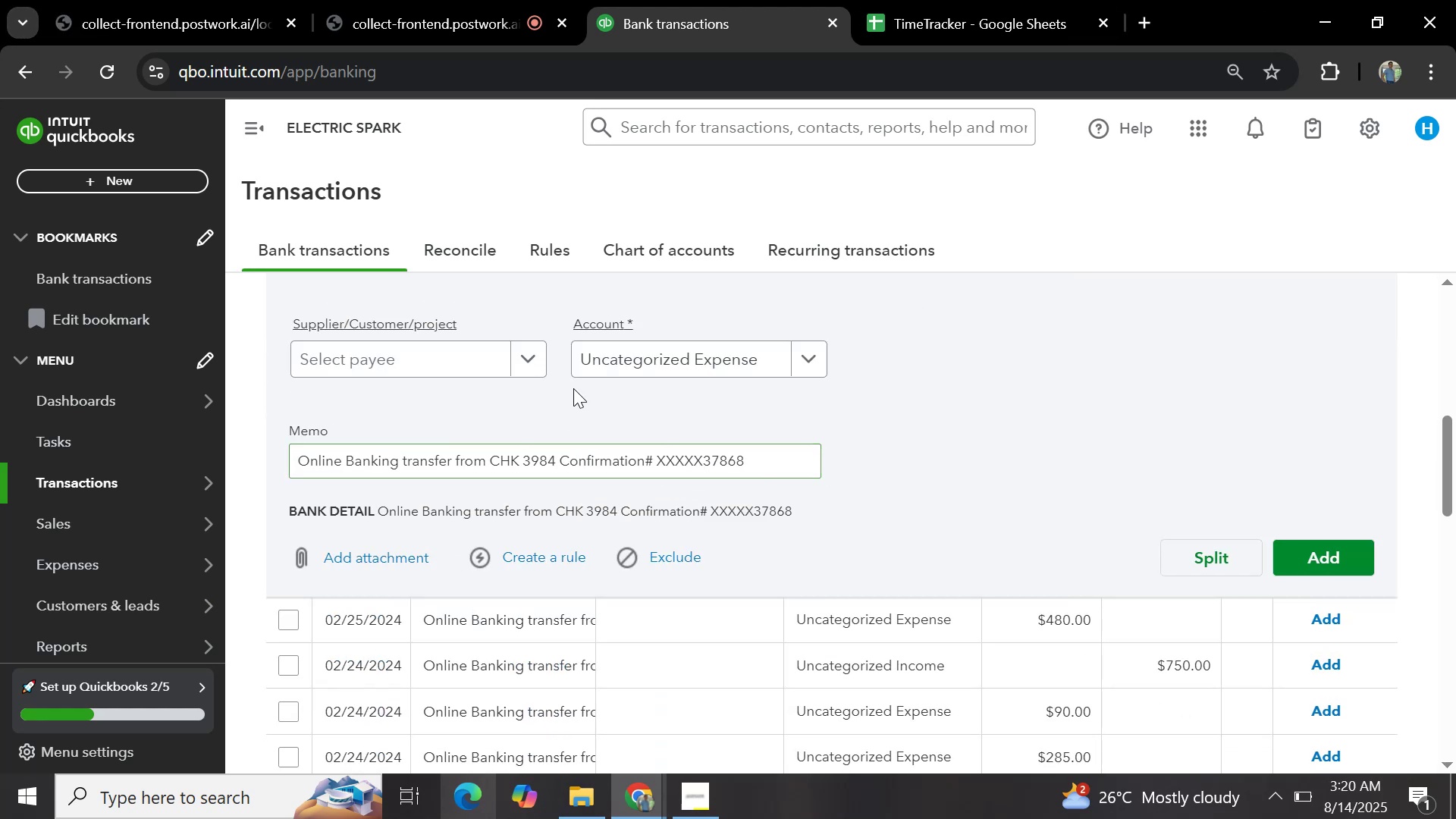 
scroll: coordinate [499, 390], scroll_direction: up, amount: 1.0
 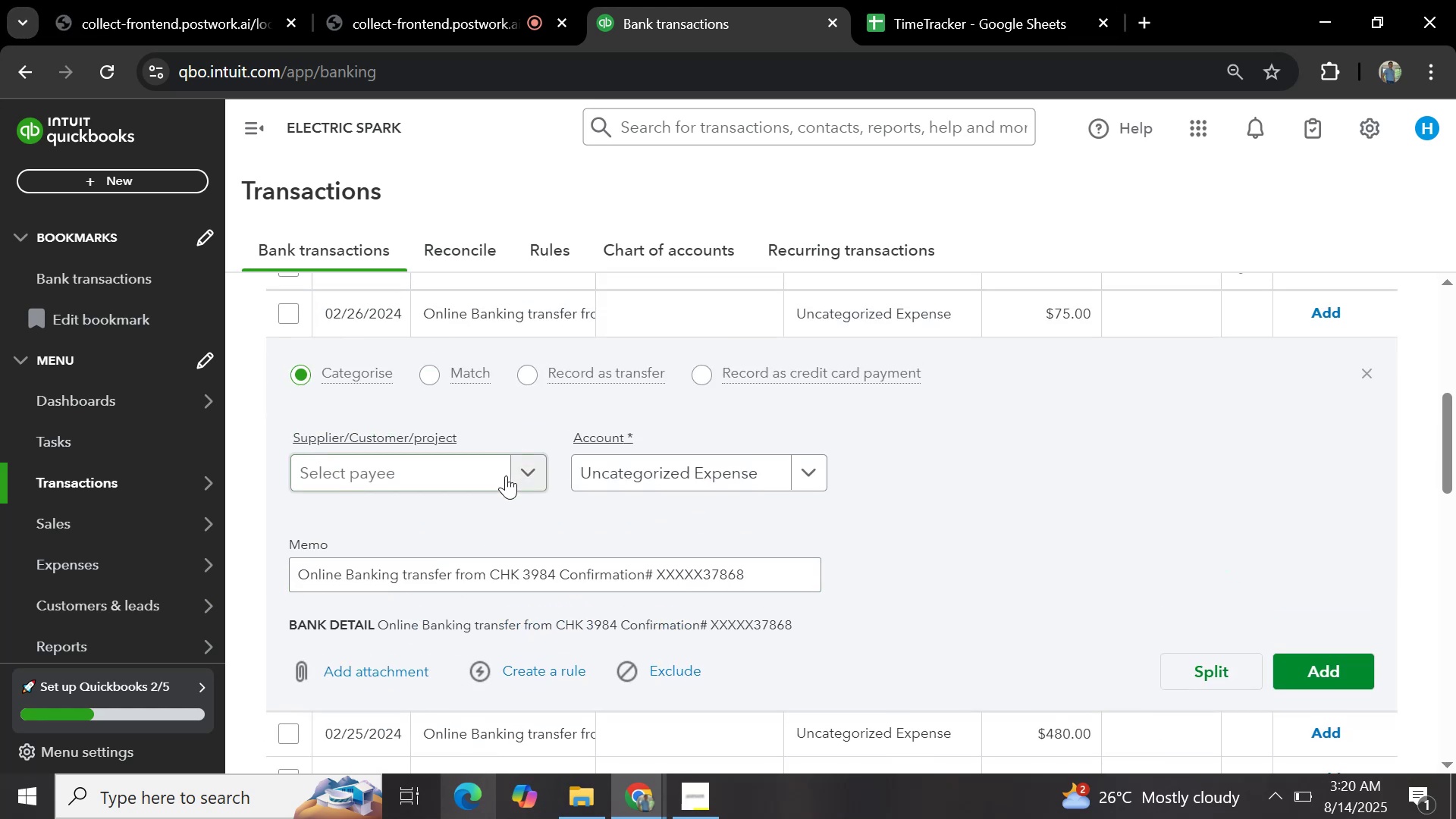 
left_click([497, 479])
 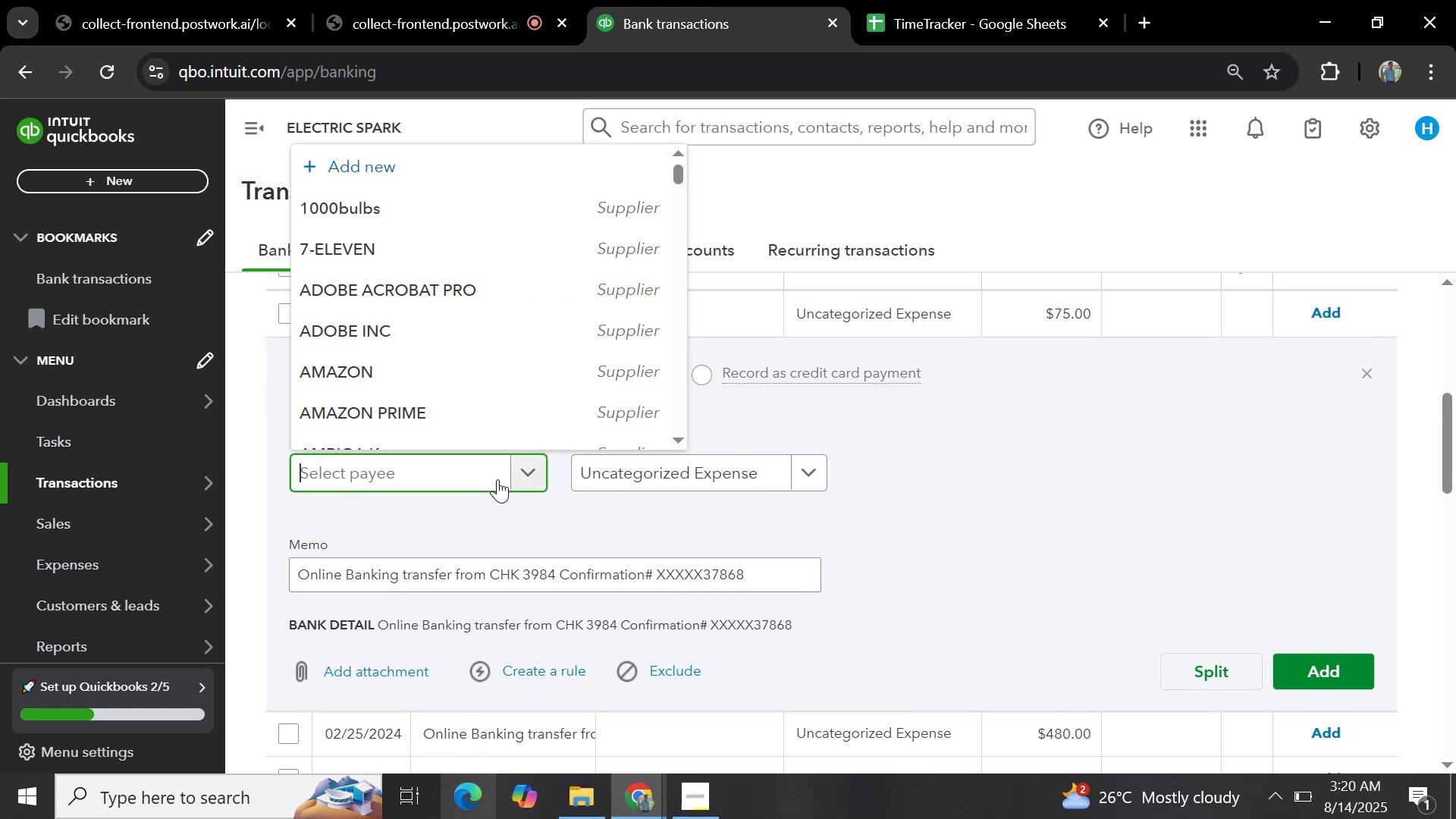 
key(Control+V)
 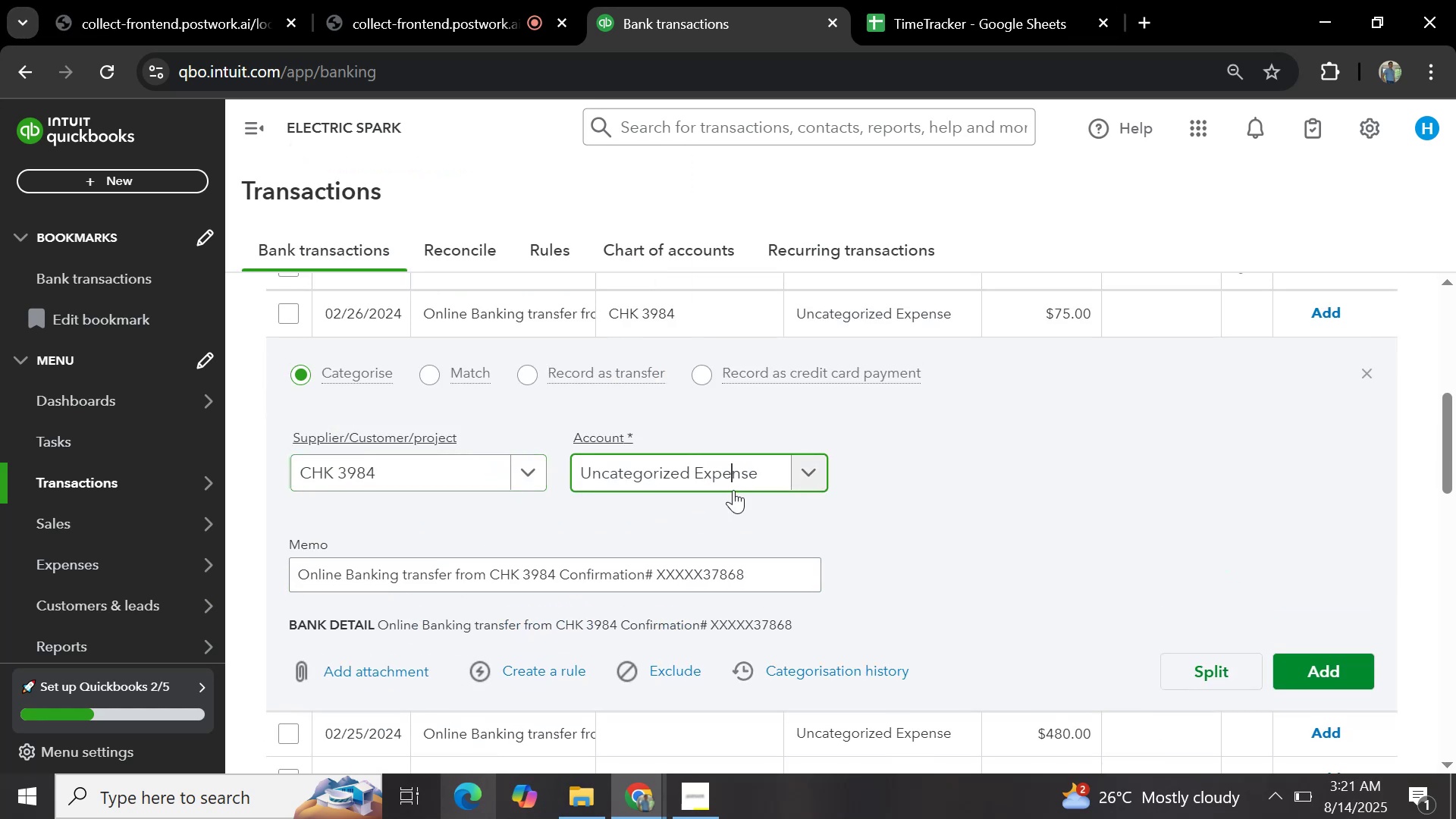 
left_click([766, 474])
 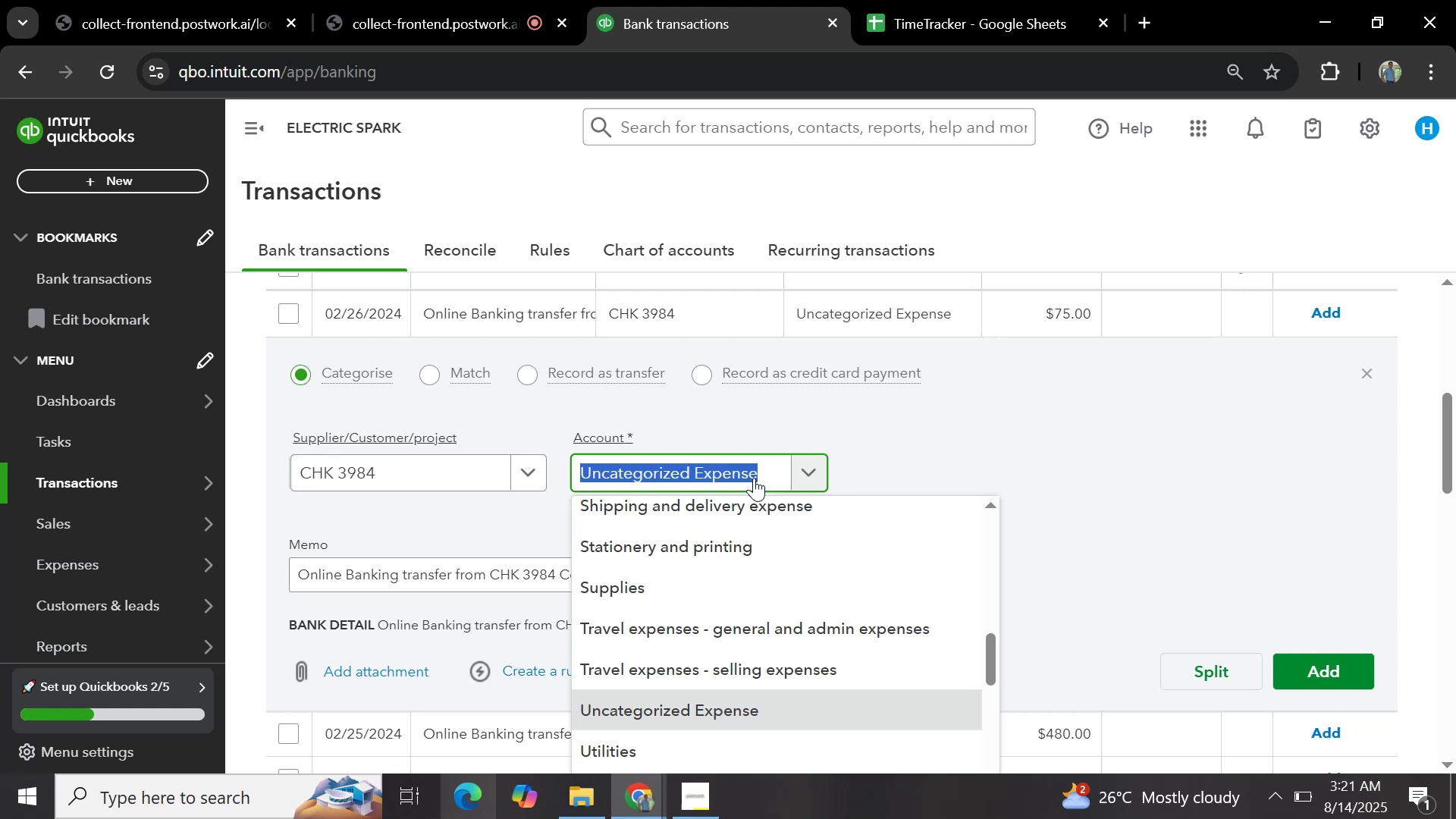 
type(general)
 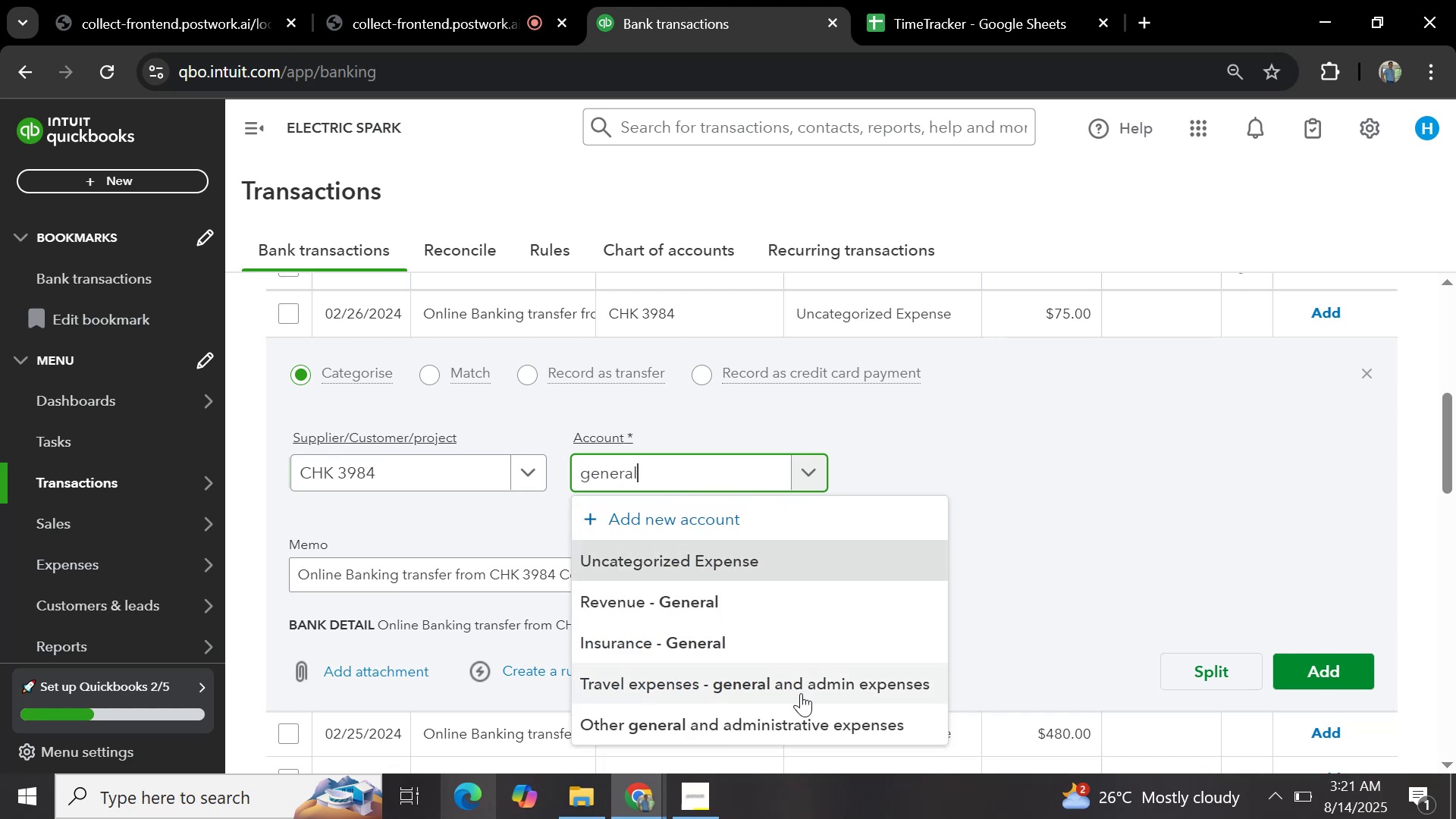 
left_click([807, 720])
 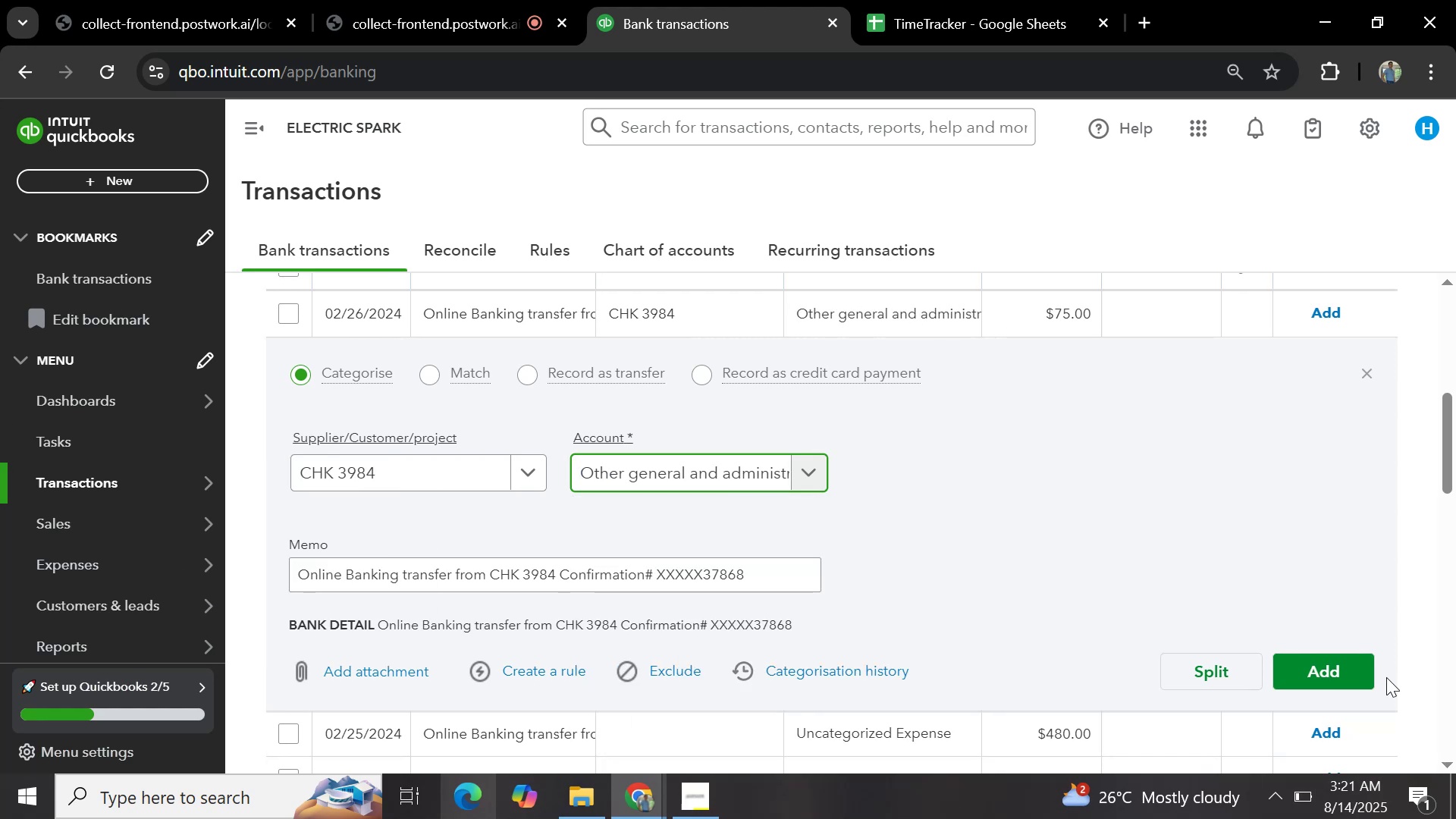 
left_click([1338, 670])
 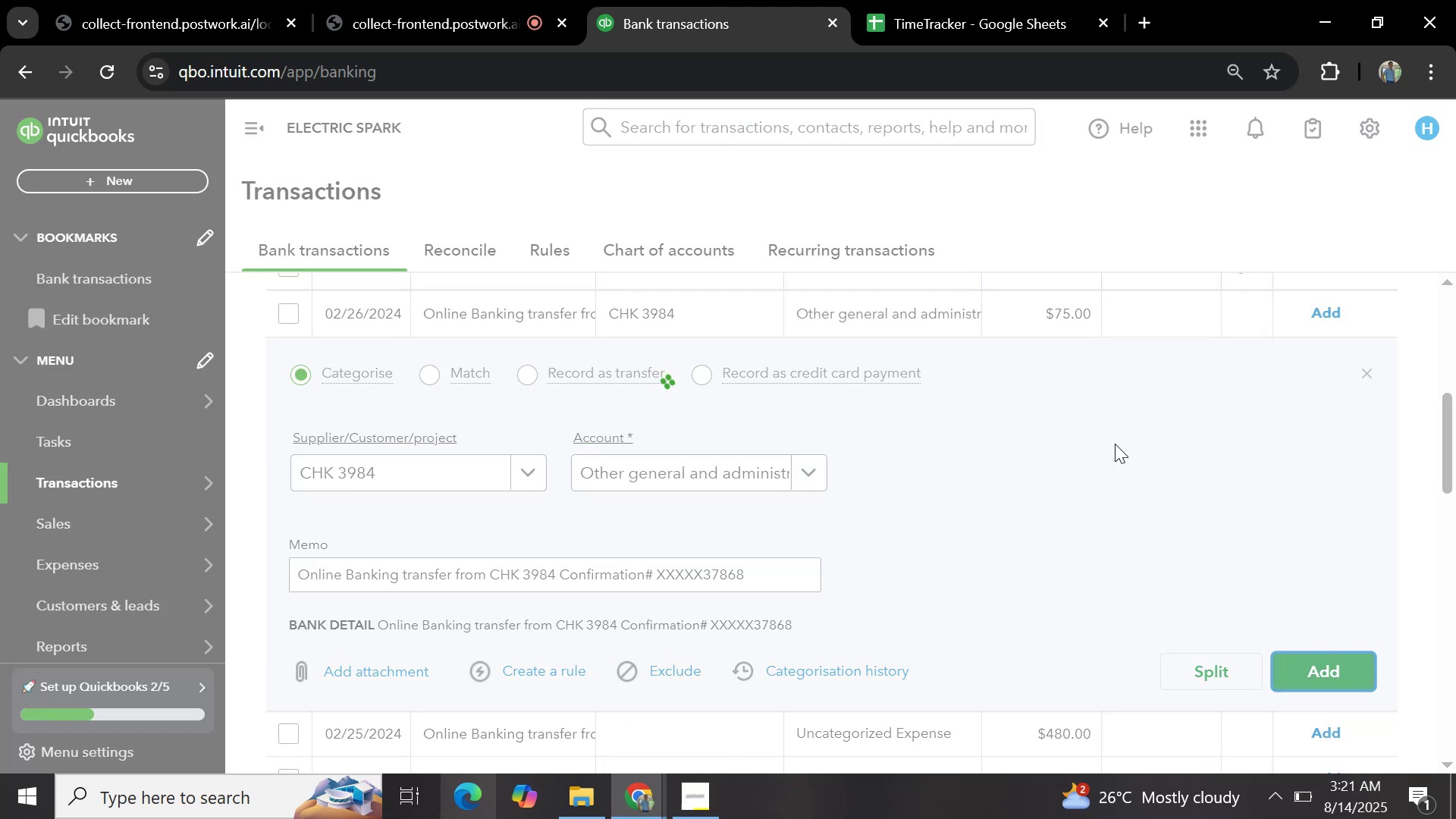 
mouse_move([1021, 410])
 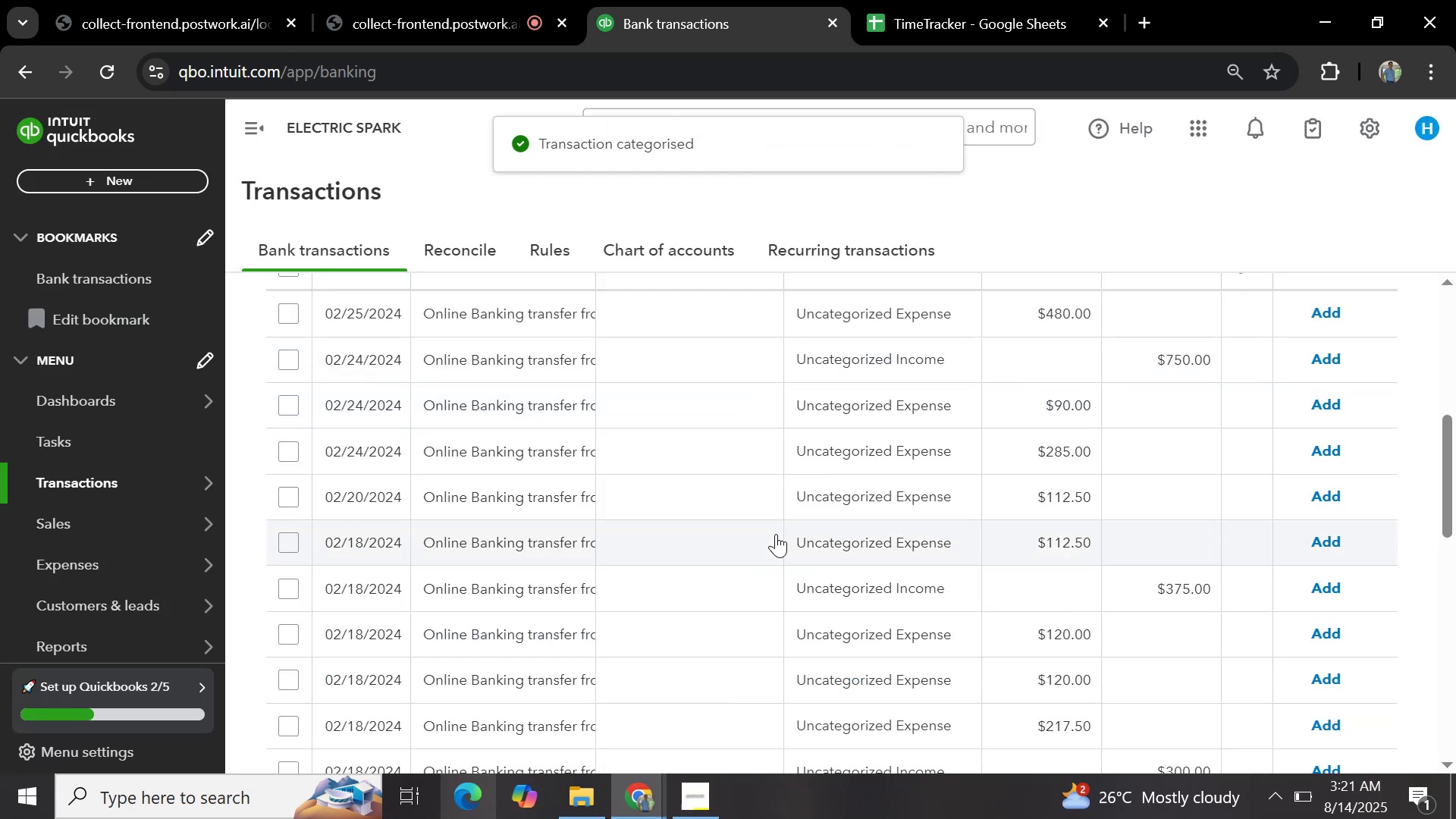 
scroll: coordinate [496, 493], scroll_direction: down, amount: 12.0
 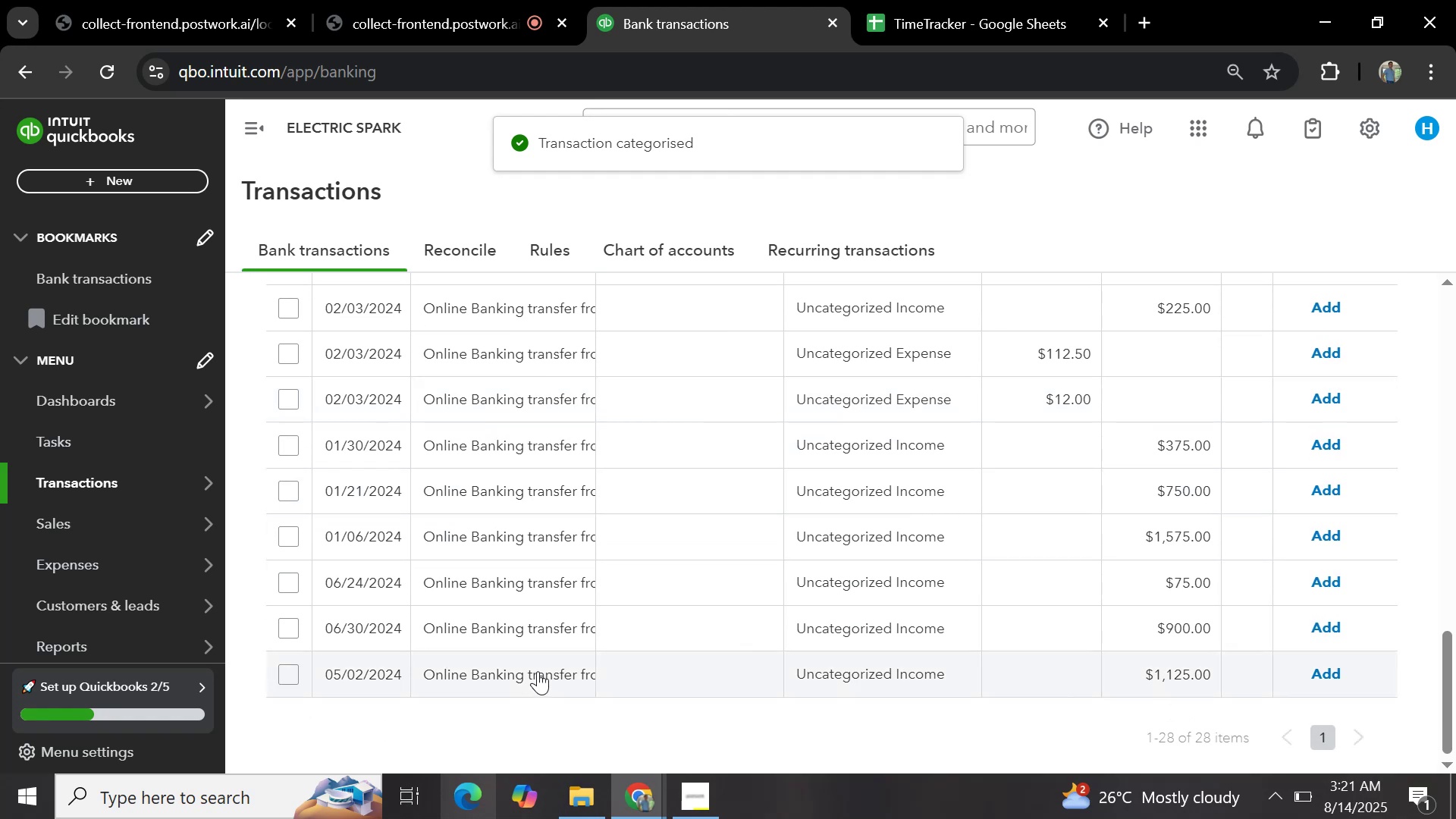 
left_click([538, 671])
 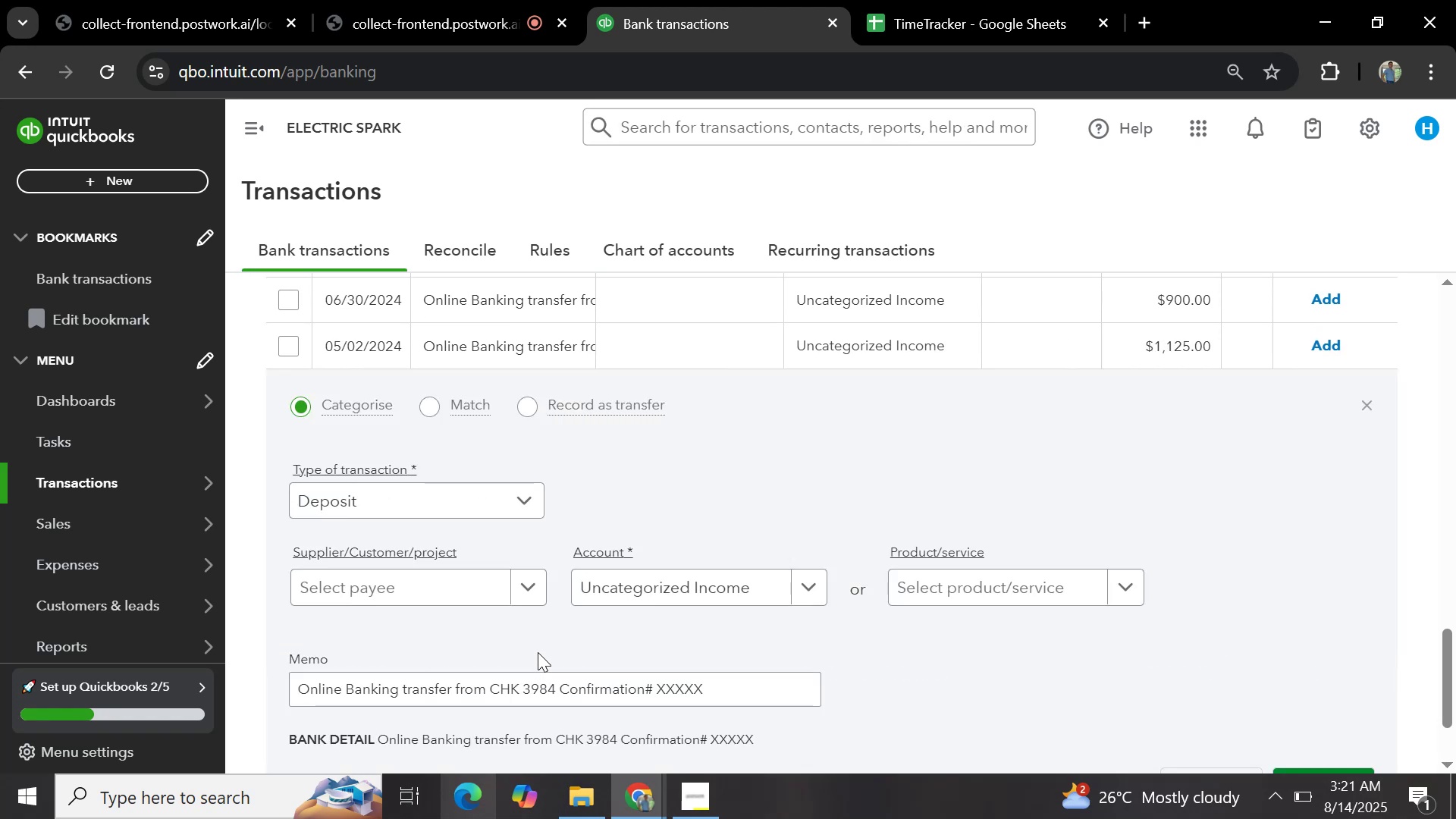 
scroll: coordinate [532, 613], scroll_direction: down, amount: 6.0
 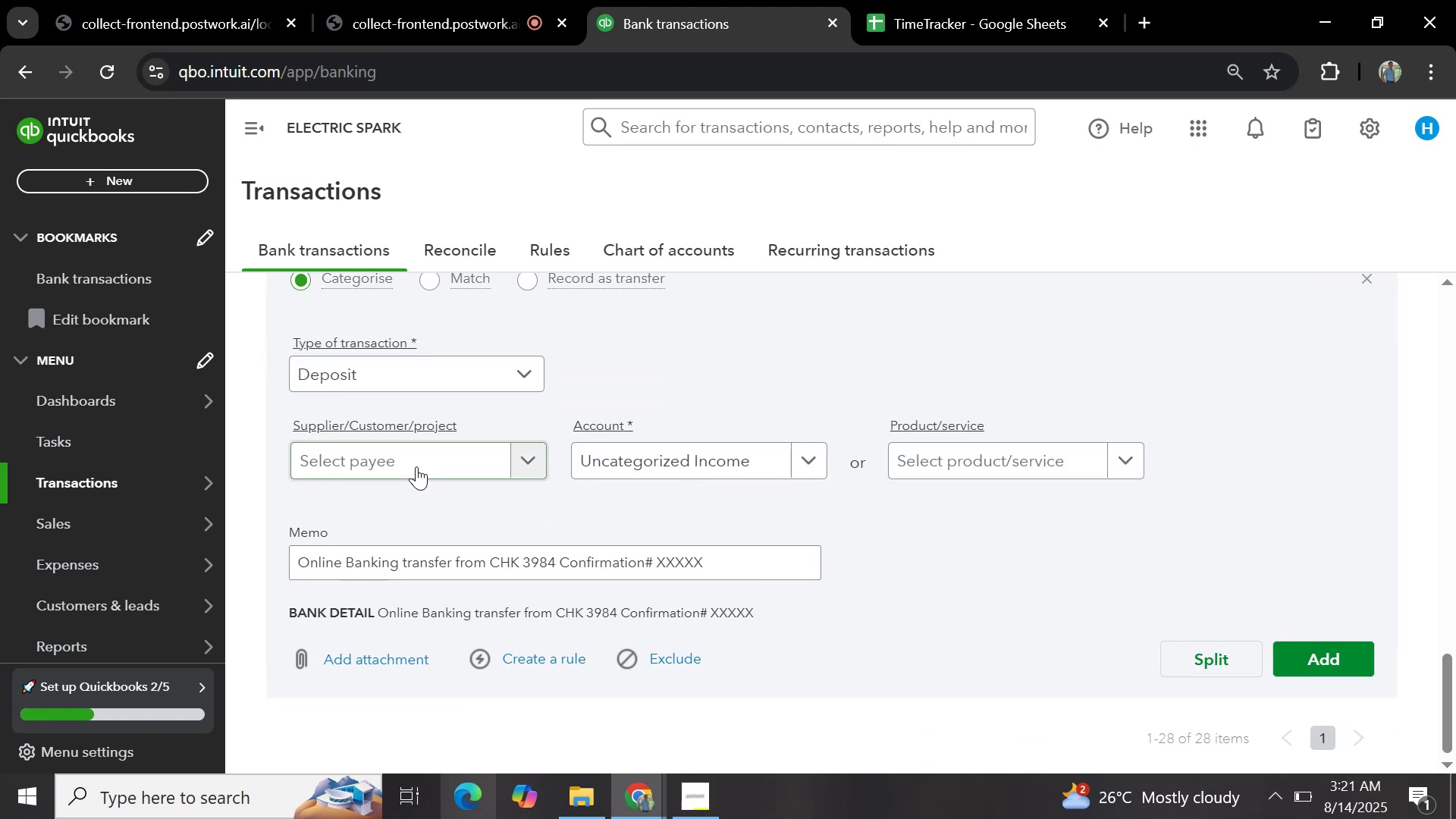 
key(Control+V)
 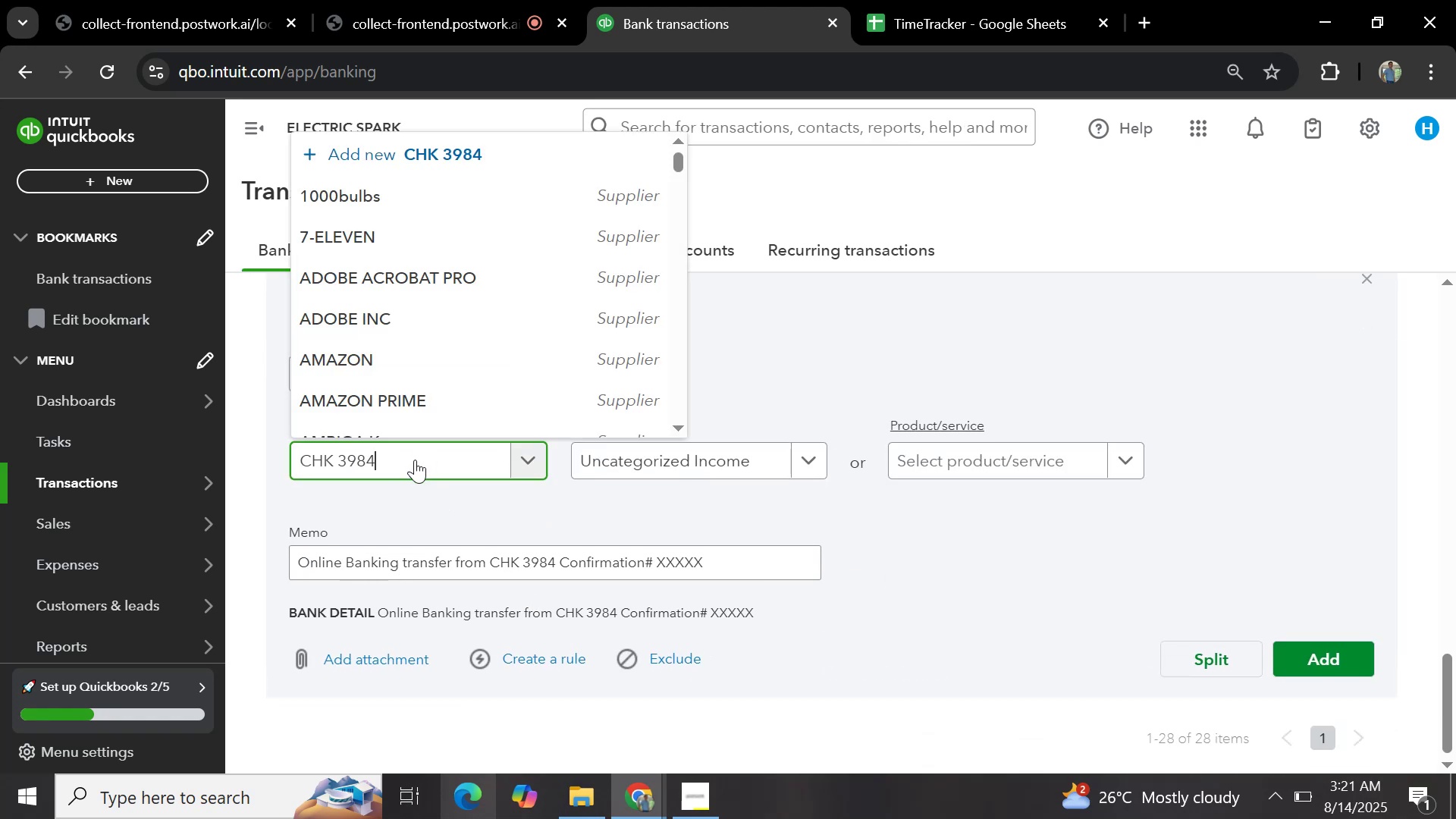 
mouse_move([440, 421])
 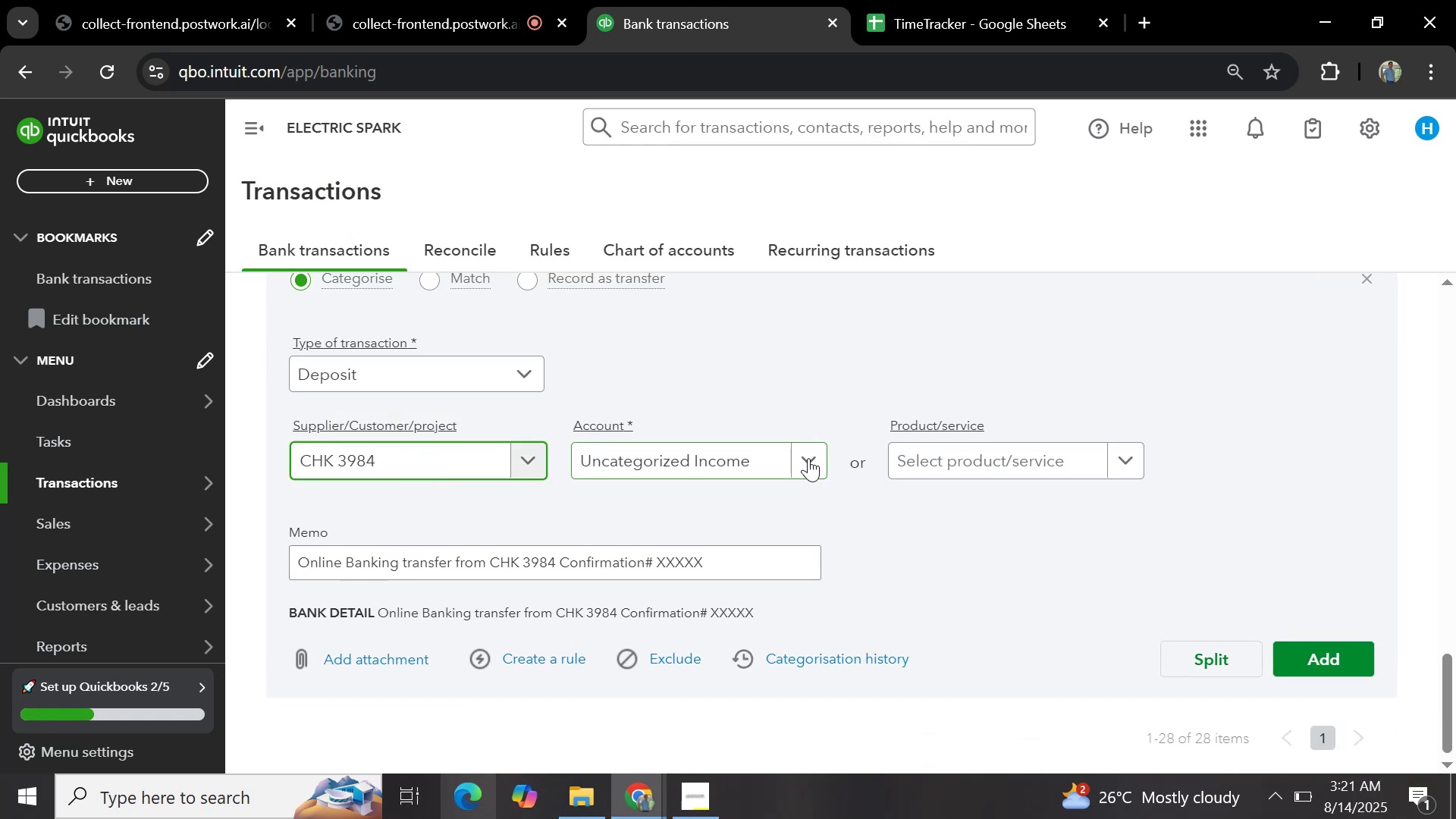 
left_click([808, 458])
 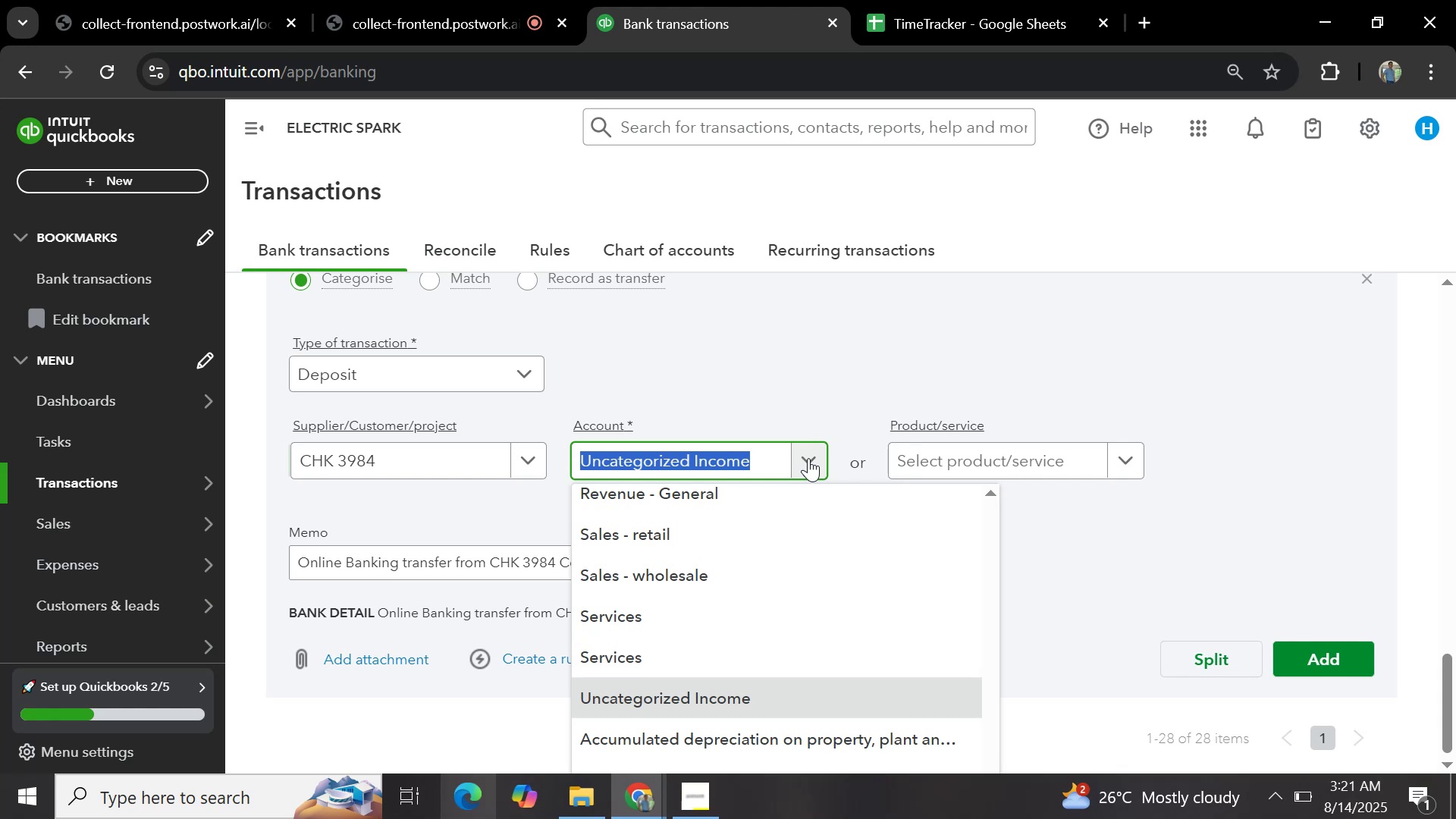 
scroll: coordinate [790, 628], scroll_direction: down, amount: 8.0
 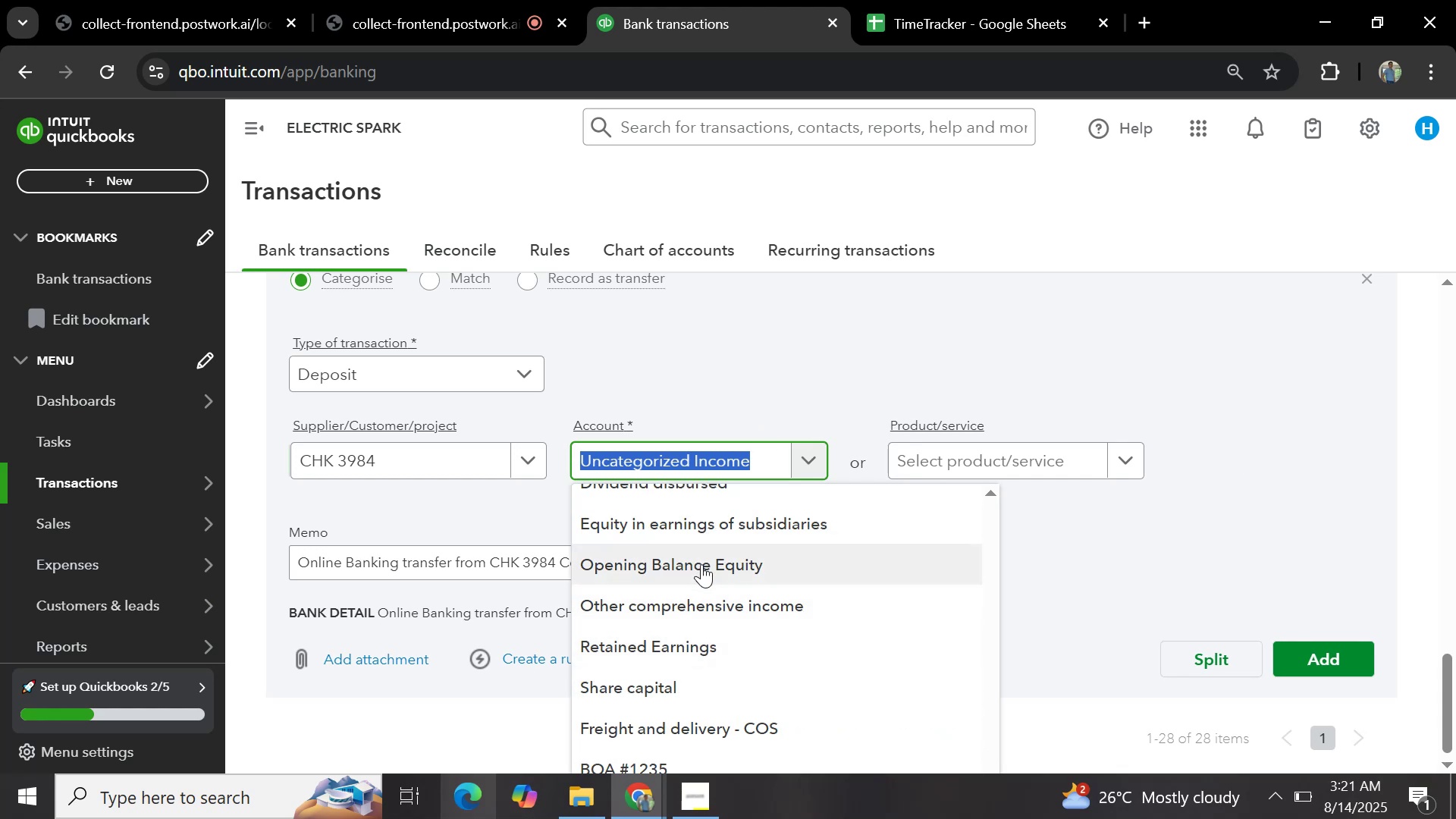 
type(sales)
 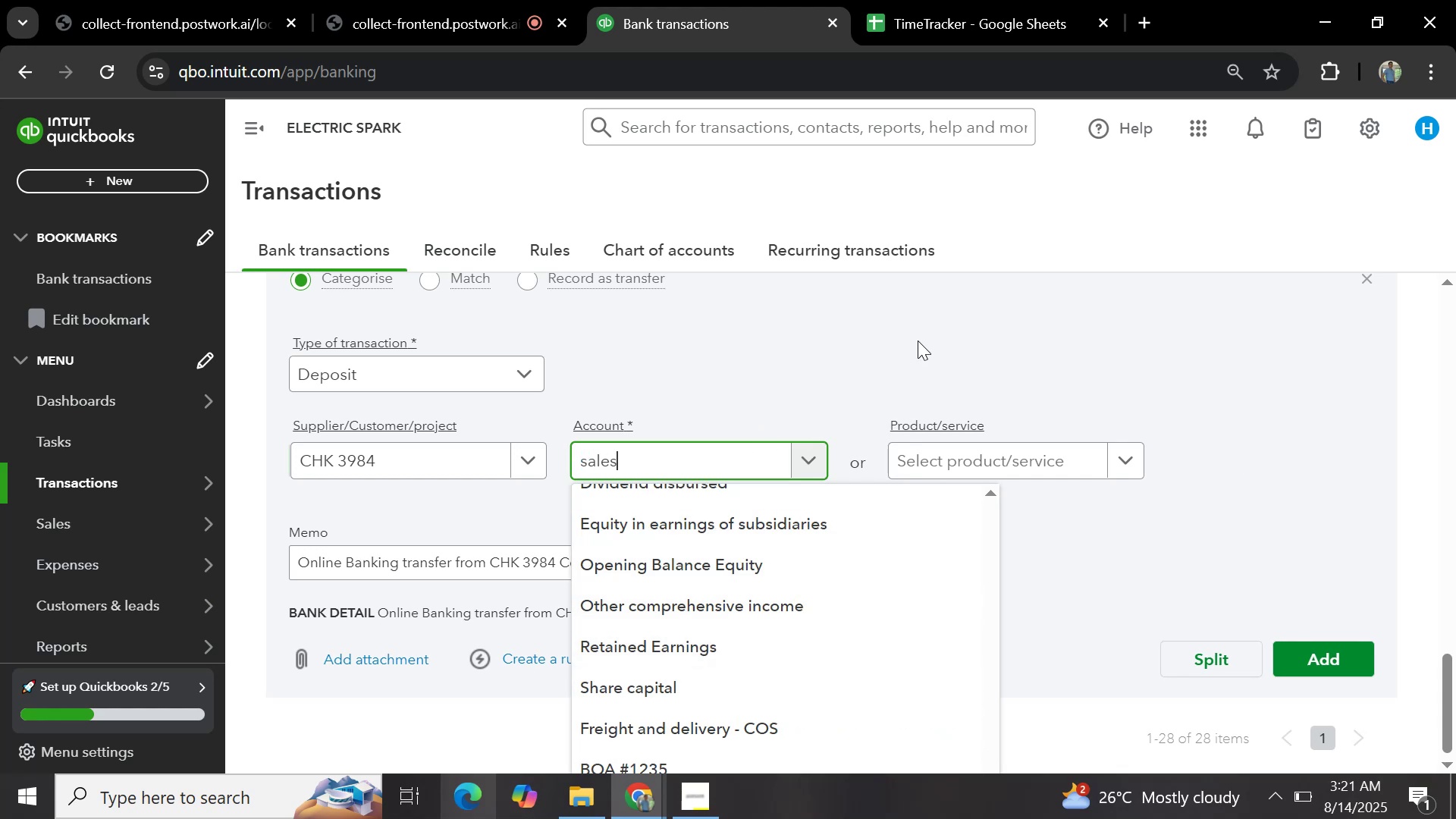 
scroll: coordinate [1107, 454], scroll_direction: up, amount: 2.0
 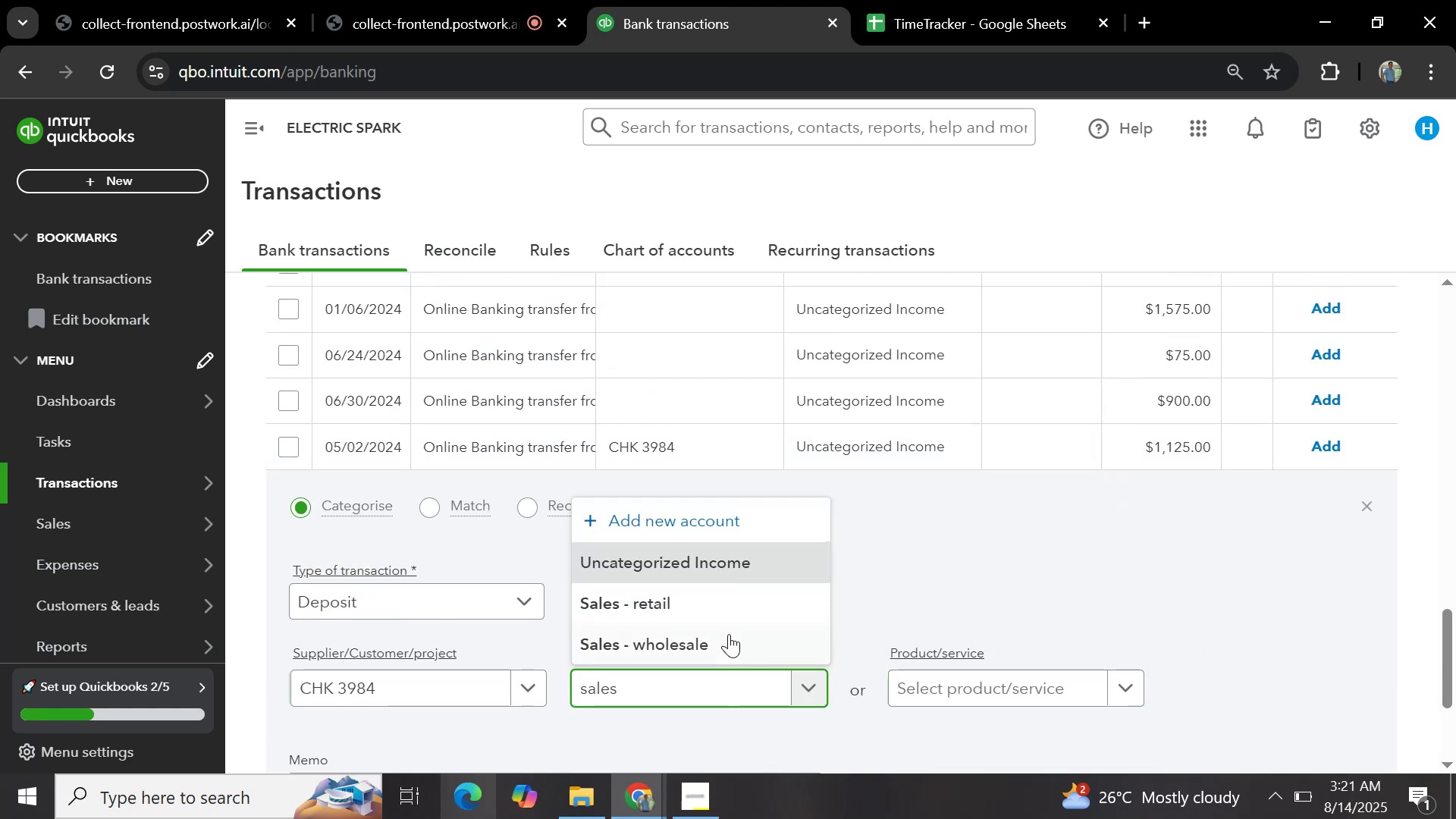 
left_click([720, 635])
 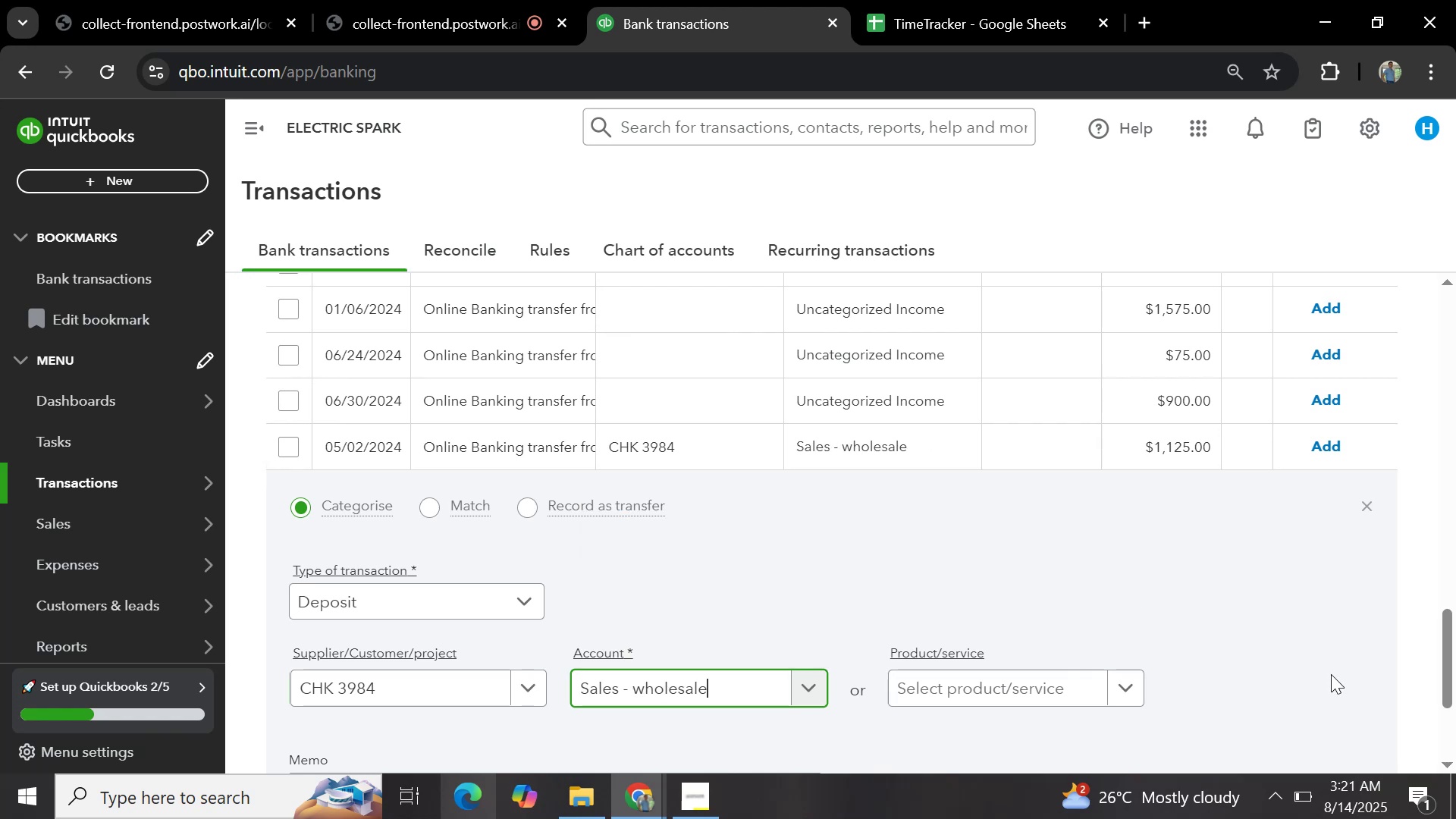 
scroll: coordinate [1287, 690], scroll_direction: down, amount: 2.0
 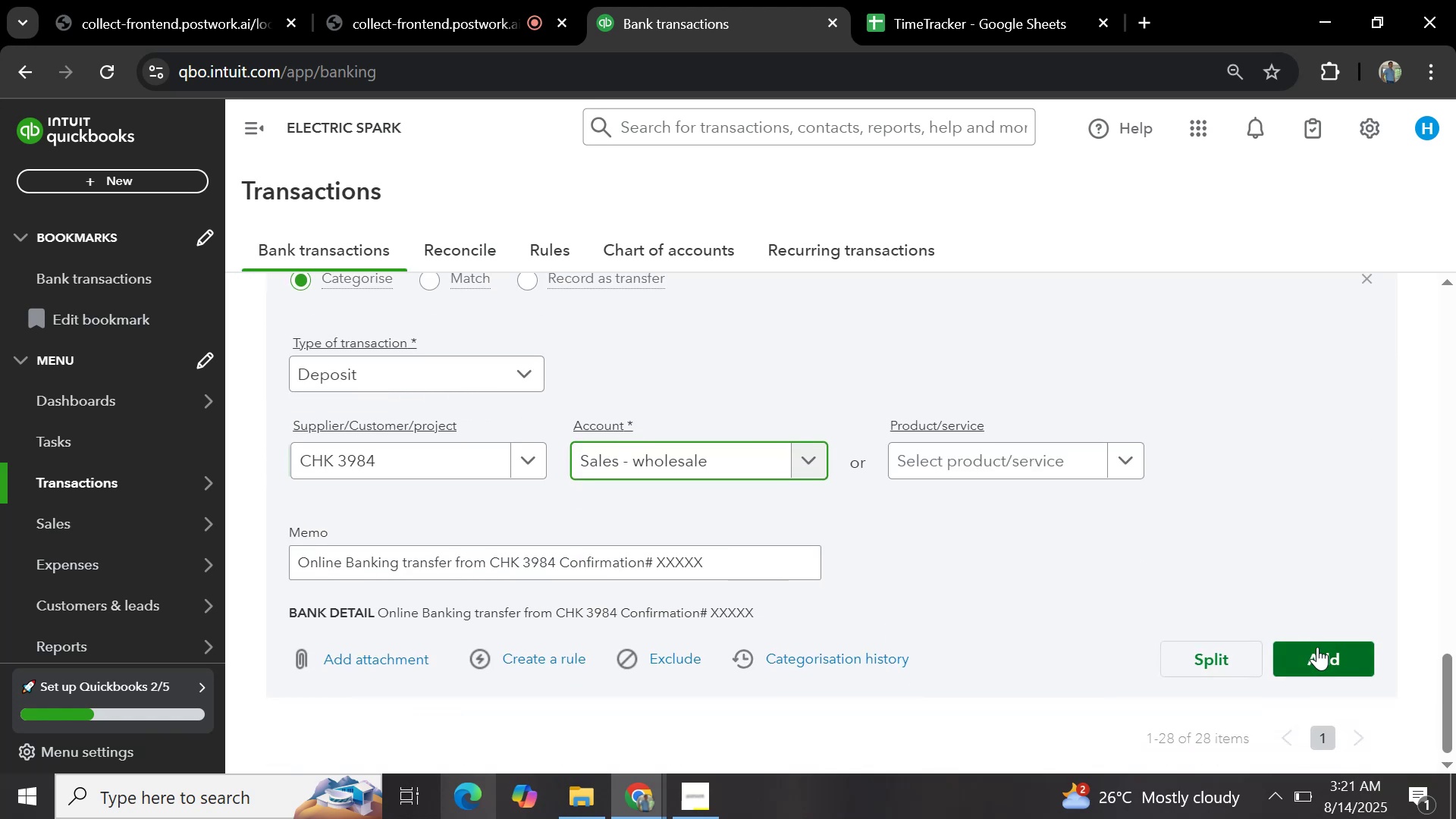 
left_click([1317, 647])
 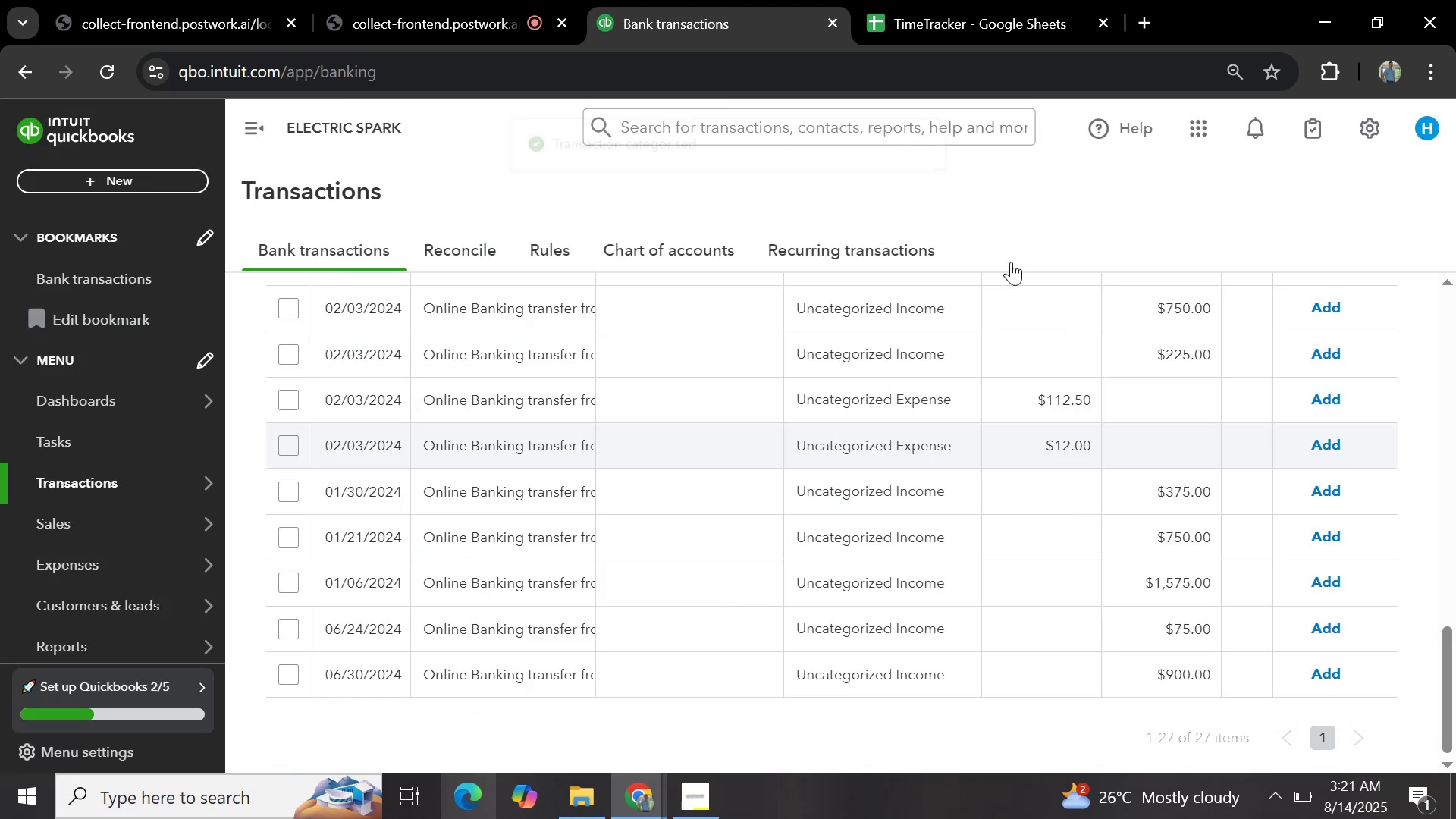 
scroll: coordinate [425, 499], scroll_direction: up, amount: 14.0
 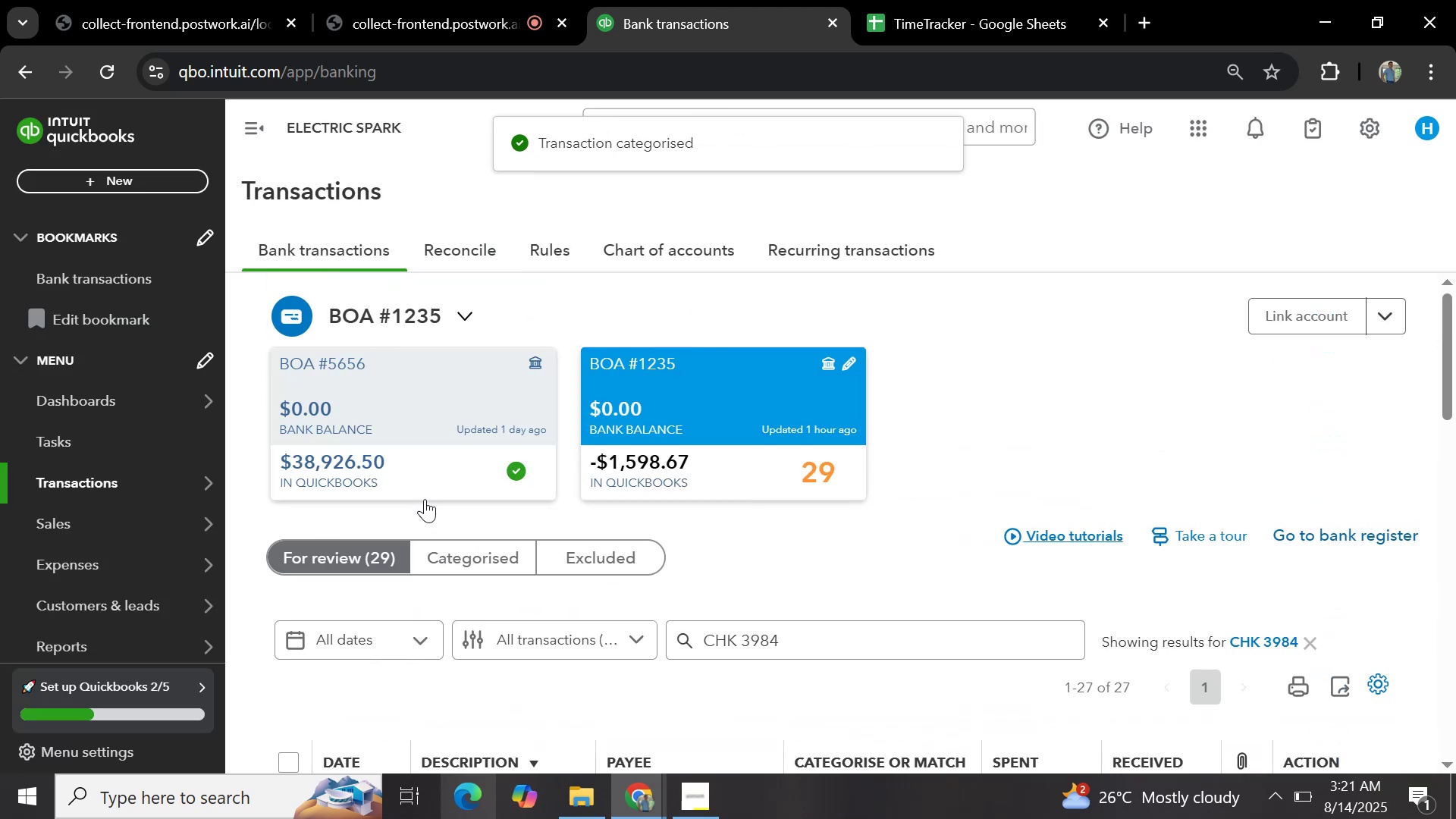 
scroll: coordinate [528, 518], scroll_direction: down, amount: 3.0
 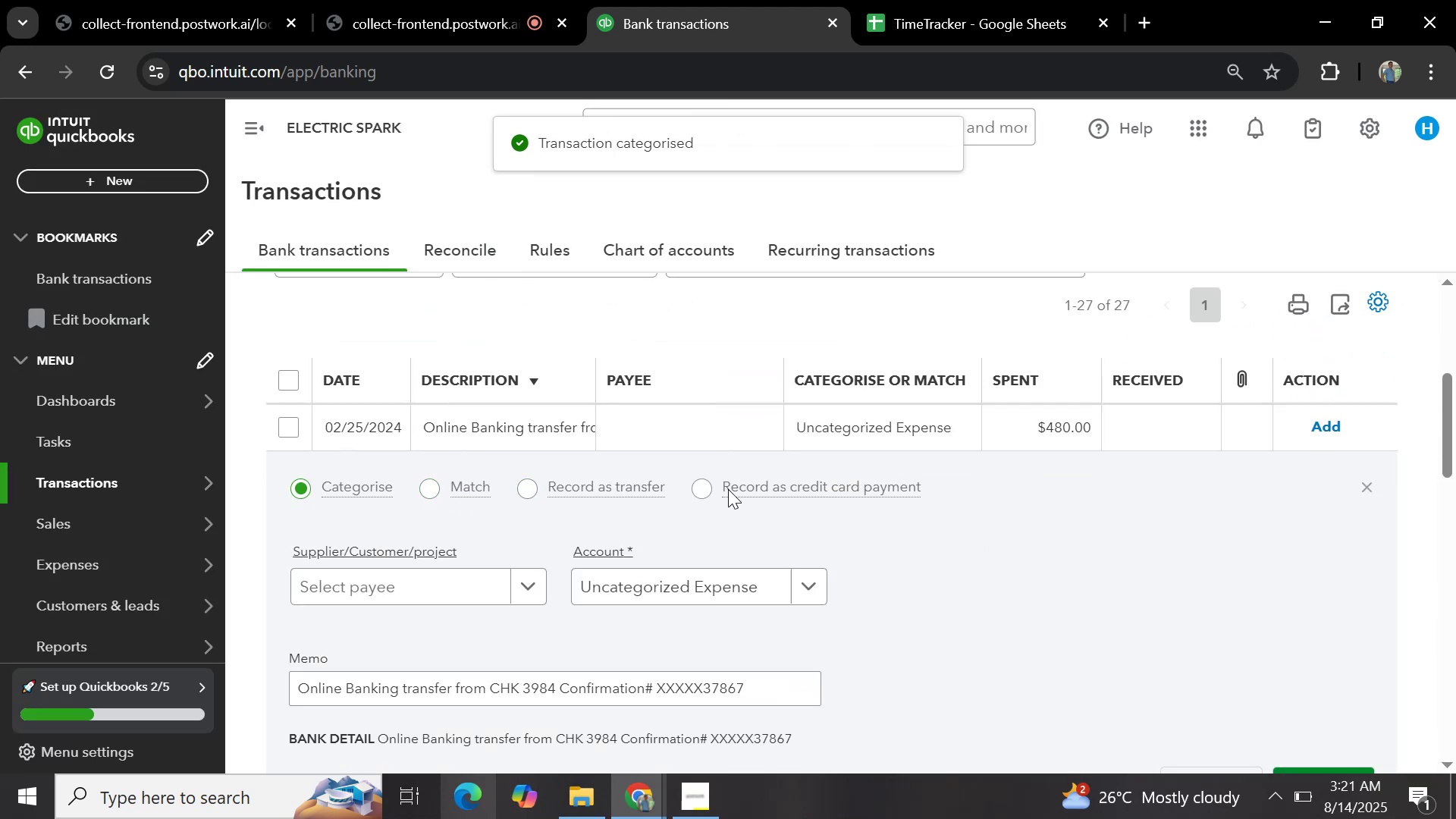 
left_click([479, 416])
 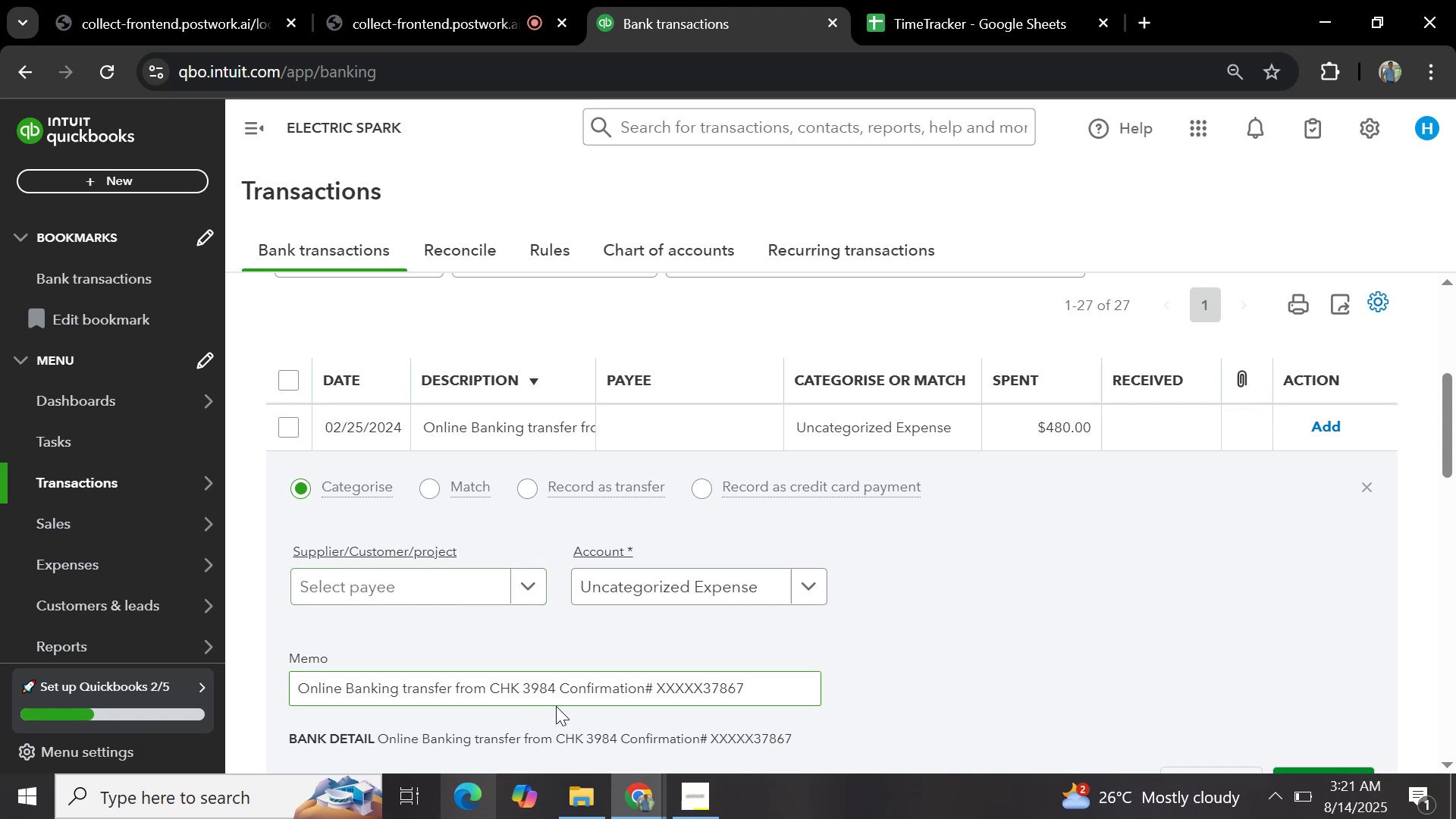 
left_click([431, 573])
 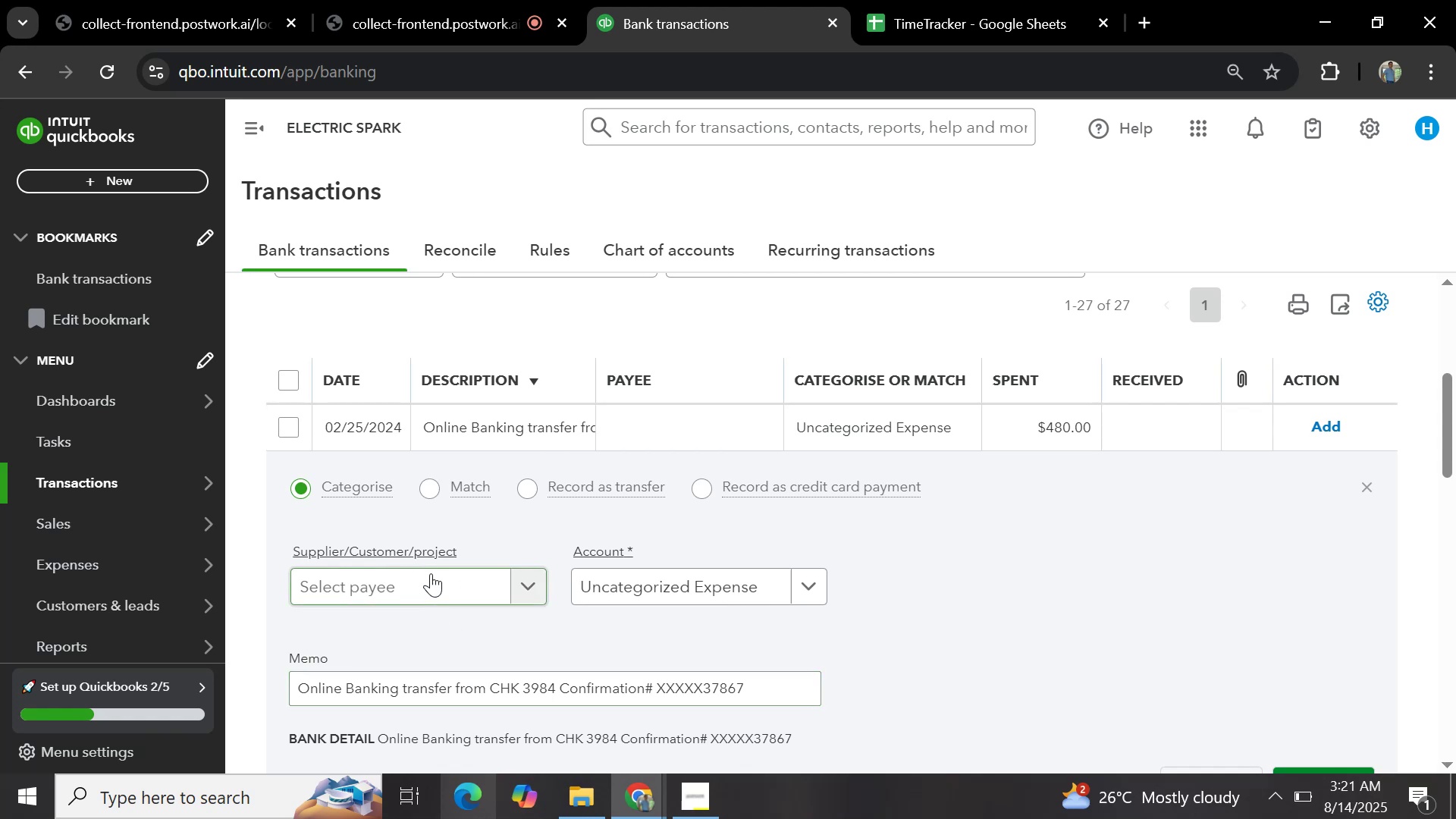 
key(Control+V)
 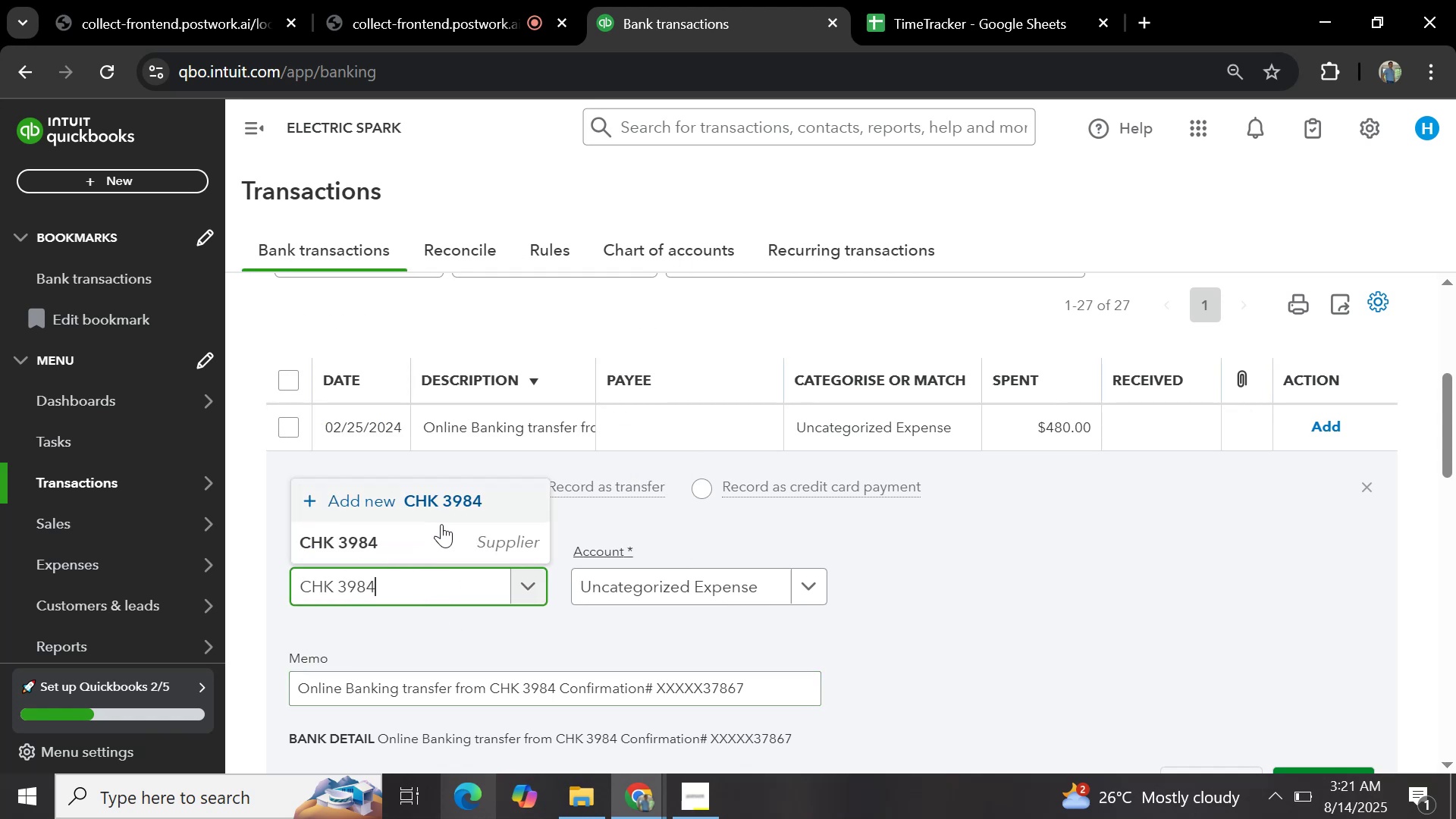 
left_click([442, 538])
 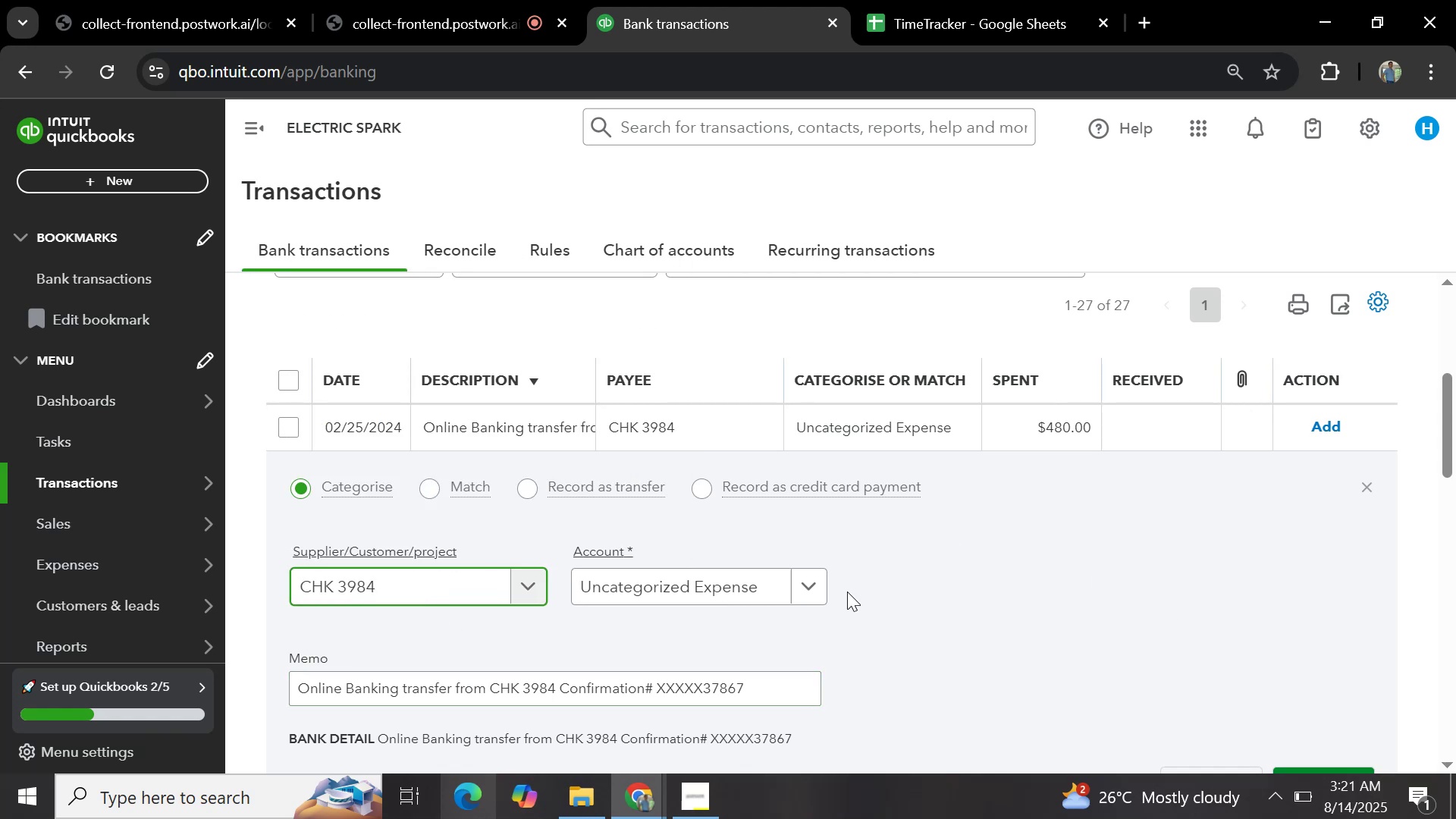 
left_click([811, 591])
 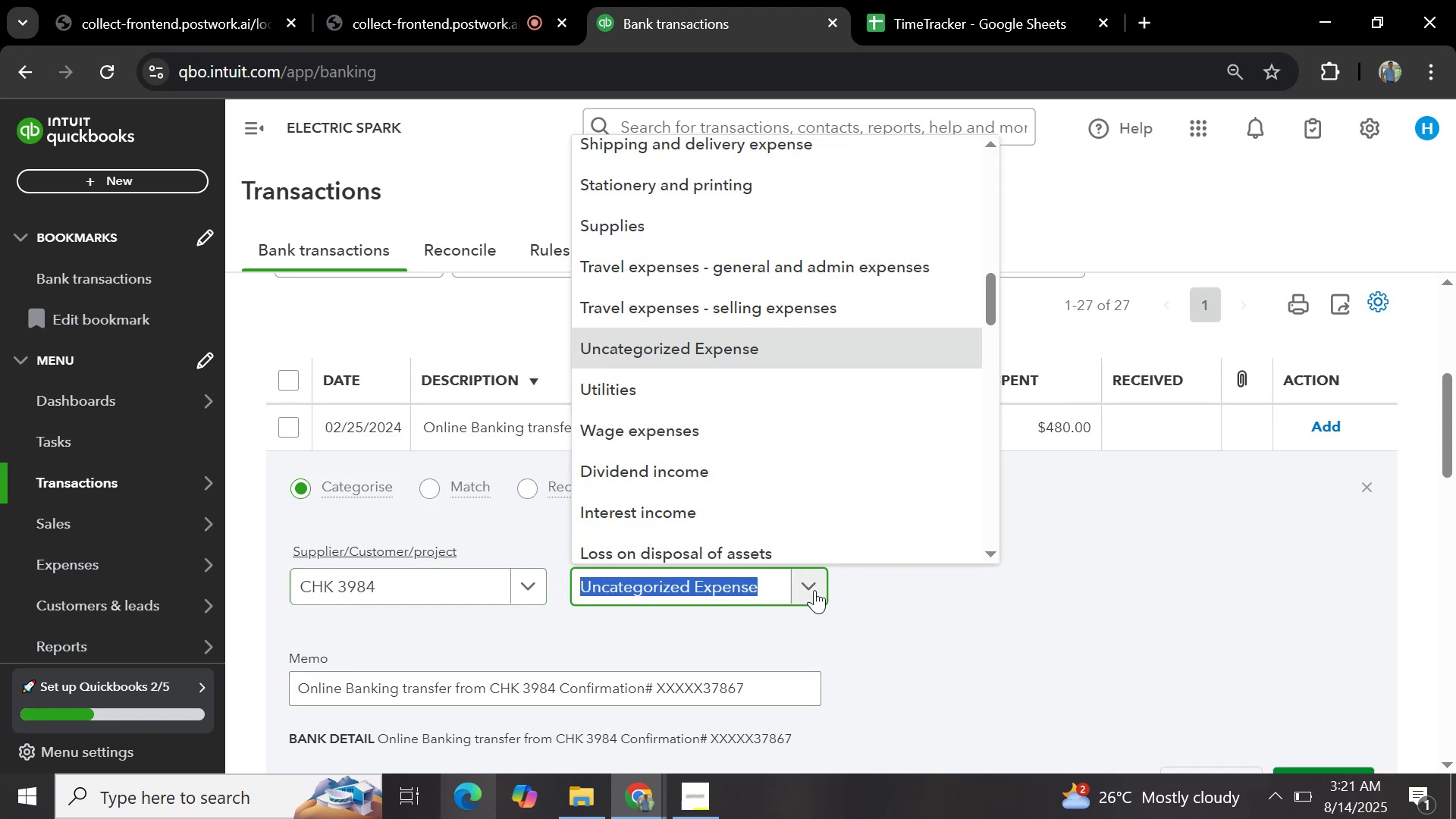 
wait(5.5)
 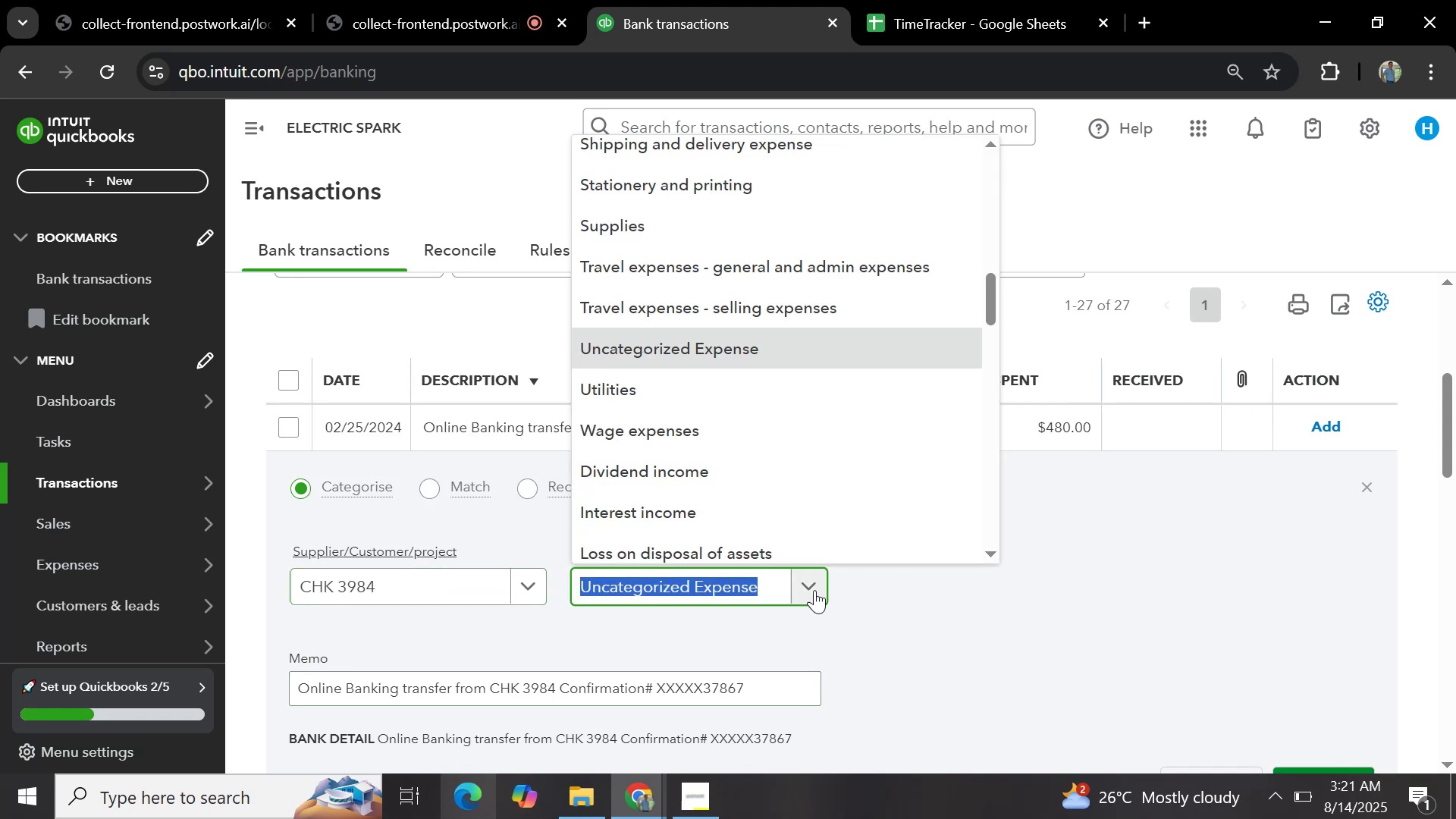 
type(general)
 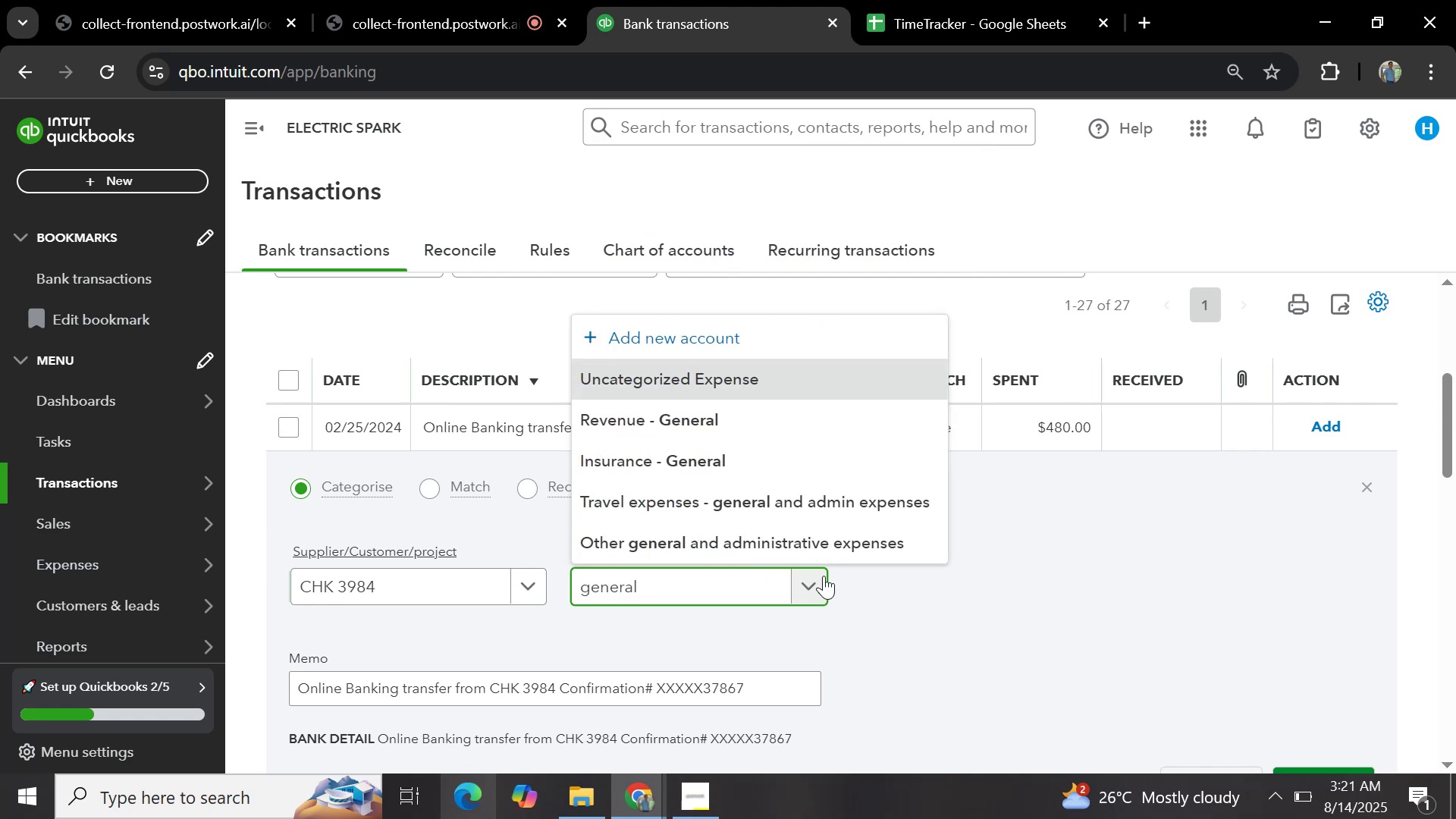 
left_click([802, 529])
 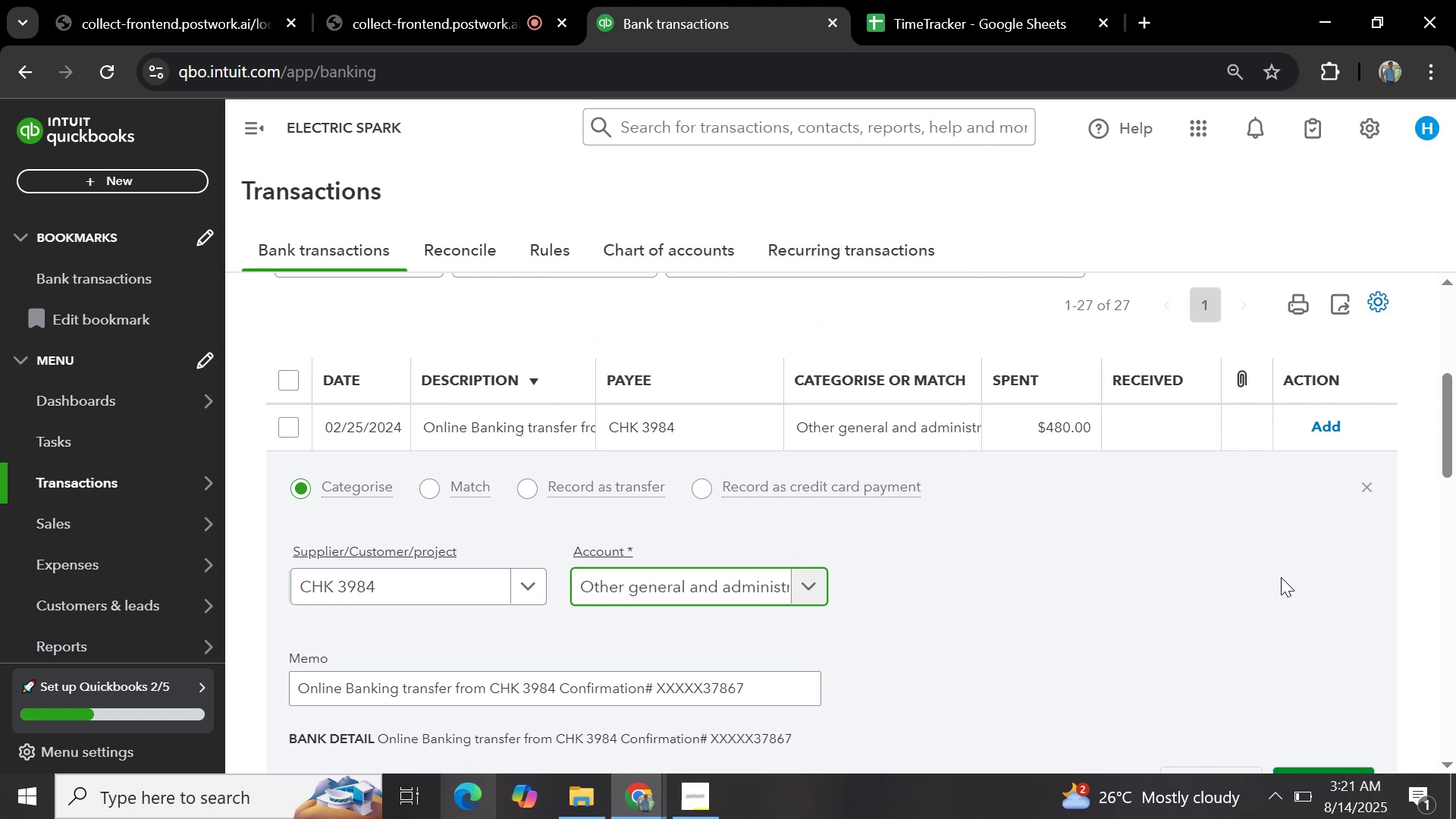 
scroll: coordinate [1282, 578], scroll_direction: down, amount: 2.0
 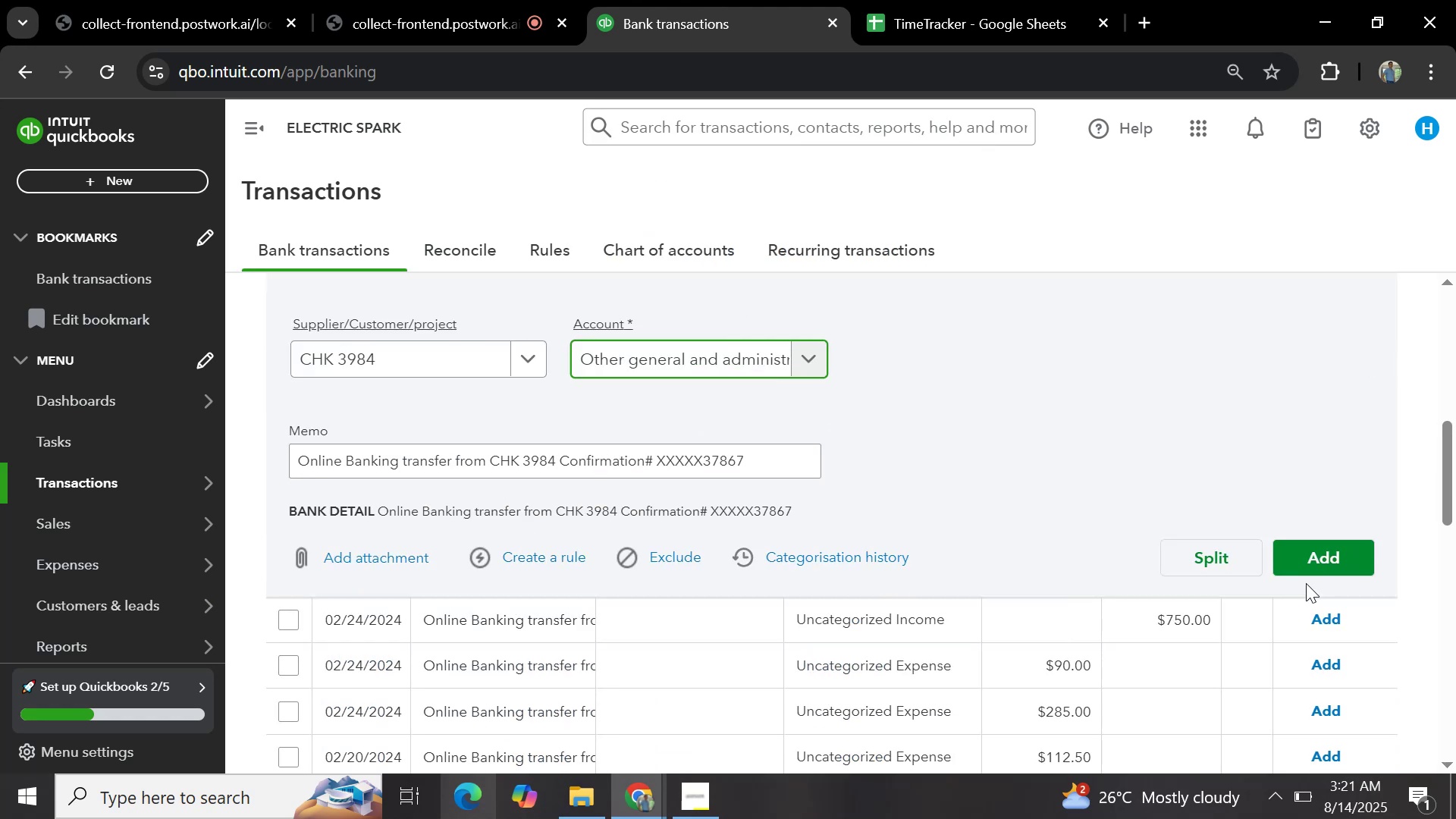 
left_click([1309, 572])
 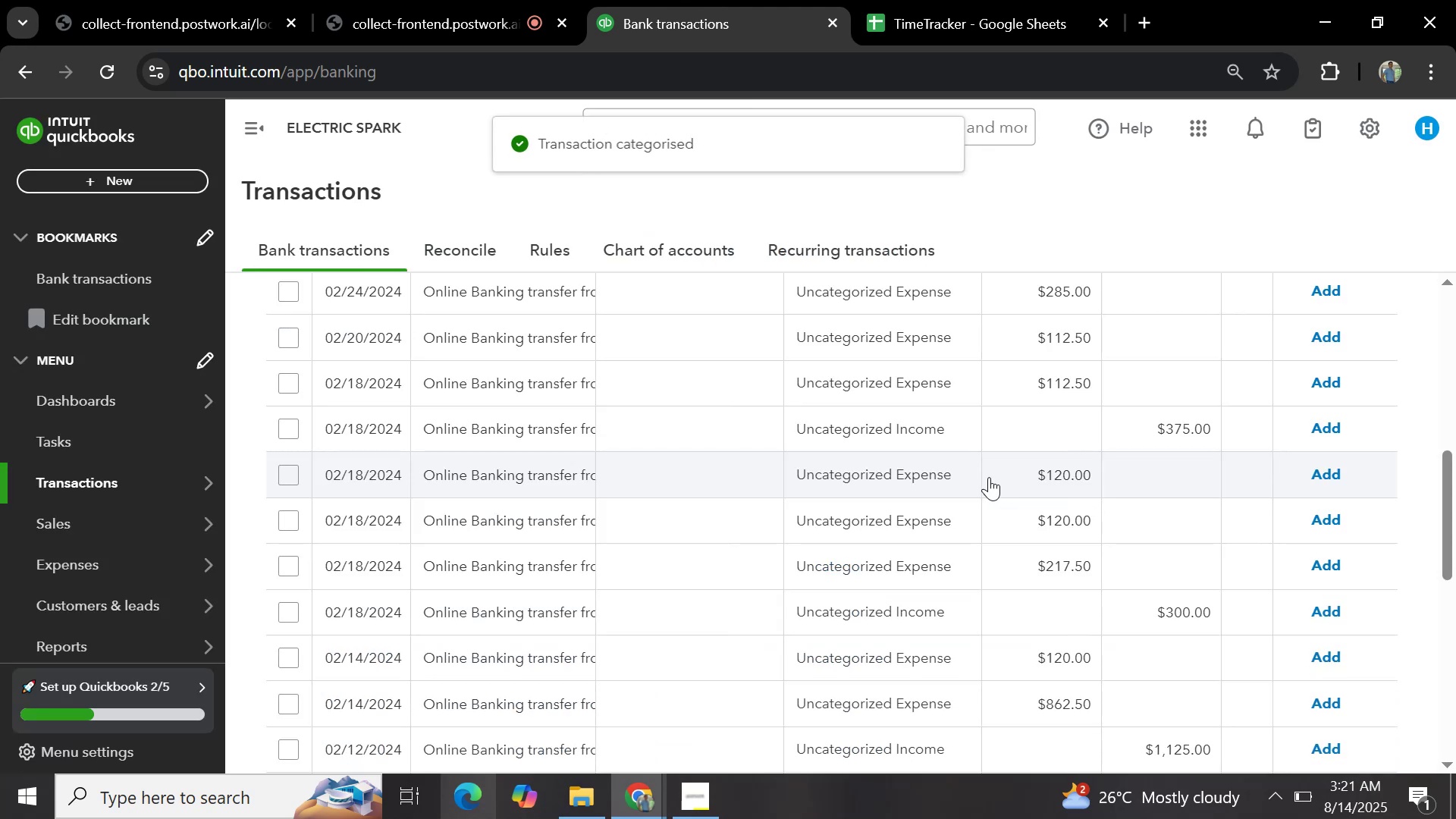 
scroll: coordinate [909, 513], scroll_direction: up, amount: 2.0
 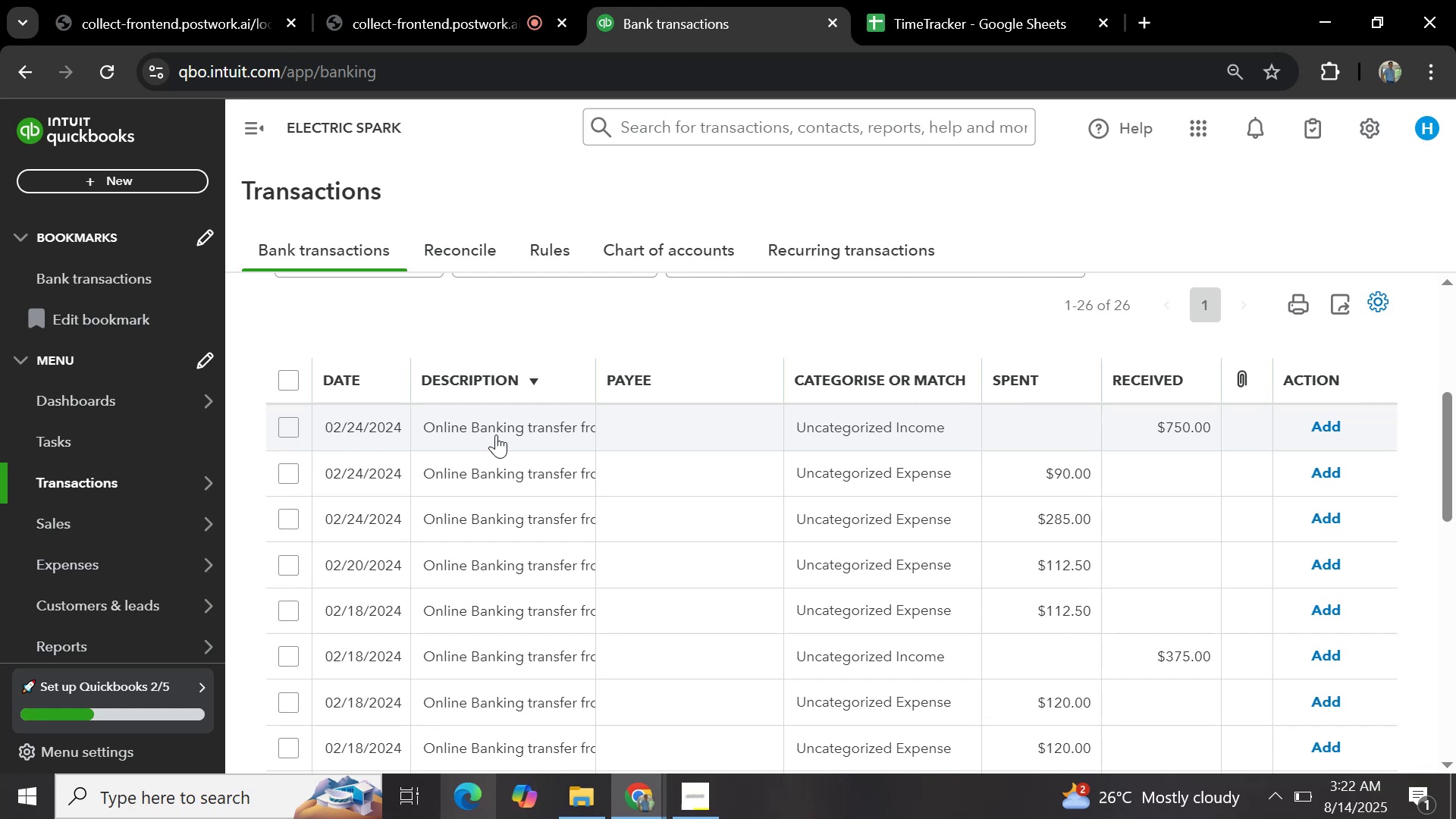 
wait(6.33)
 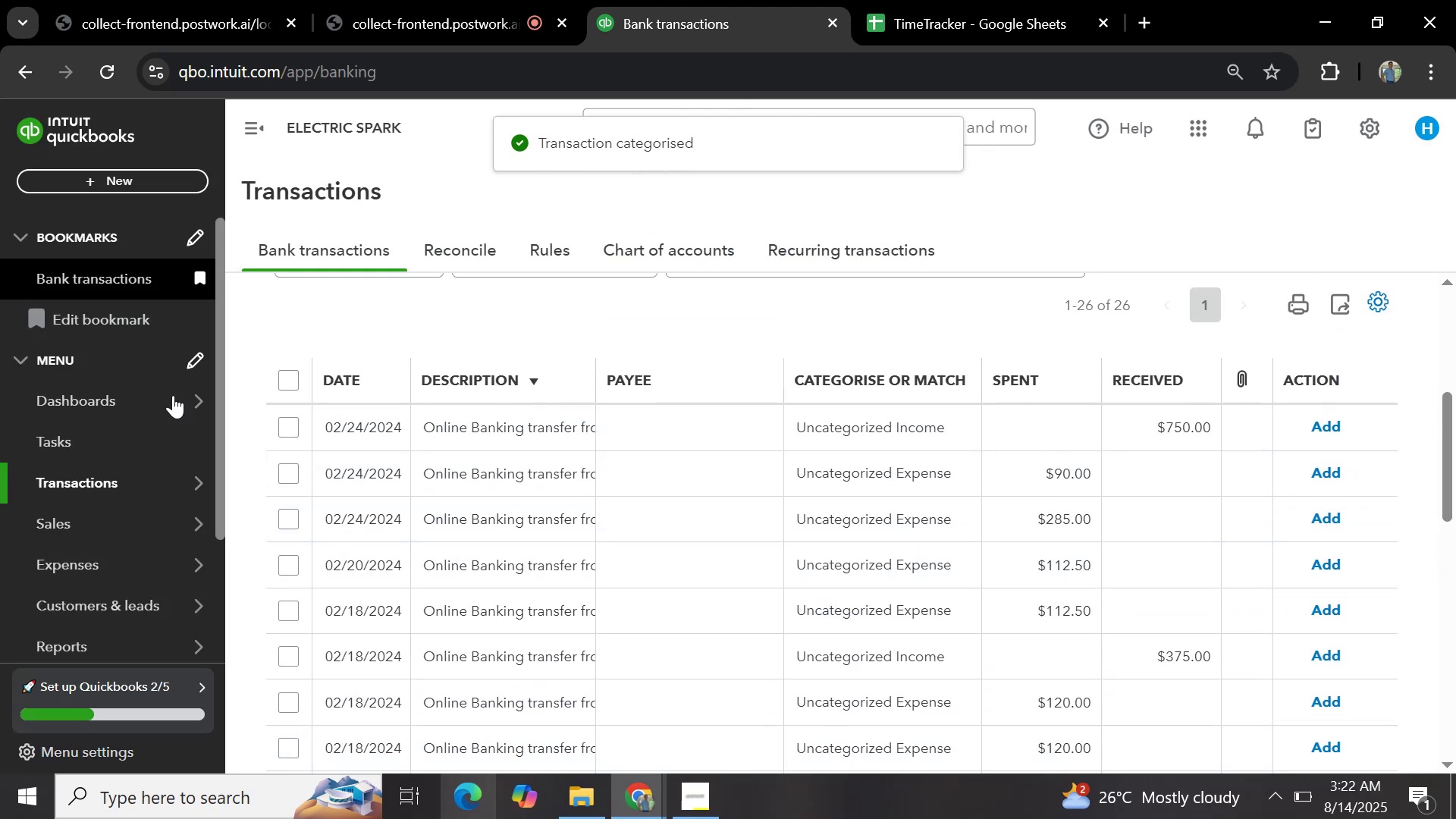 
left_click([502, 434])
 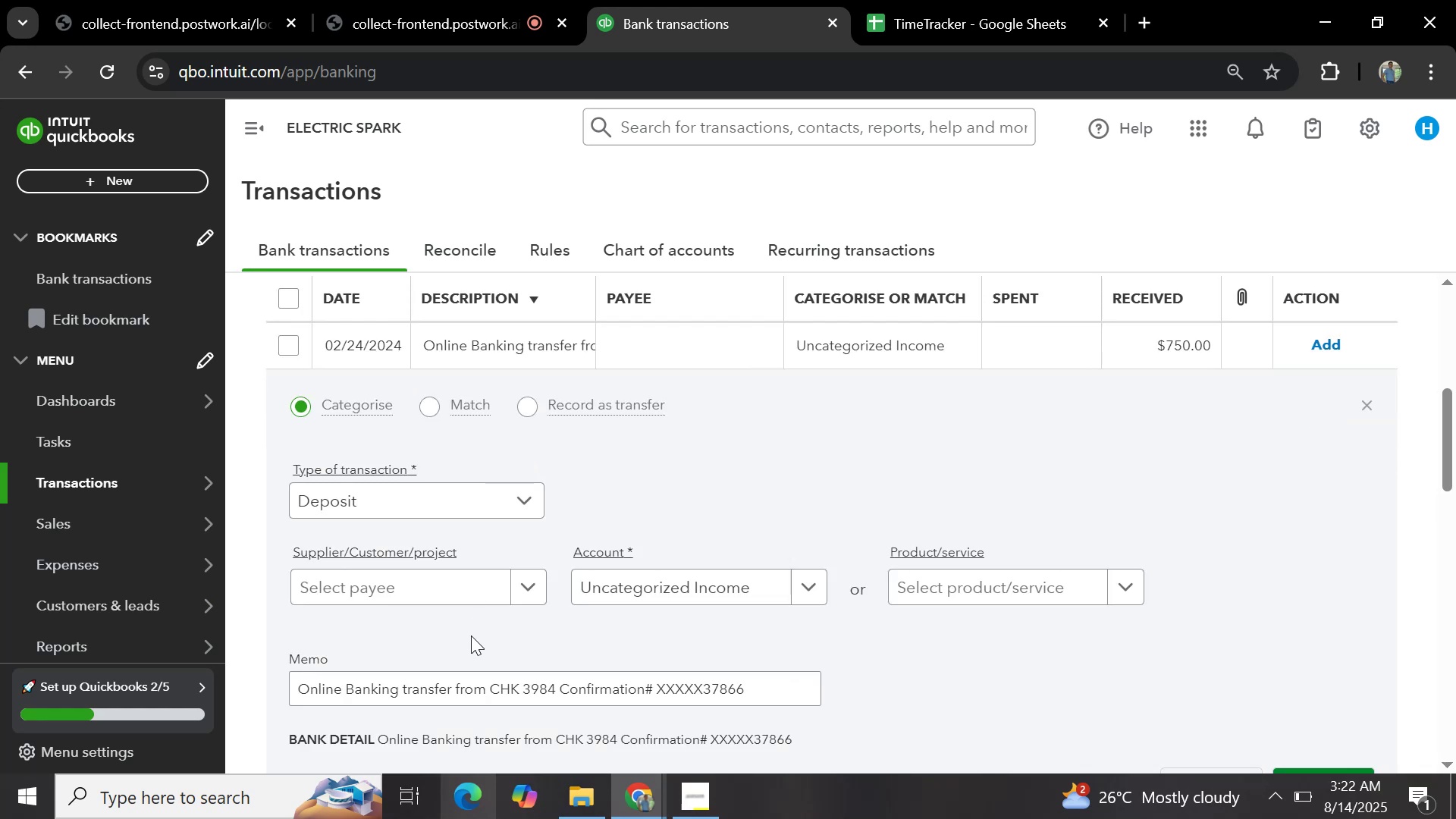 
left_click([474, 585])
 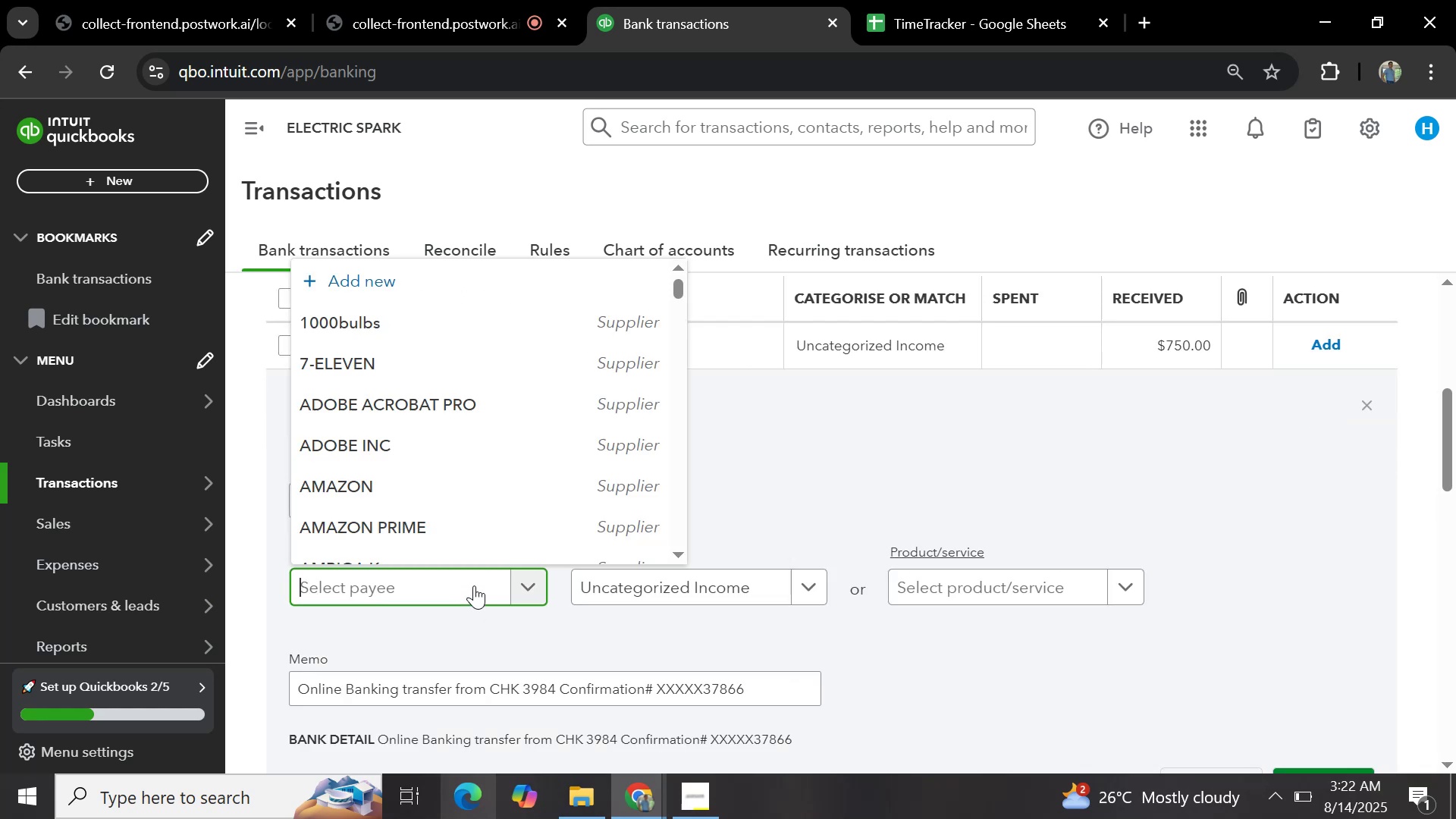 
key(Control+V)
 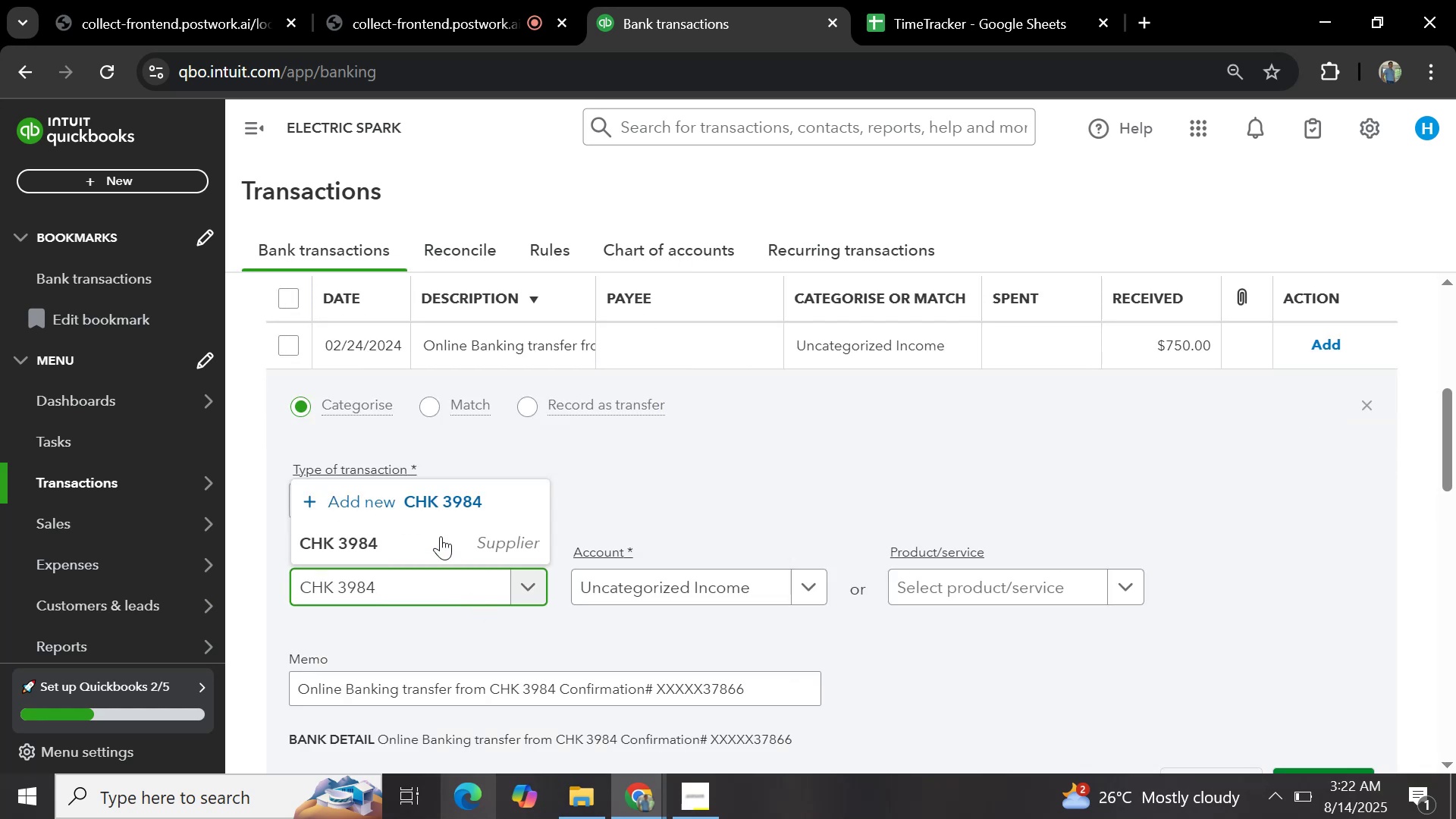 
left_click([441, 536])
 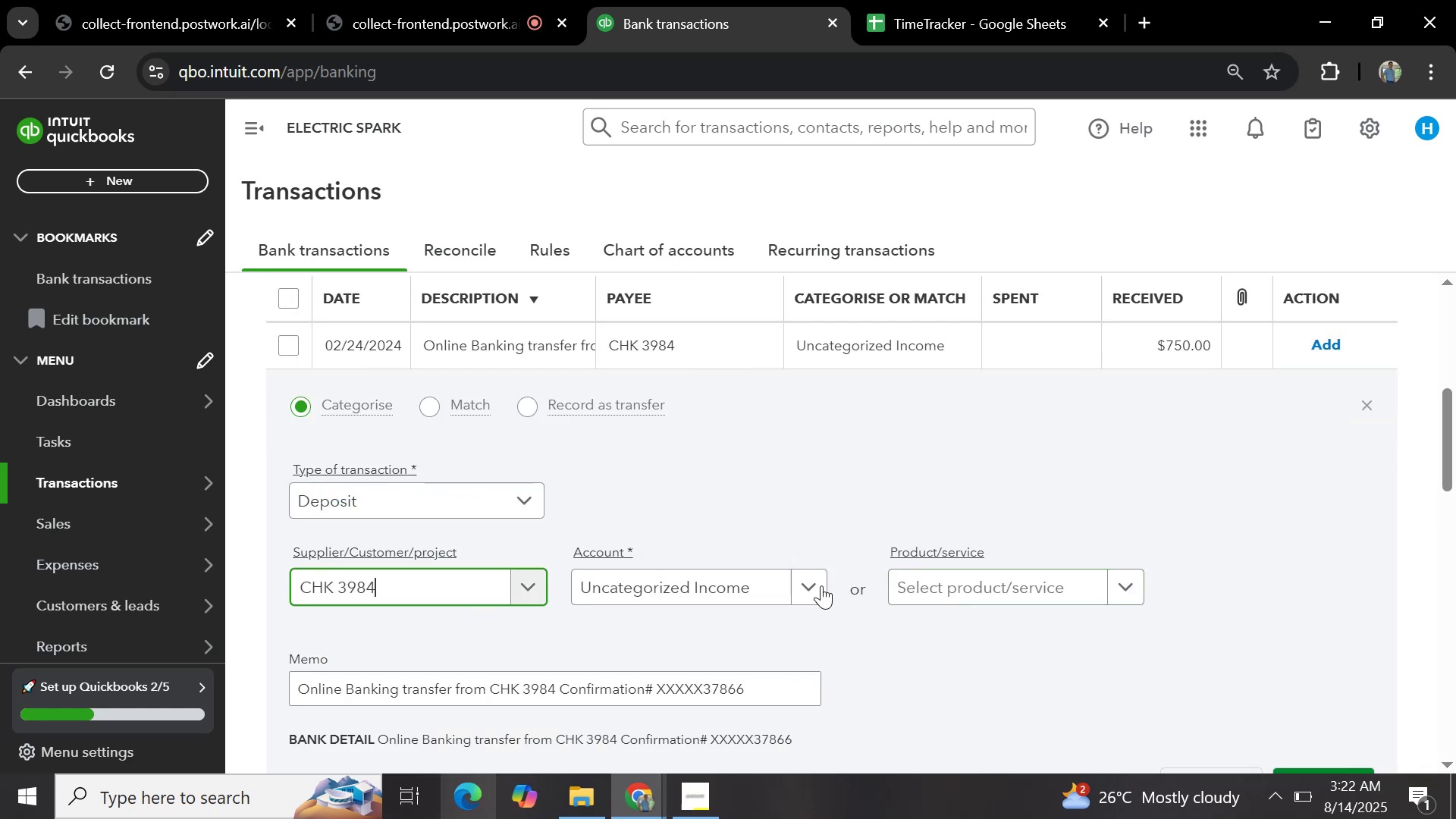 
left_click([808, 584])
 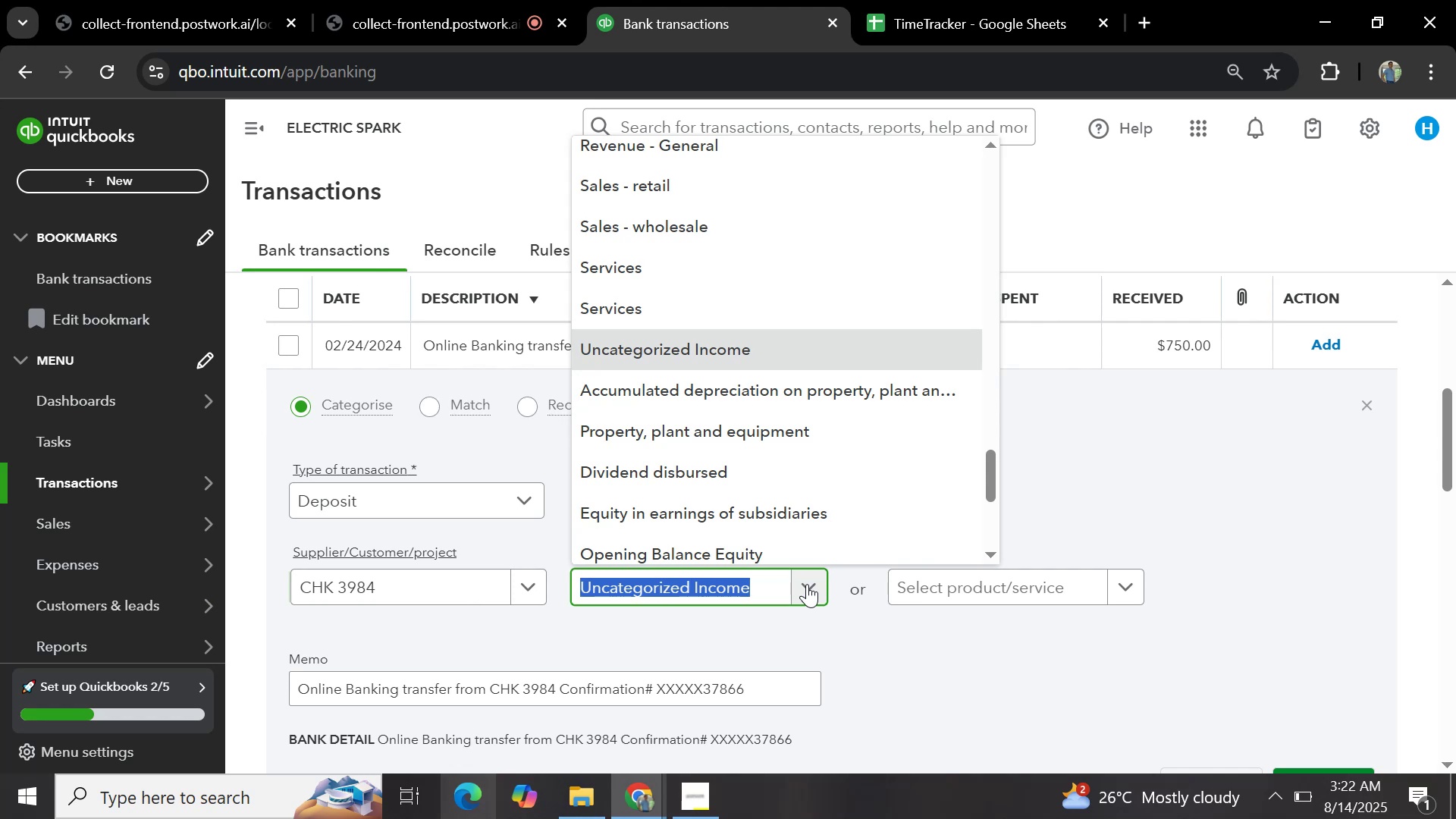 
scroll: coordinate [818, 472], scroll_direction: down, amount: 2.0
 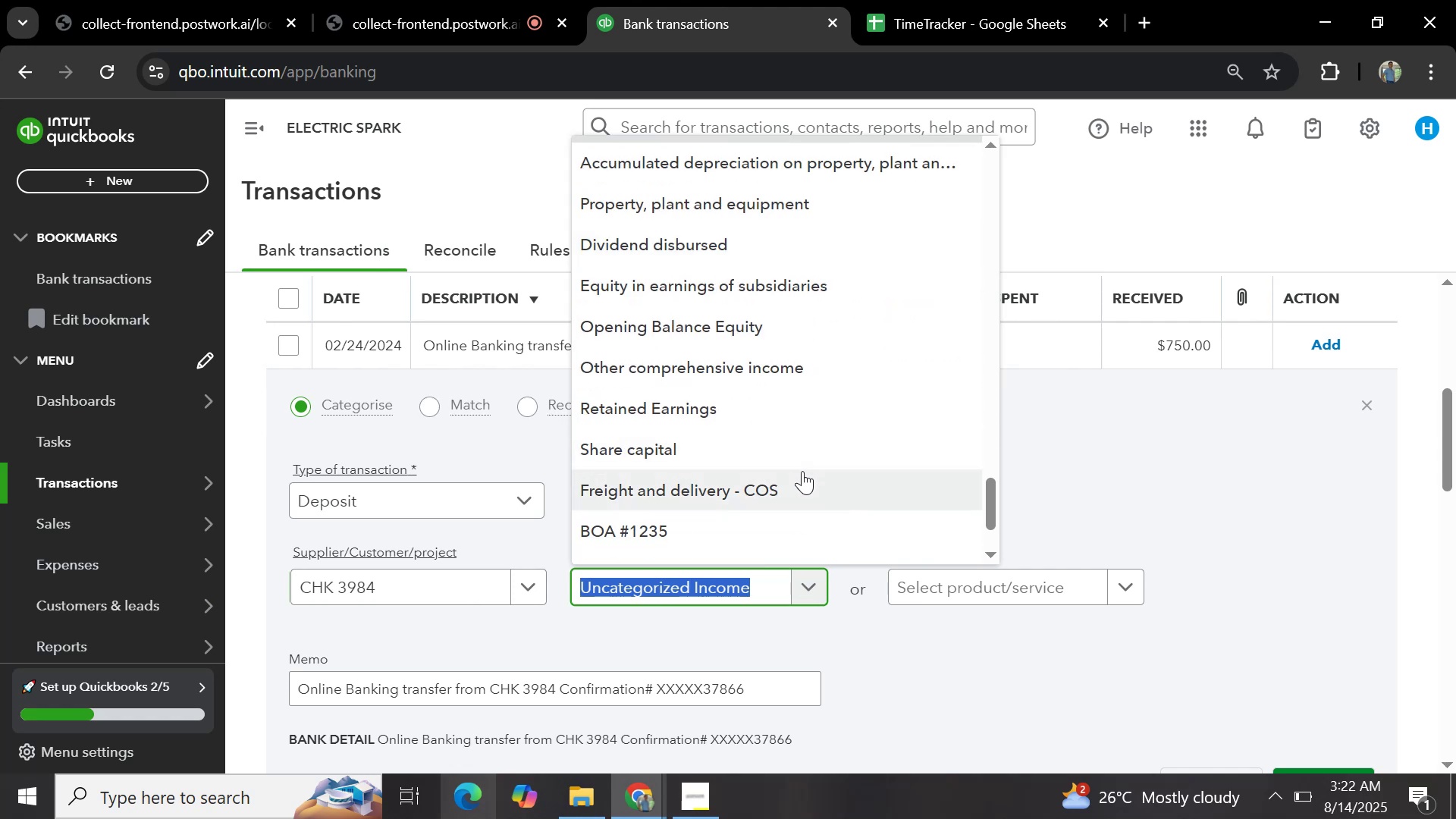 
wait(9.25)
 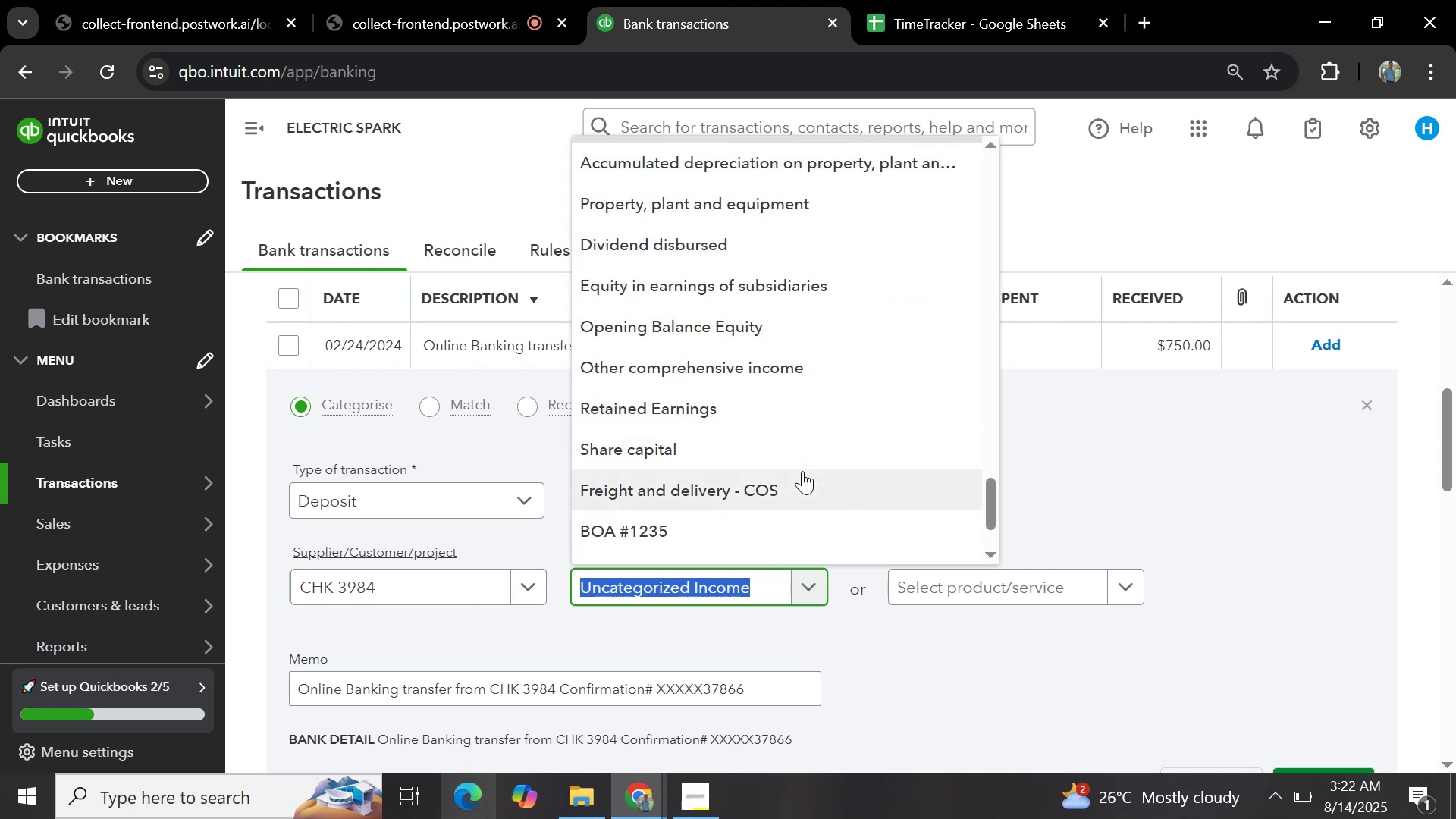 
type(sales)
 